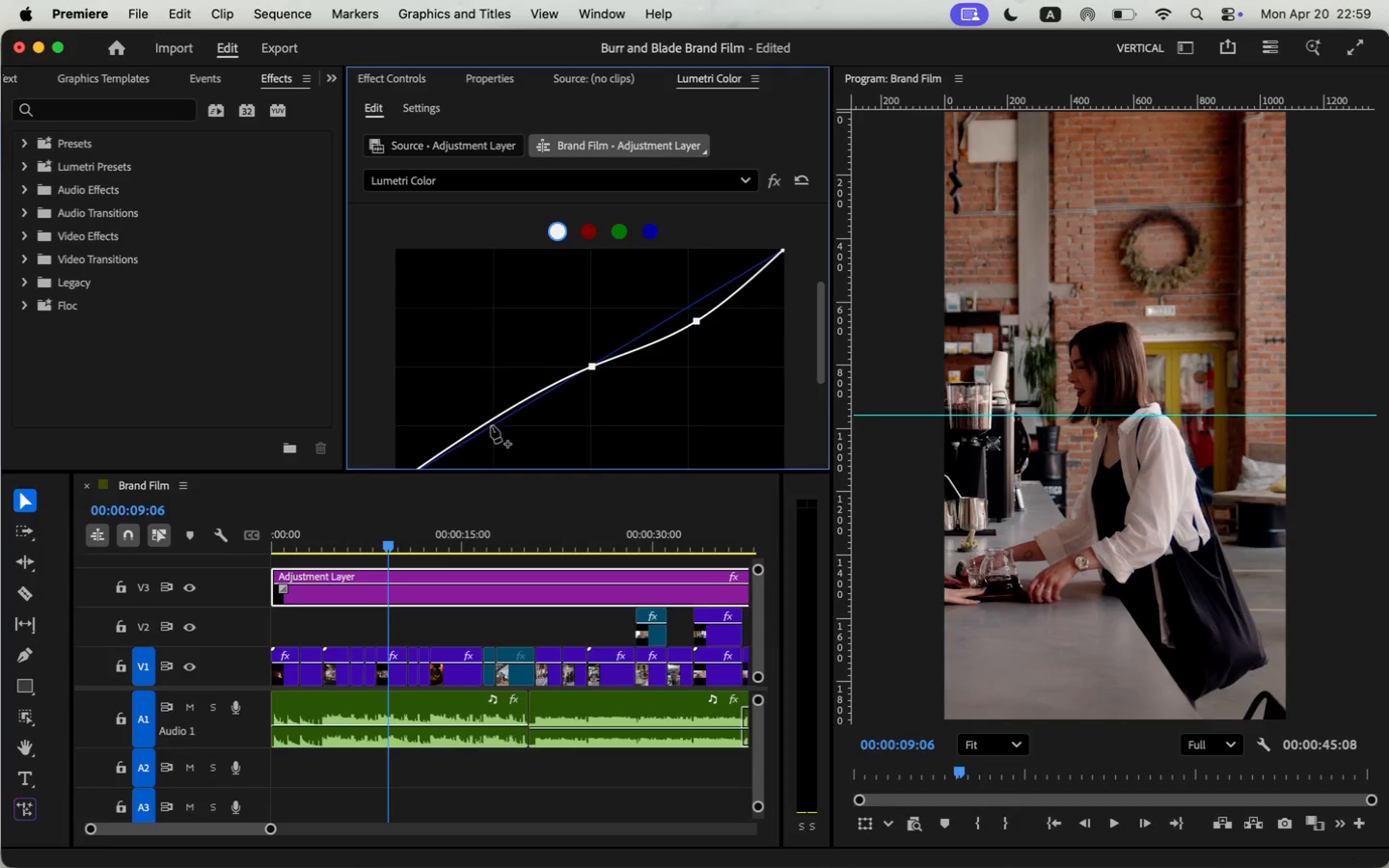 
left_click_drag(start_coordinate=[591, 330], to_coordinate=[588, 319])
 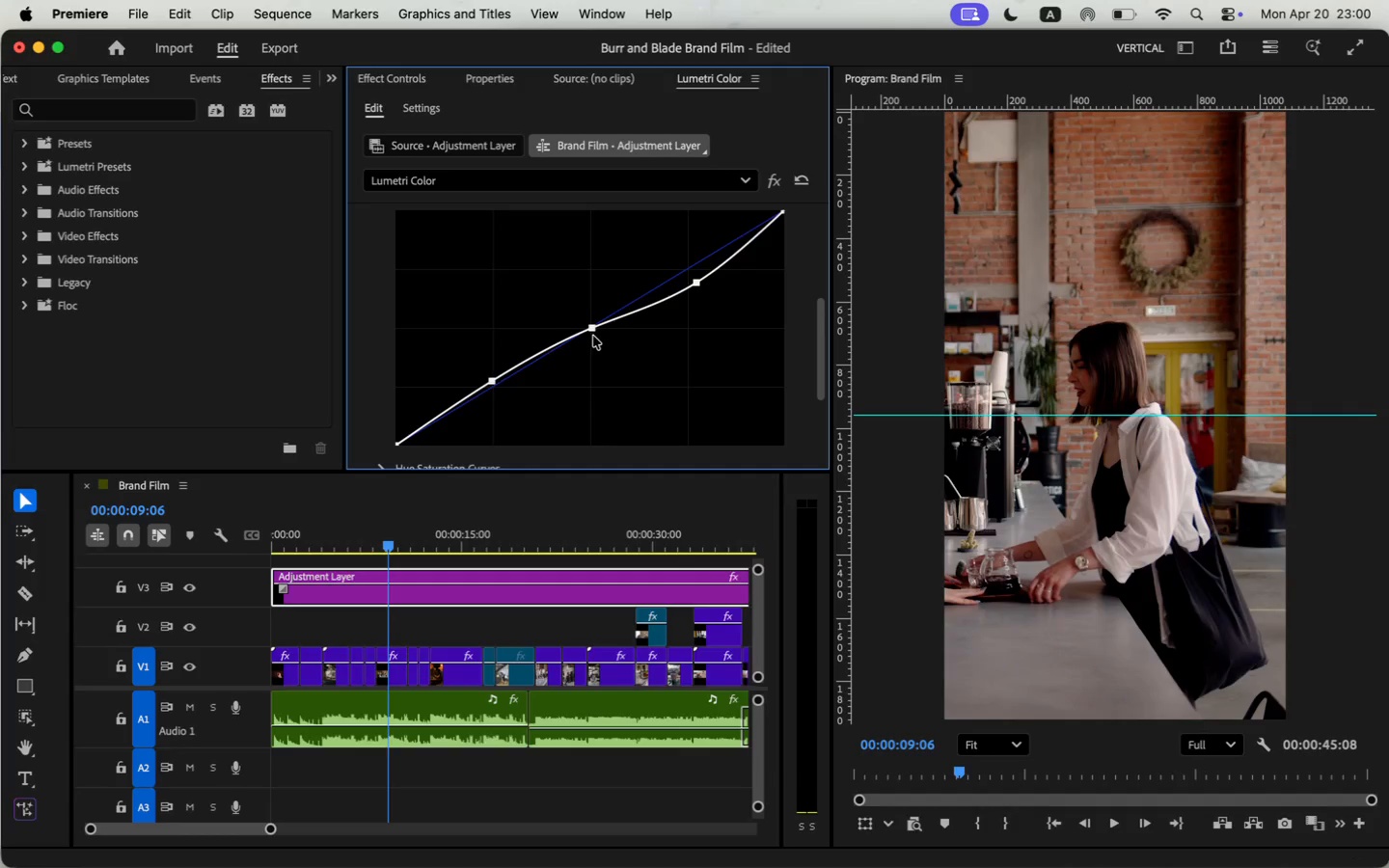 
left_click_drag(start_coordinate=[695, 284], to_coordinate=[686, 263])
 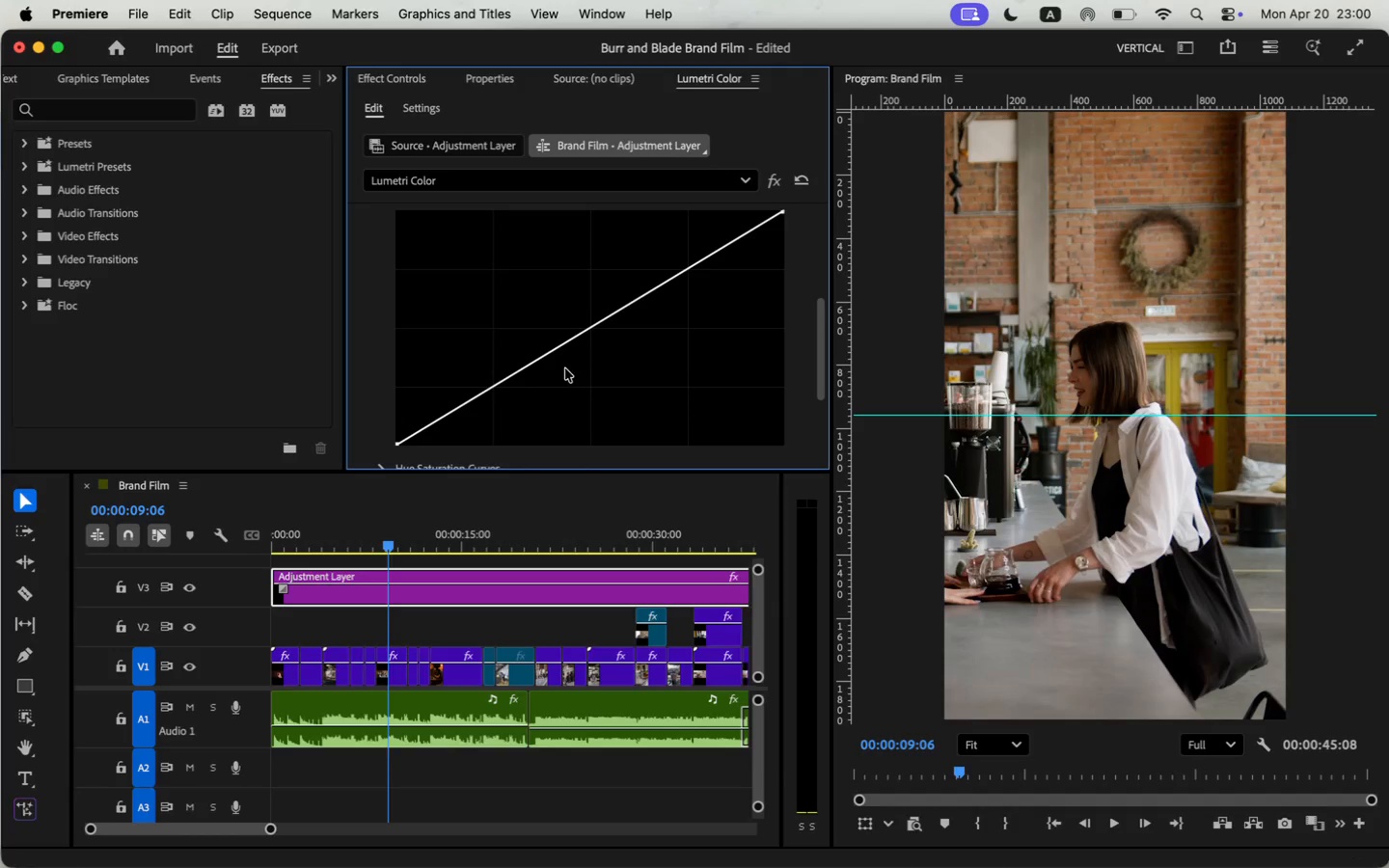 
wait(7.36)
 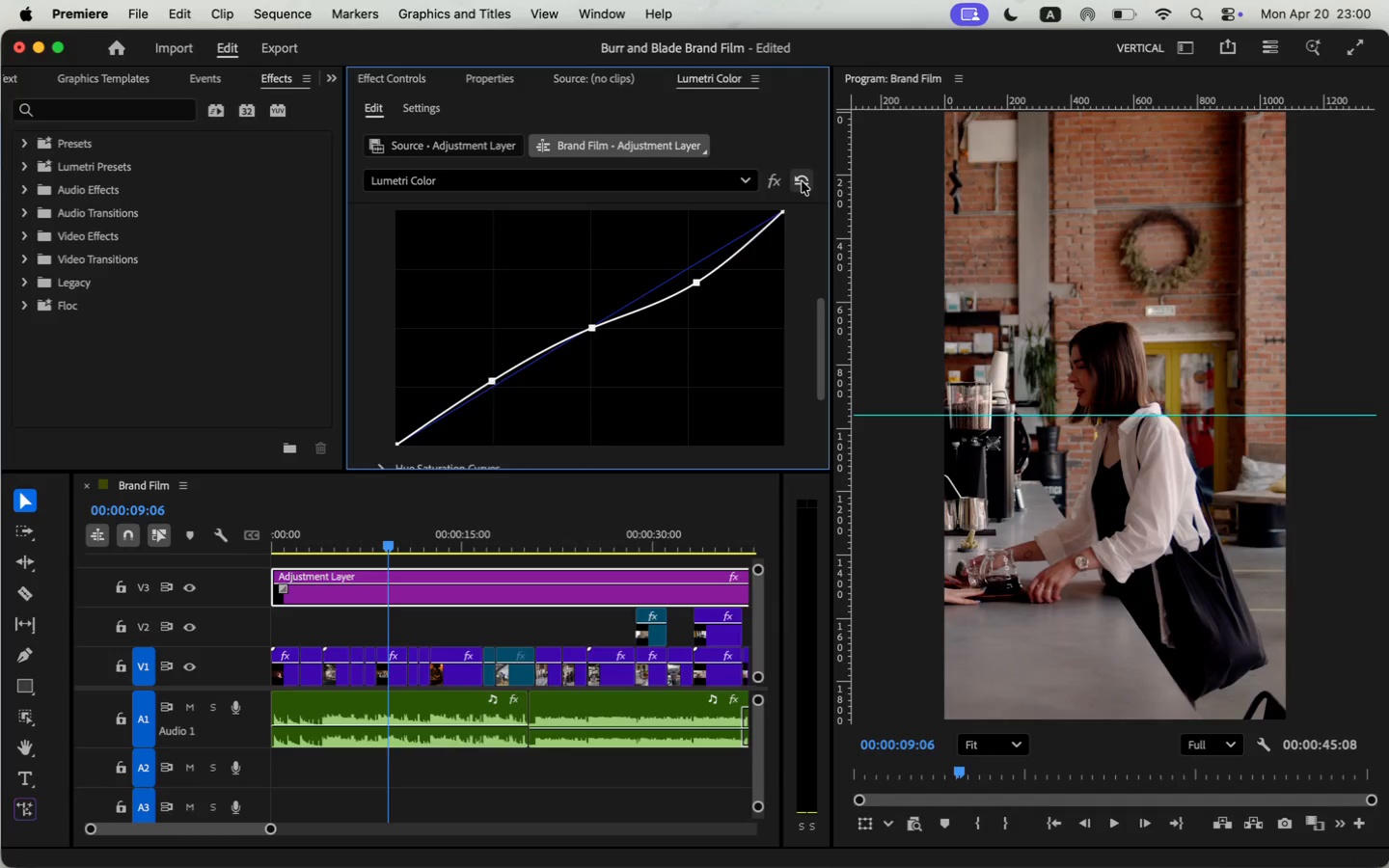 
left_click_drag(start_coordinate=[333, 472], to_coordinate=[340, 526])
 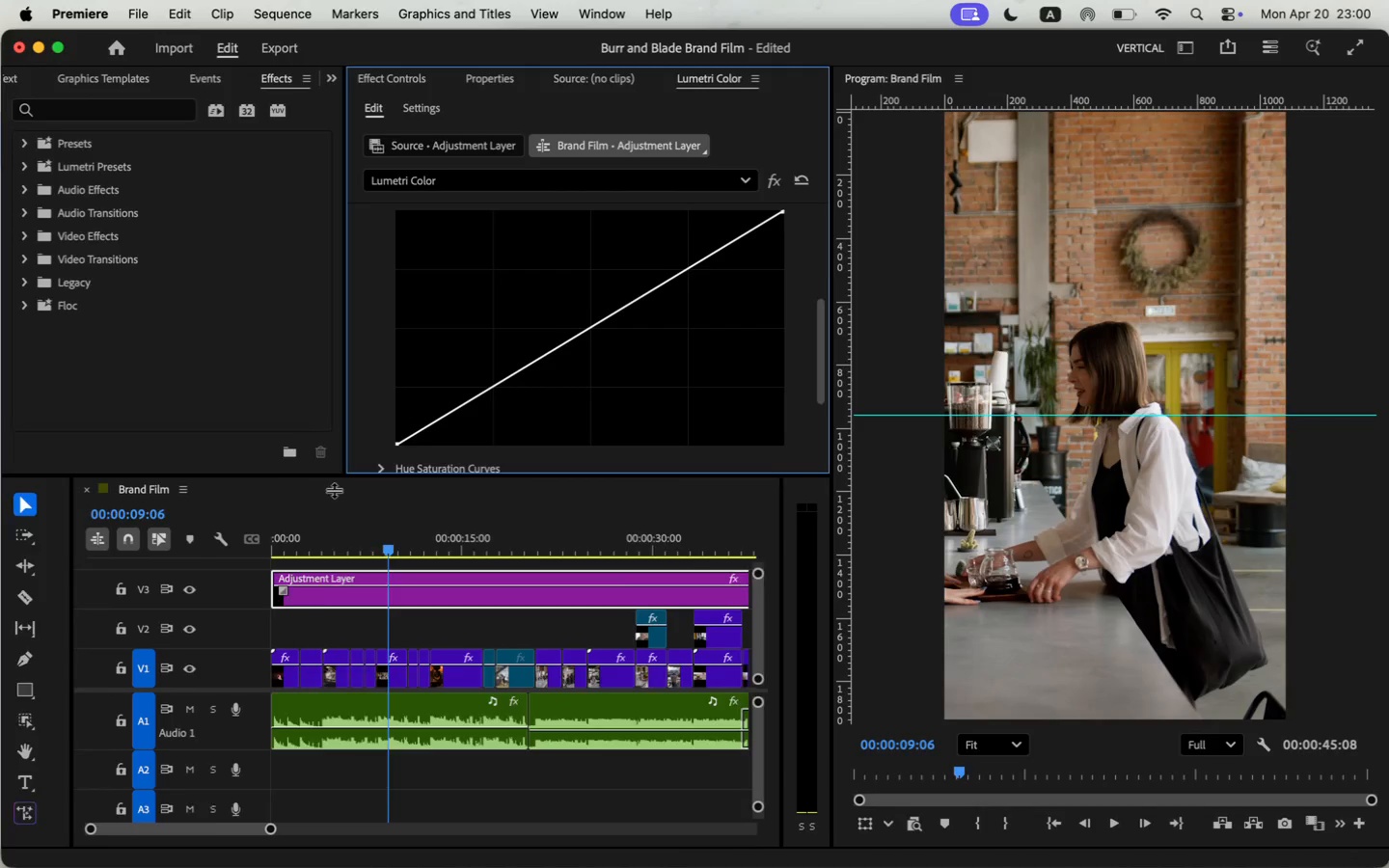 
scroll: coordinate [480, 637], scroll_direction: up, amount: 2.0
 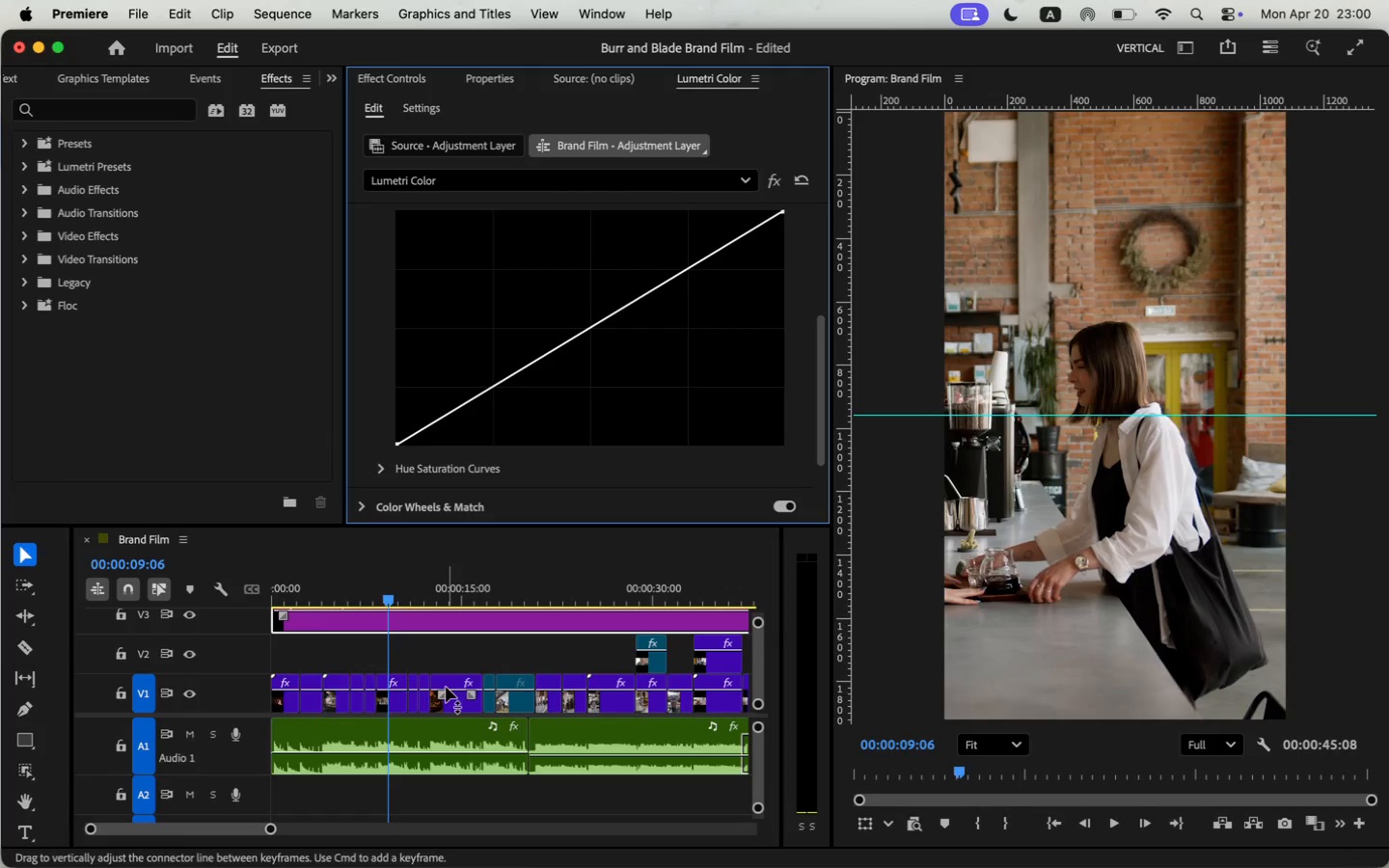 
left_click_drag(start_coordinate=[387, 600], to_coordinate=[394, 603])
 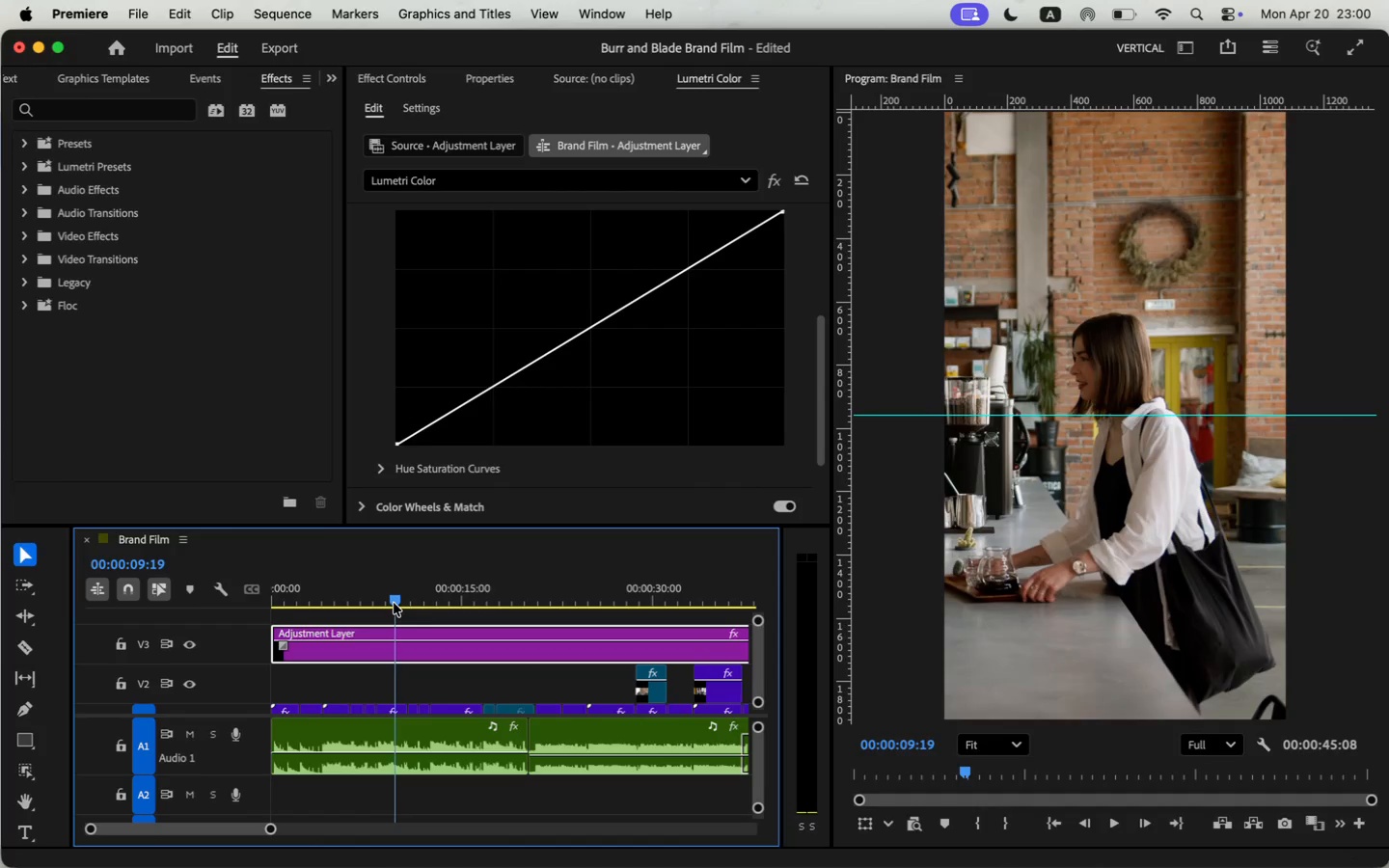 
left_click([464, 652])
 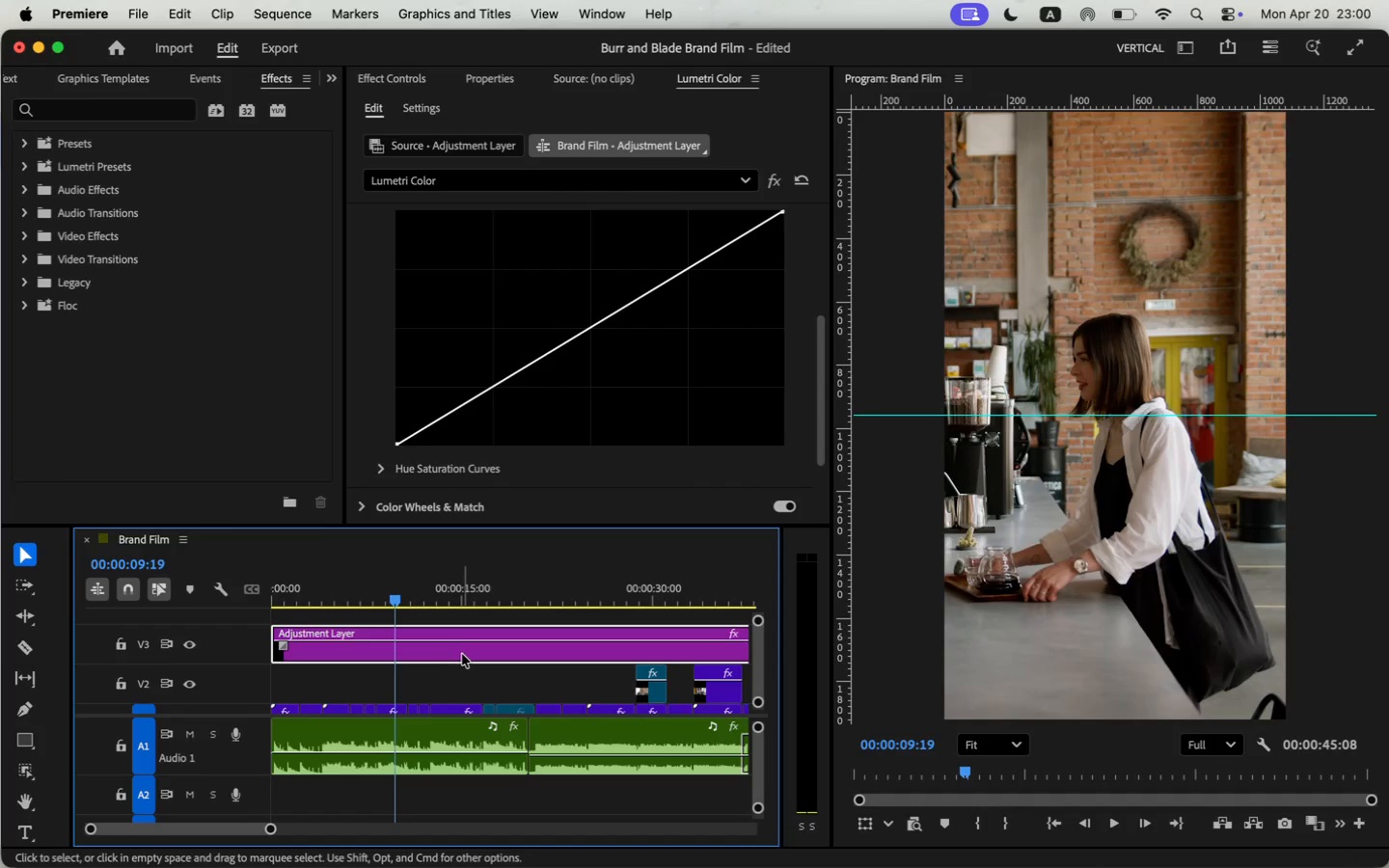 
scroll: coordinate [376, 405], scroll_direction: down, amount: 6.0
 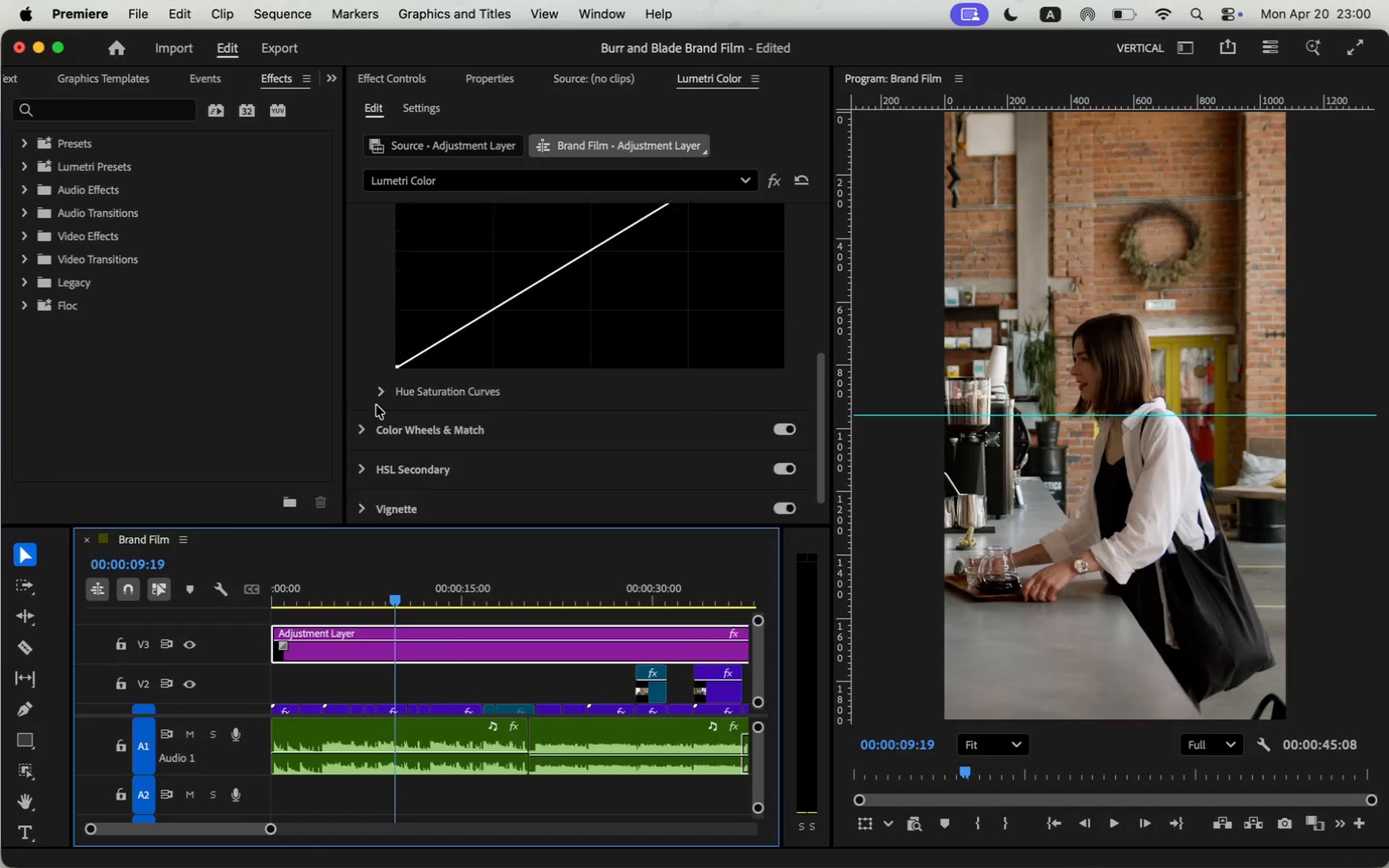 
scroll: coordinate [497, 439], scroll_direction: up, amount: 3.0
 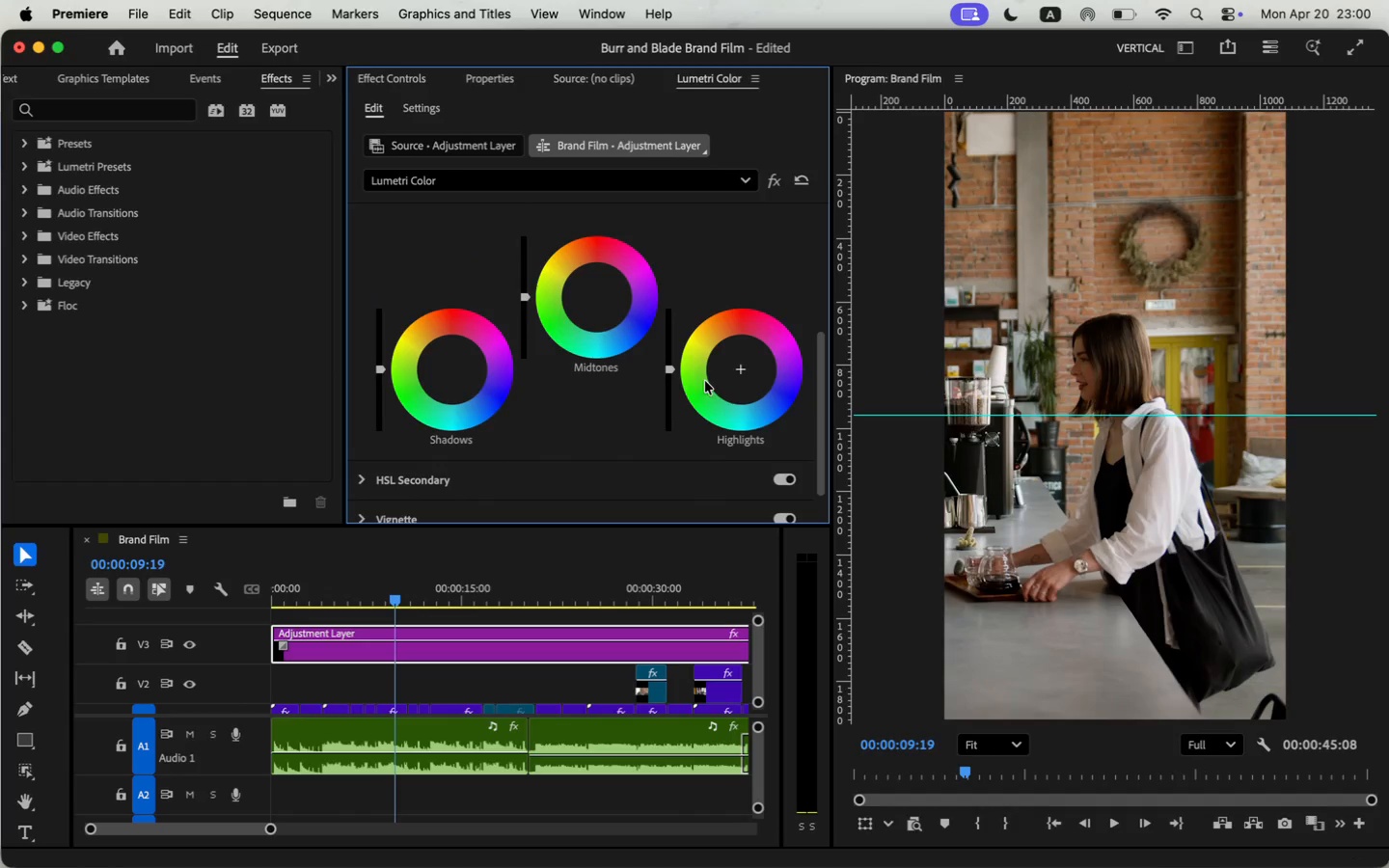 
wait(6.84)
 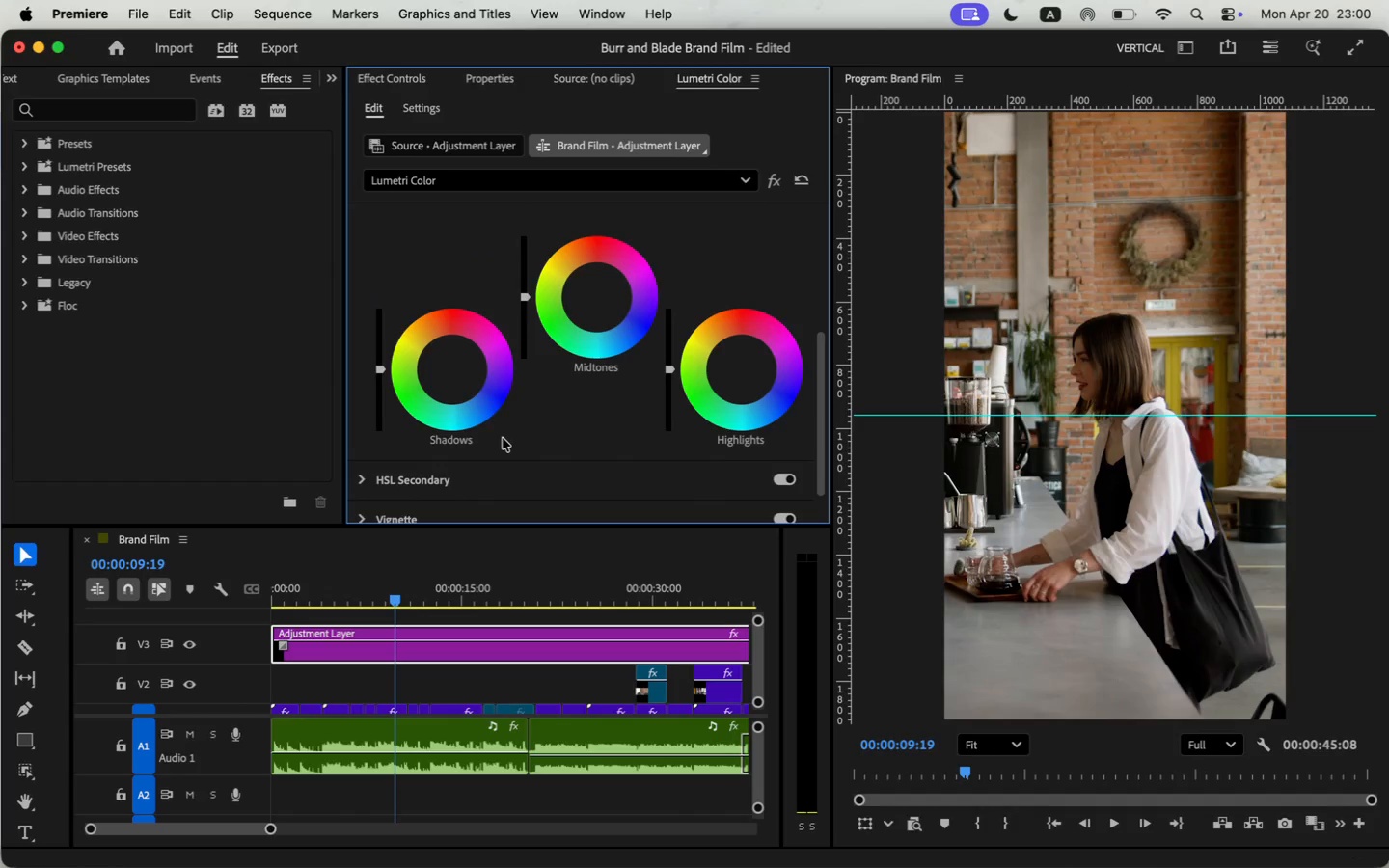 
scroll: coordinate [690, 366], scroll_direction: up, amount: 5.0
 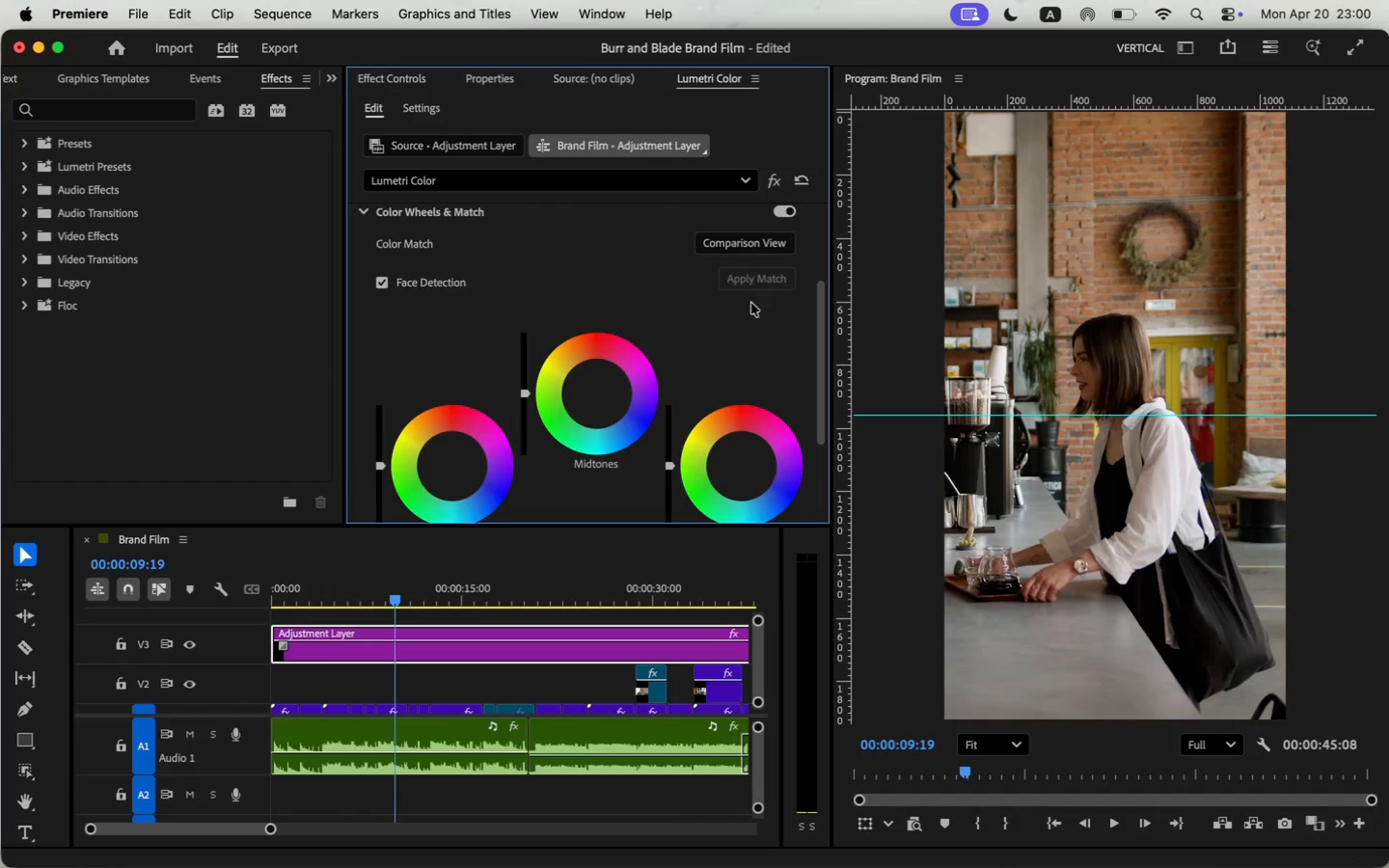 
left_click([781, 211])
 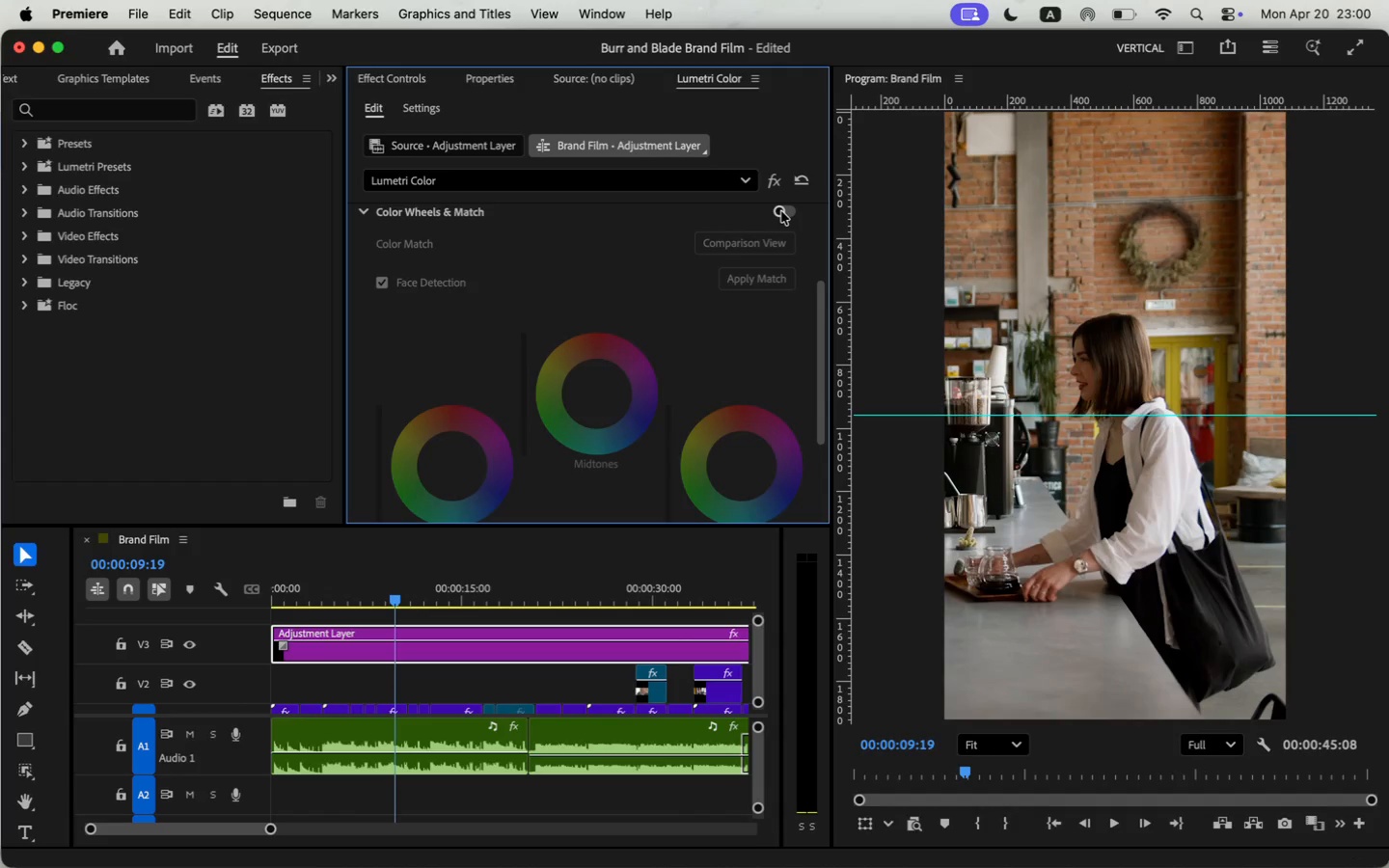 
left_click([781, 211])
 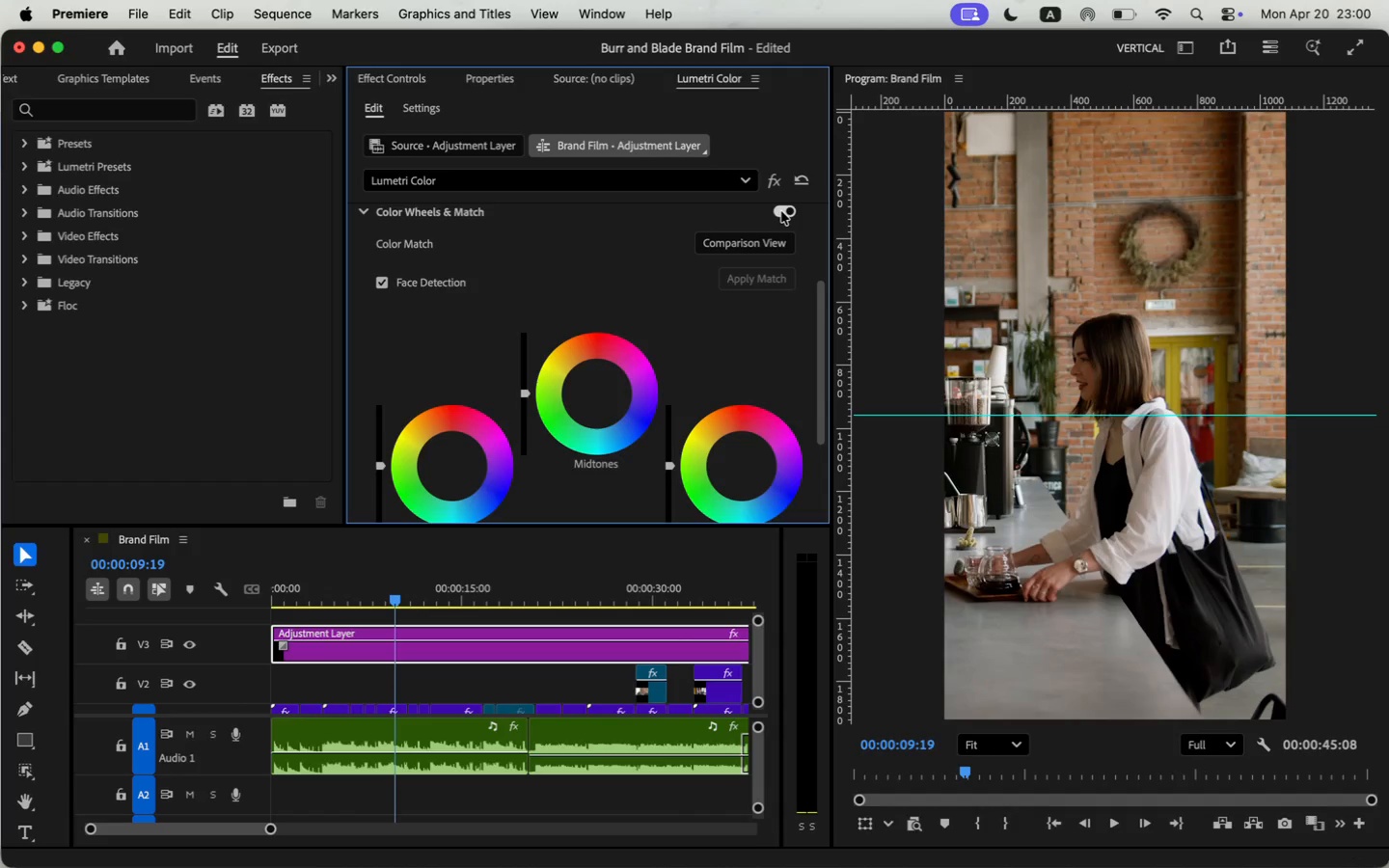 
scroll: coordinate [729, 282], scroll_direction: up, amount: 10.0
 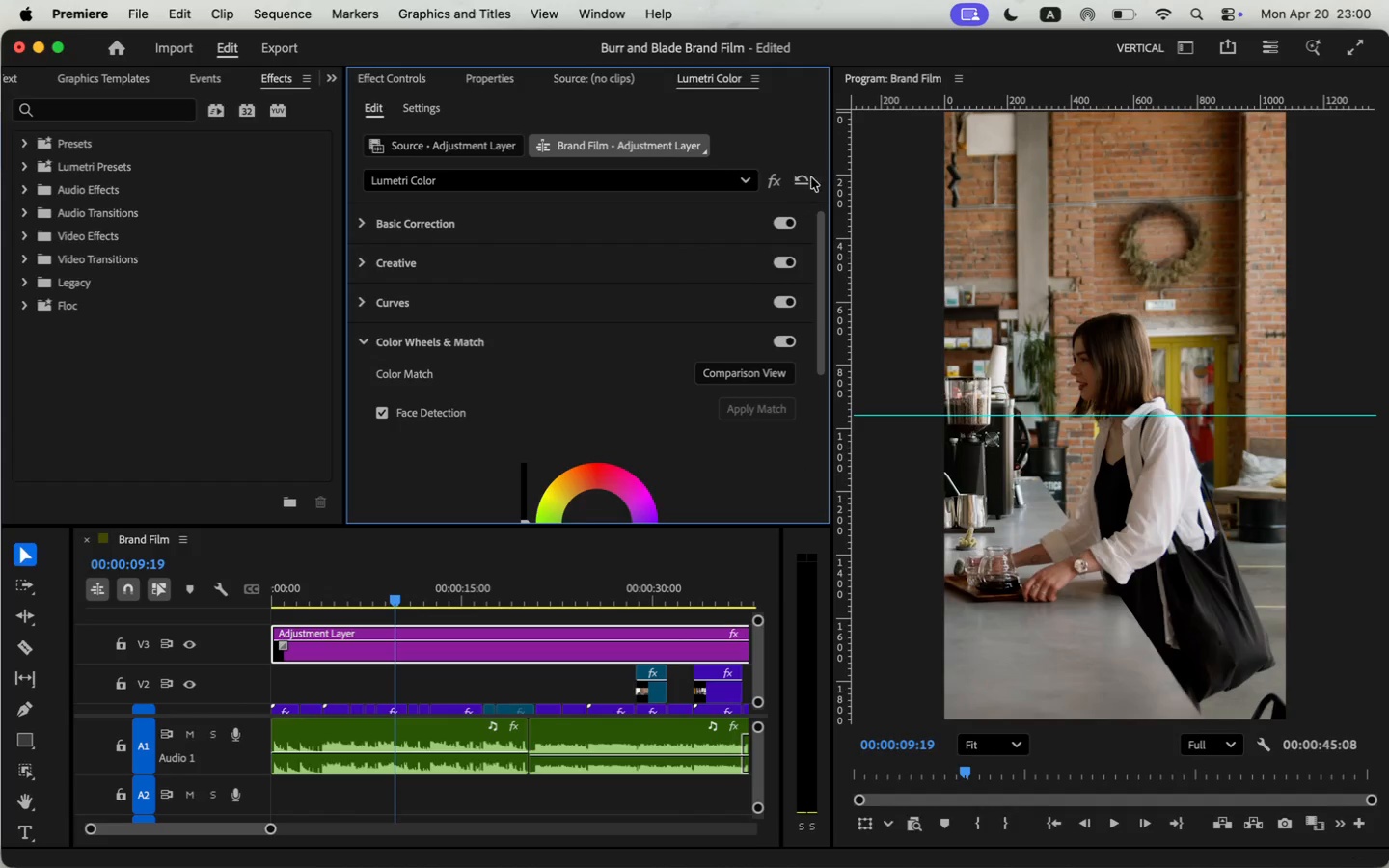 
scroll: coordinate [575, 482], scroll_direction: down, amount: 12.0
 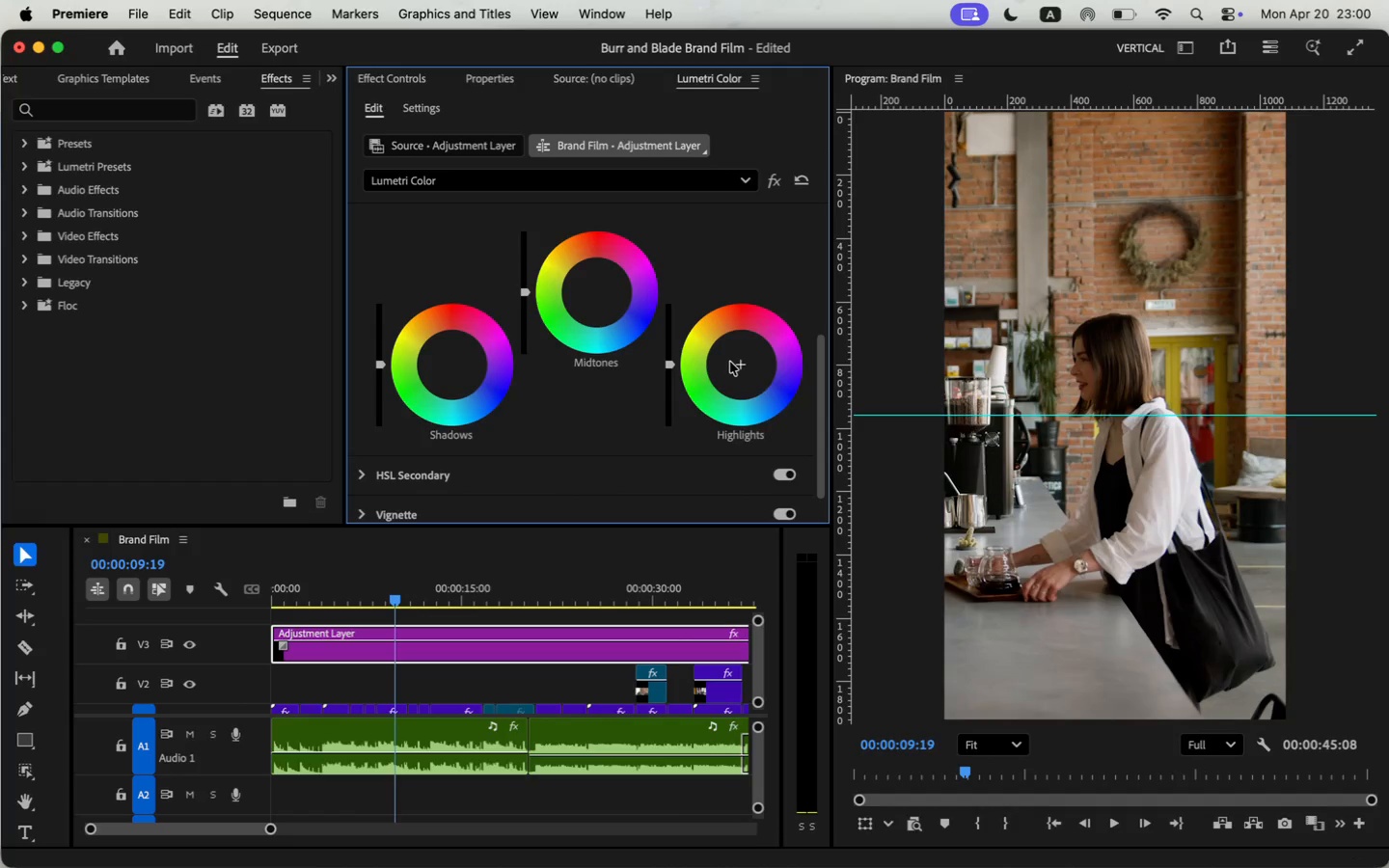 
left_click([724, 325])
 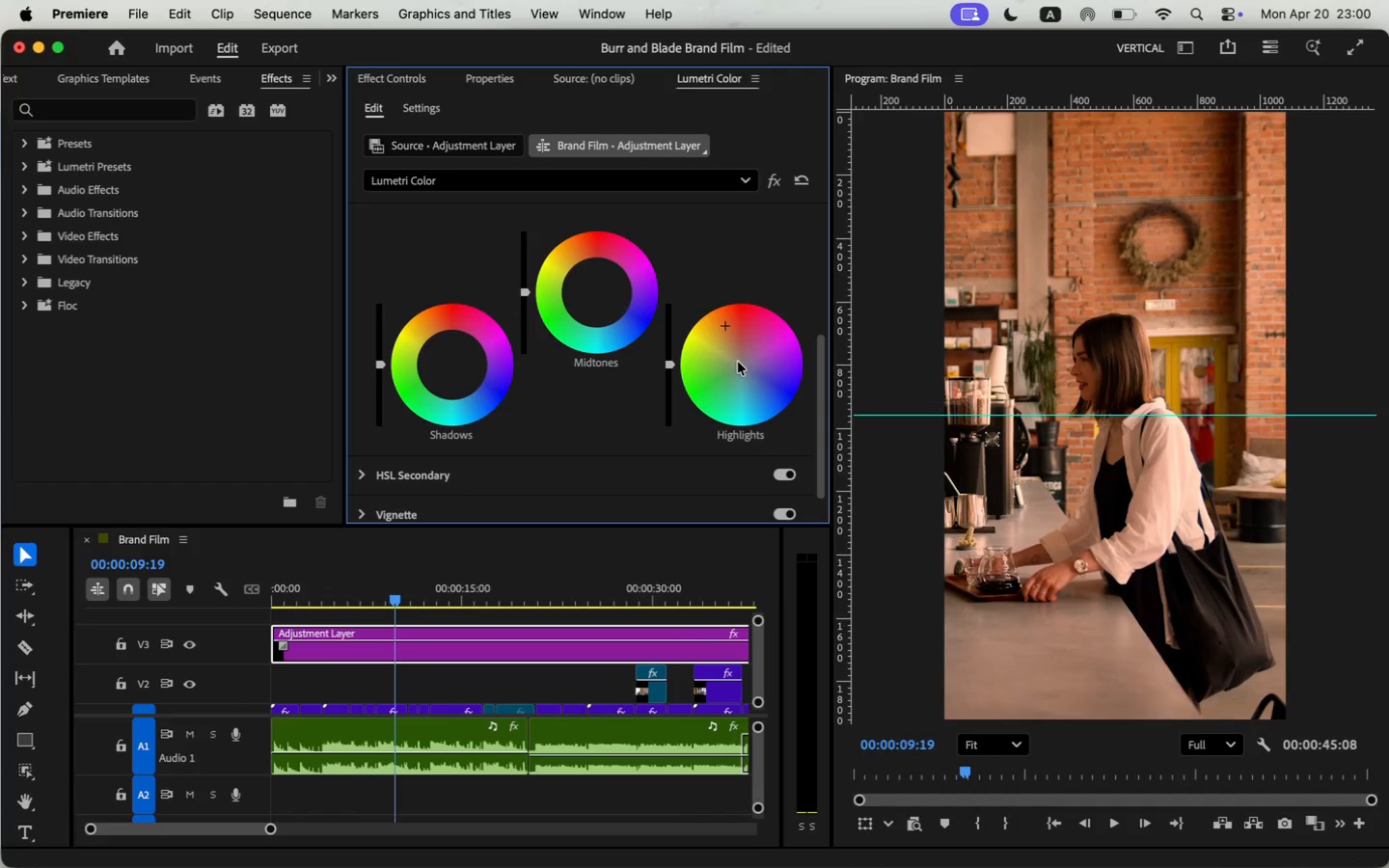 
left_click([739, 360])
 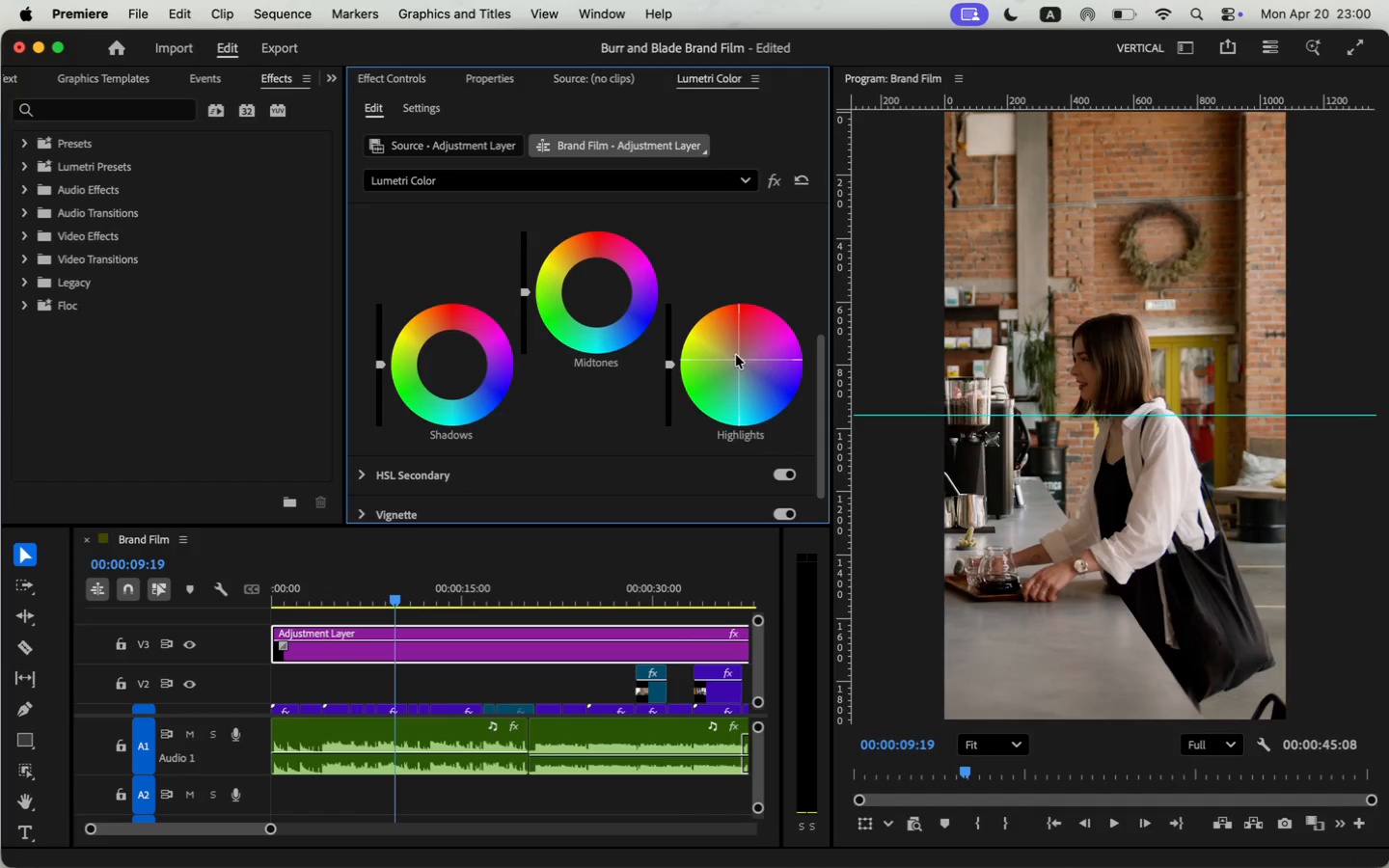 
left_click([735, 353])
 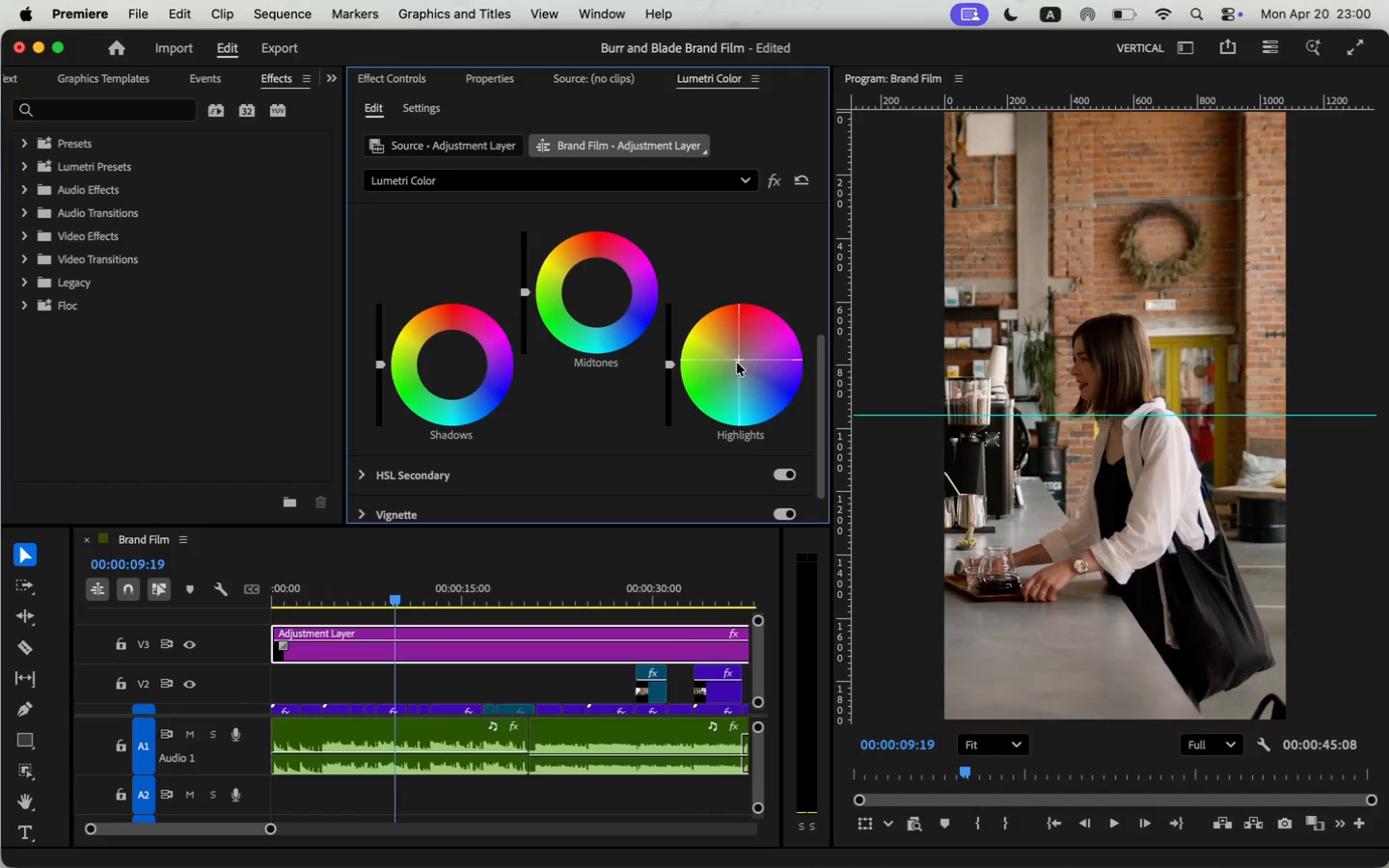 
left_click([738, 351])
 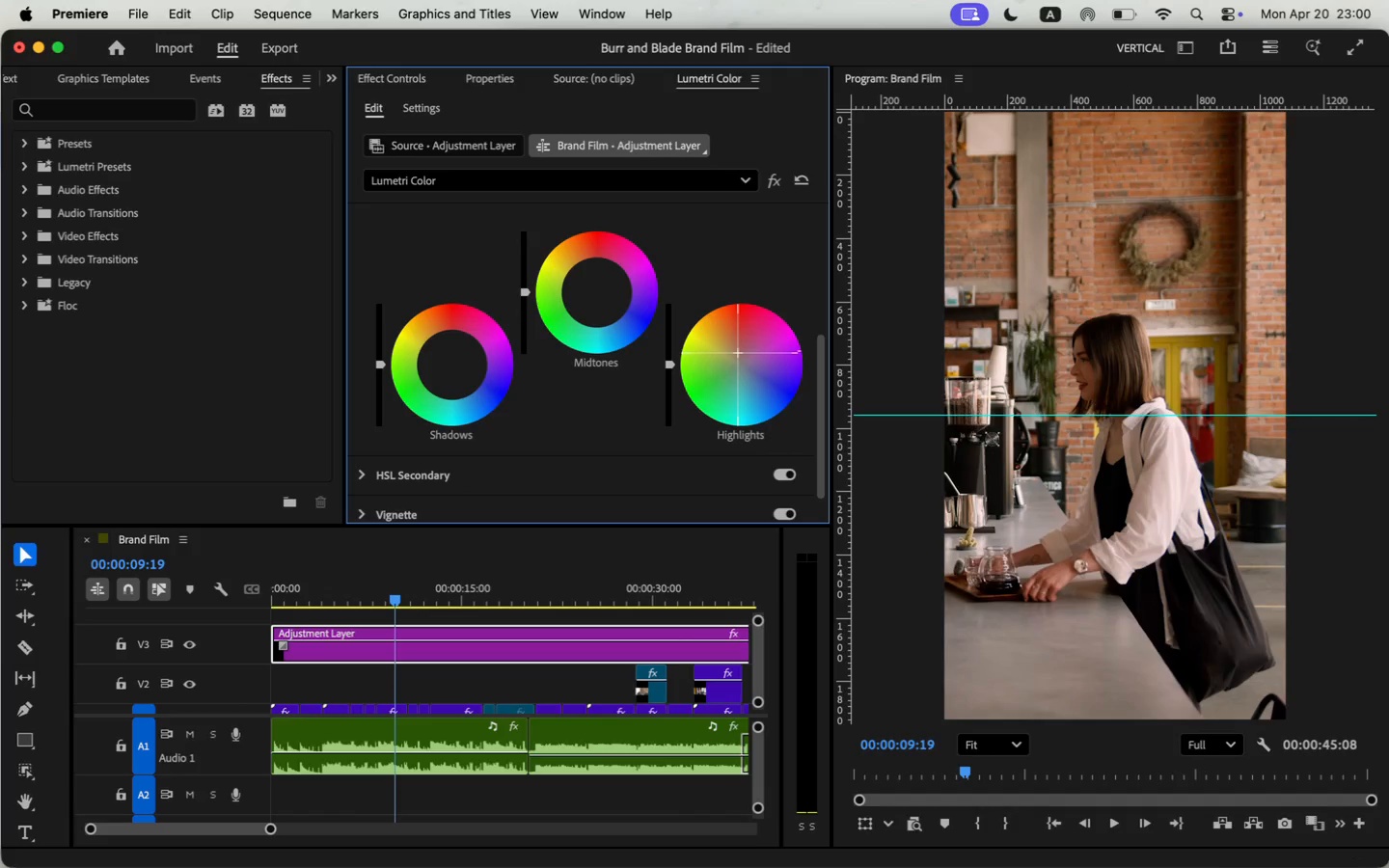 
left_click_drag(start_coordinate=[738, 348], to_coordinate=[718, 391])
 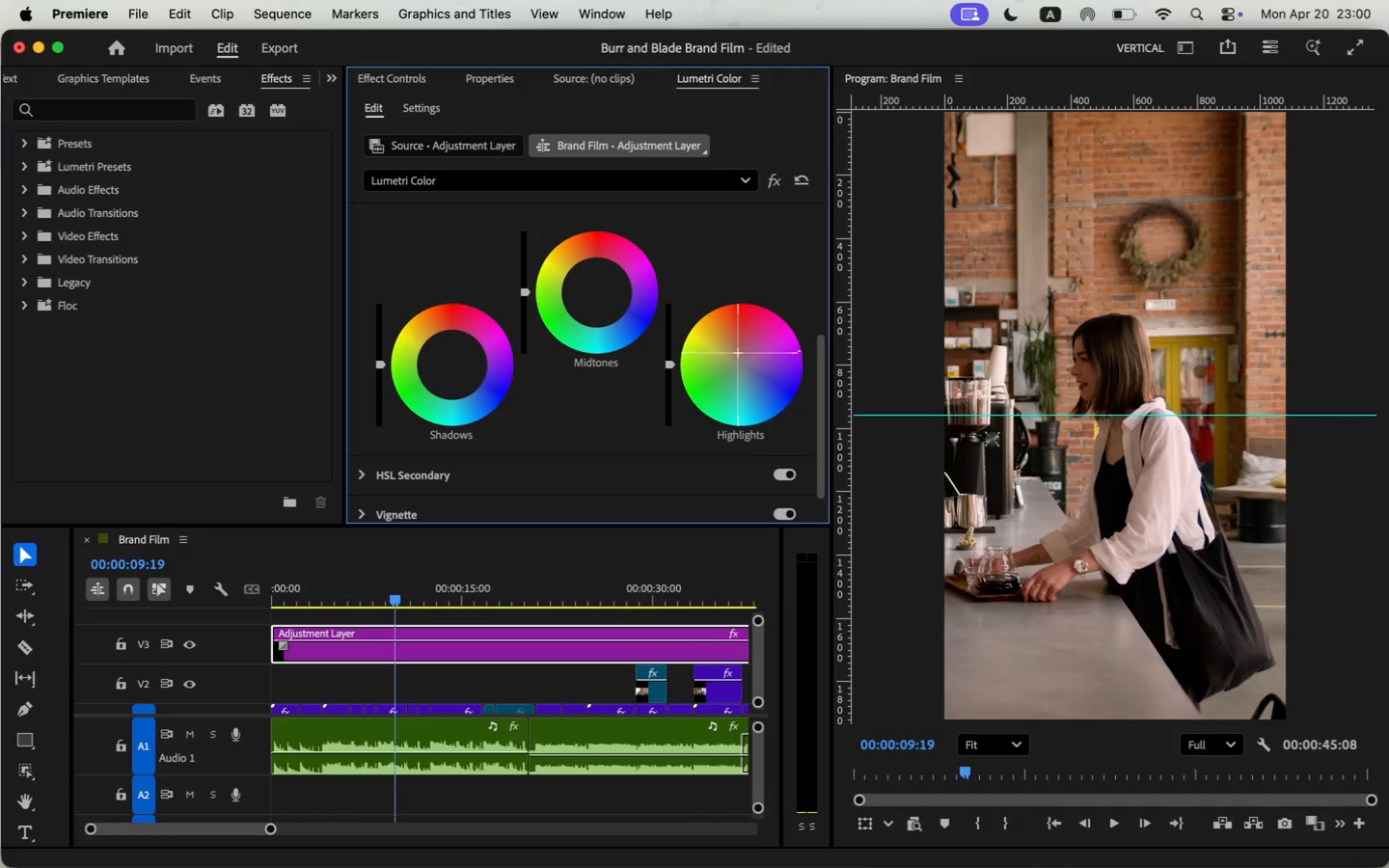 
left_click([669, 340])
 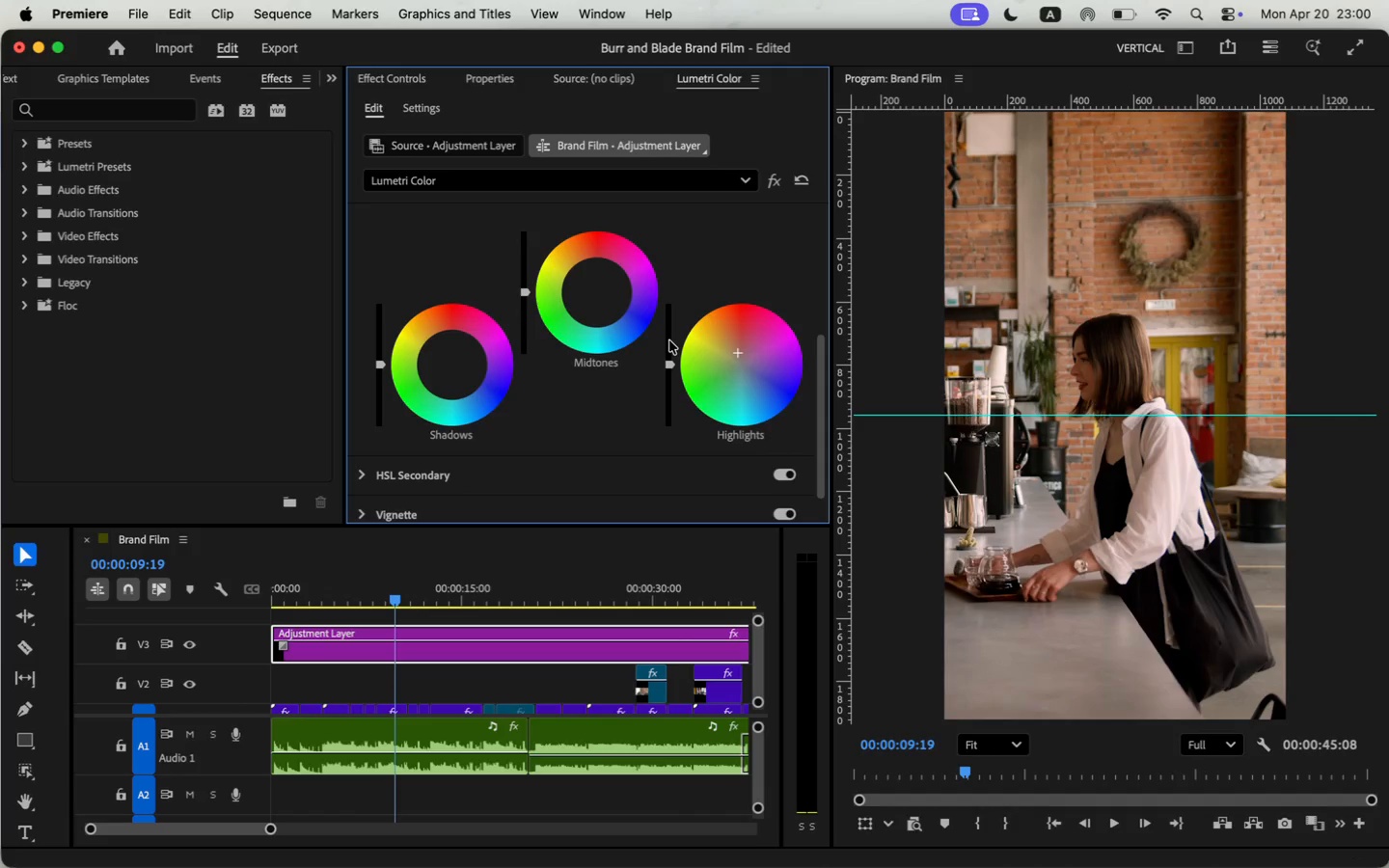 
left_click_drag(start_coordinate=[668, 365], to_coordinate=[660, 155])
 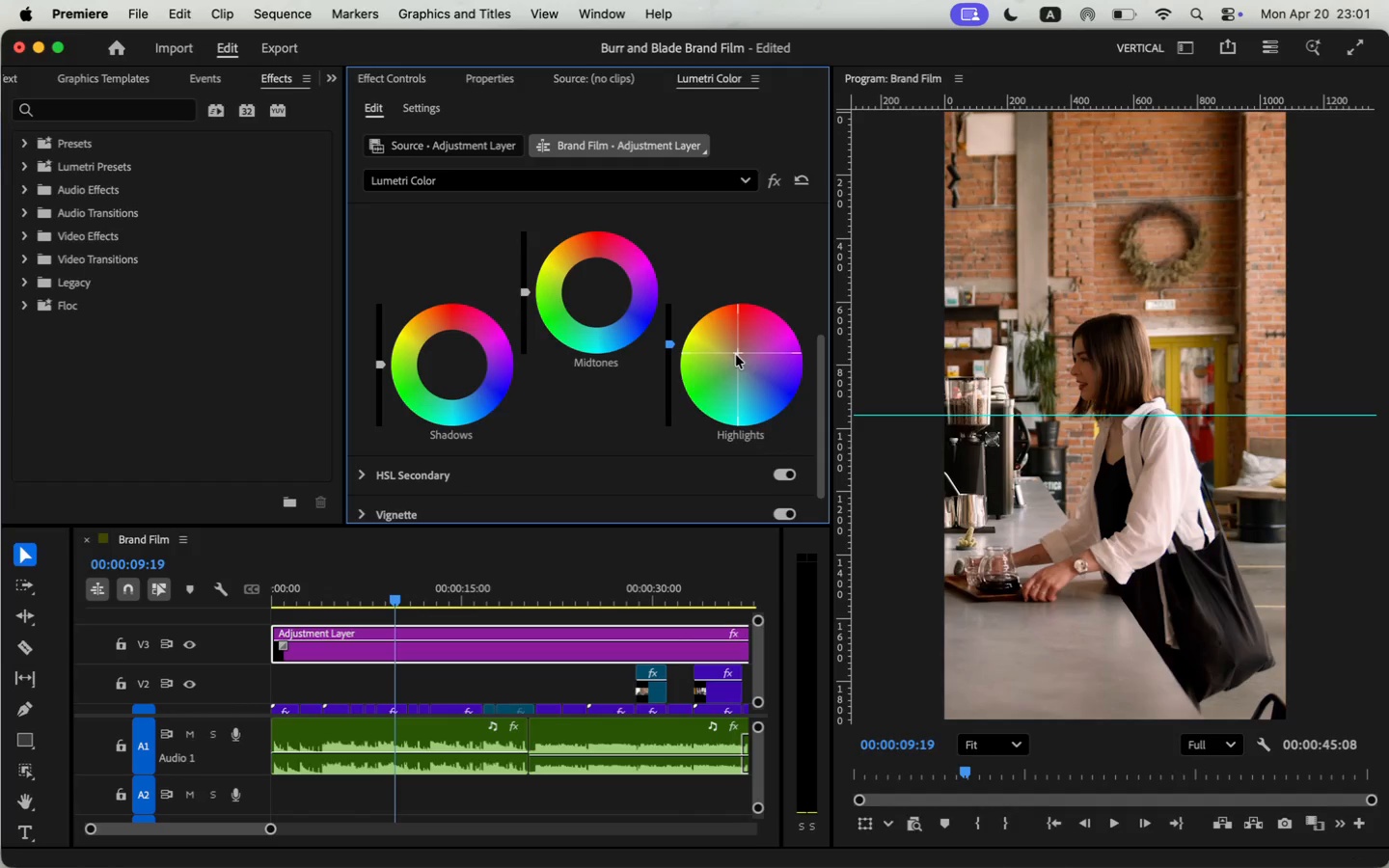 
wait(6.07)
 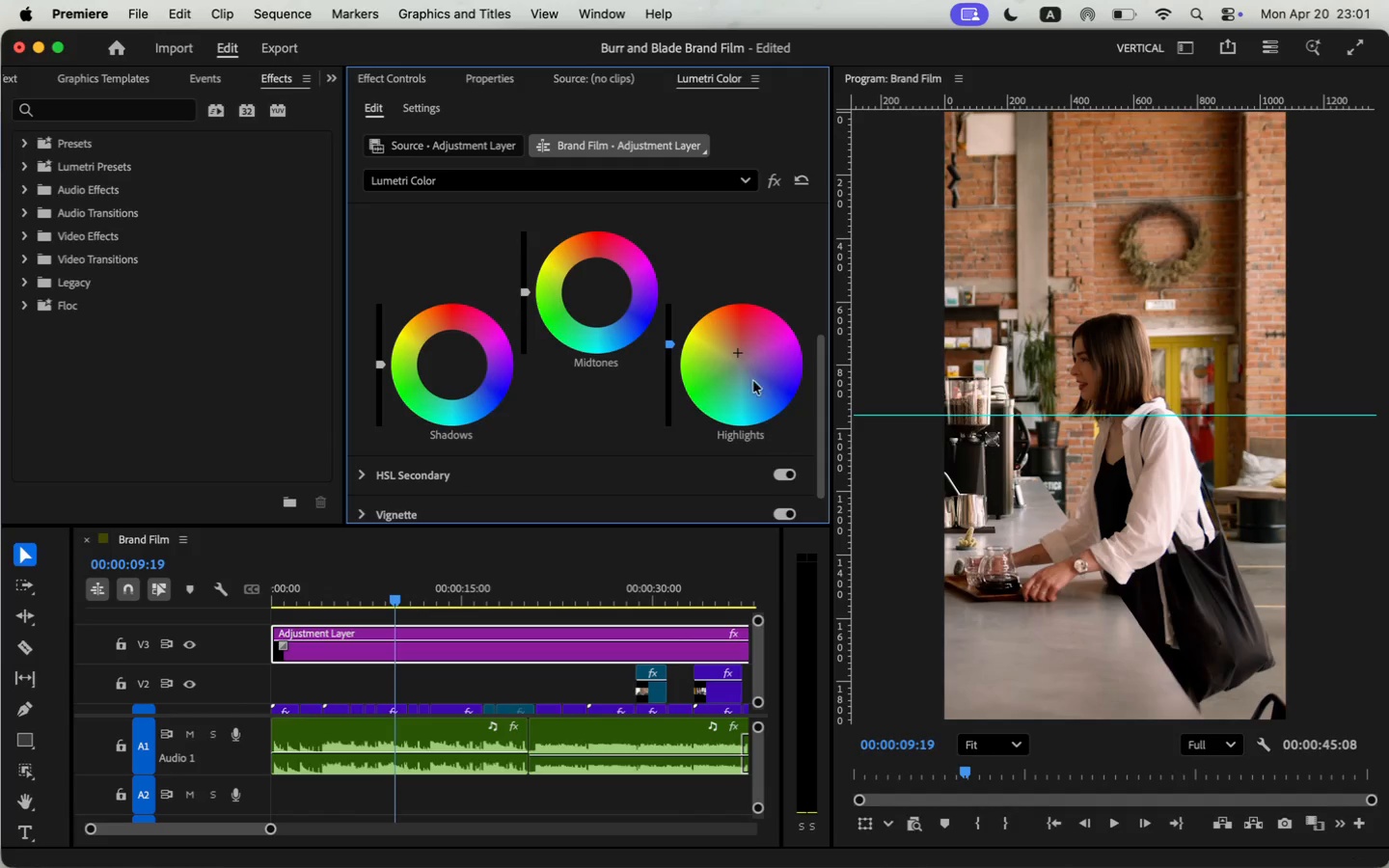 
left_click([738, 356])
 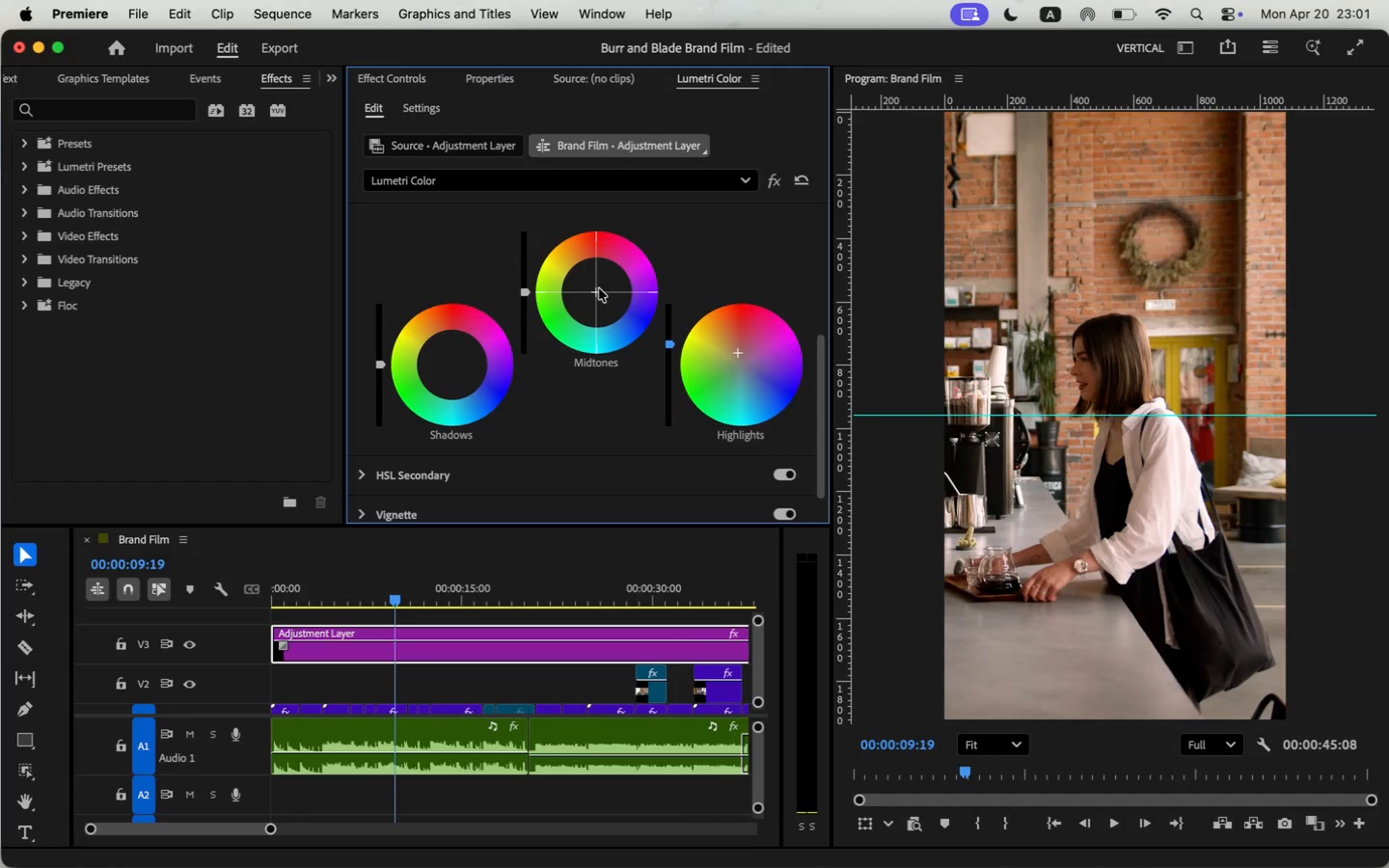 
left_click([597, 279])
 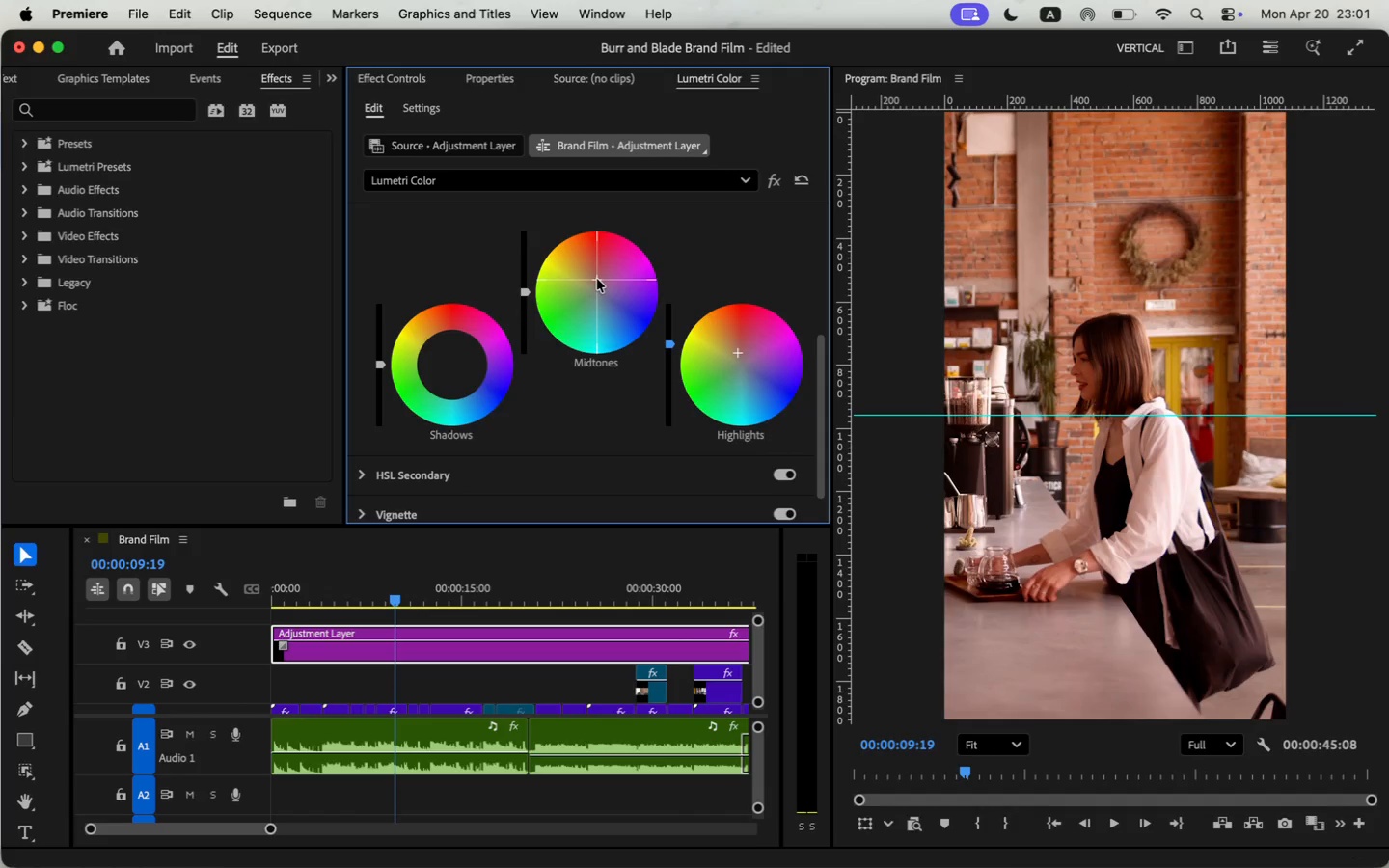 
left_click_drag(start_coordinate=[527, 291], to_coordinate=[527, 569])
 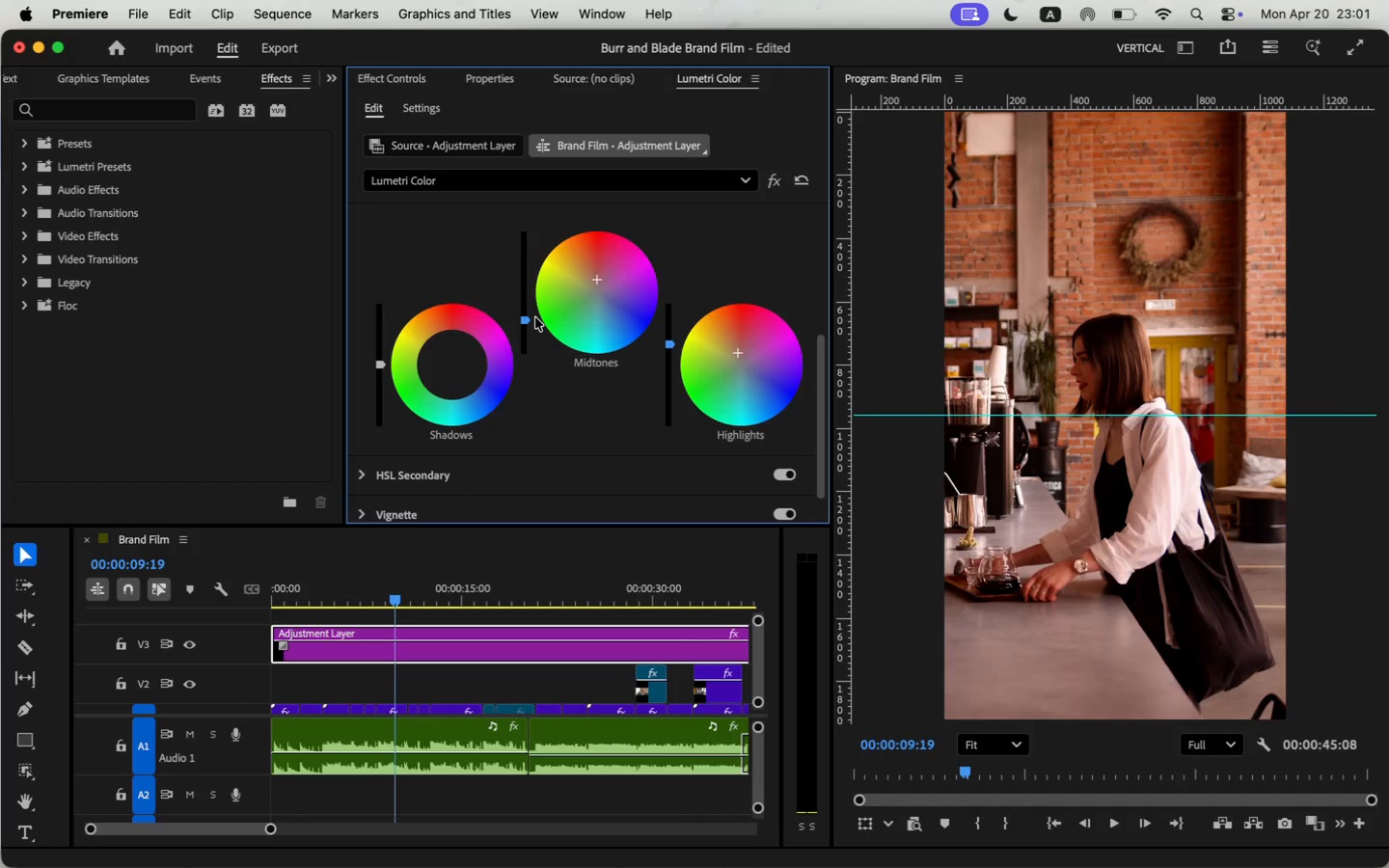 
left_click([598, 242])
 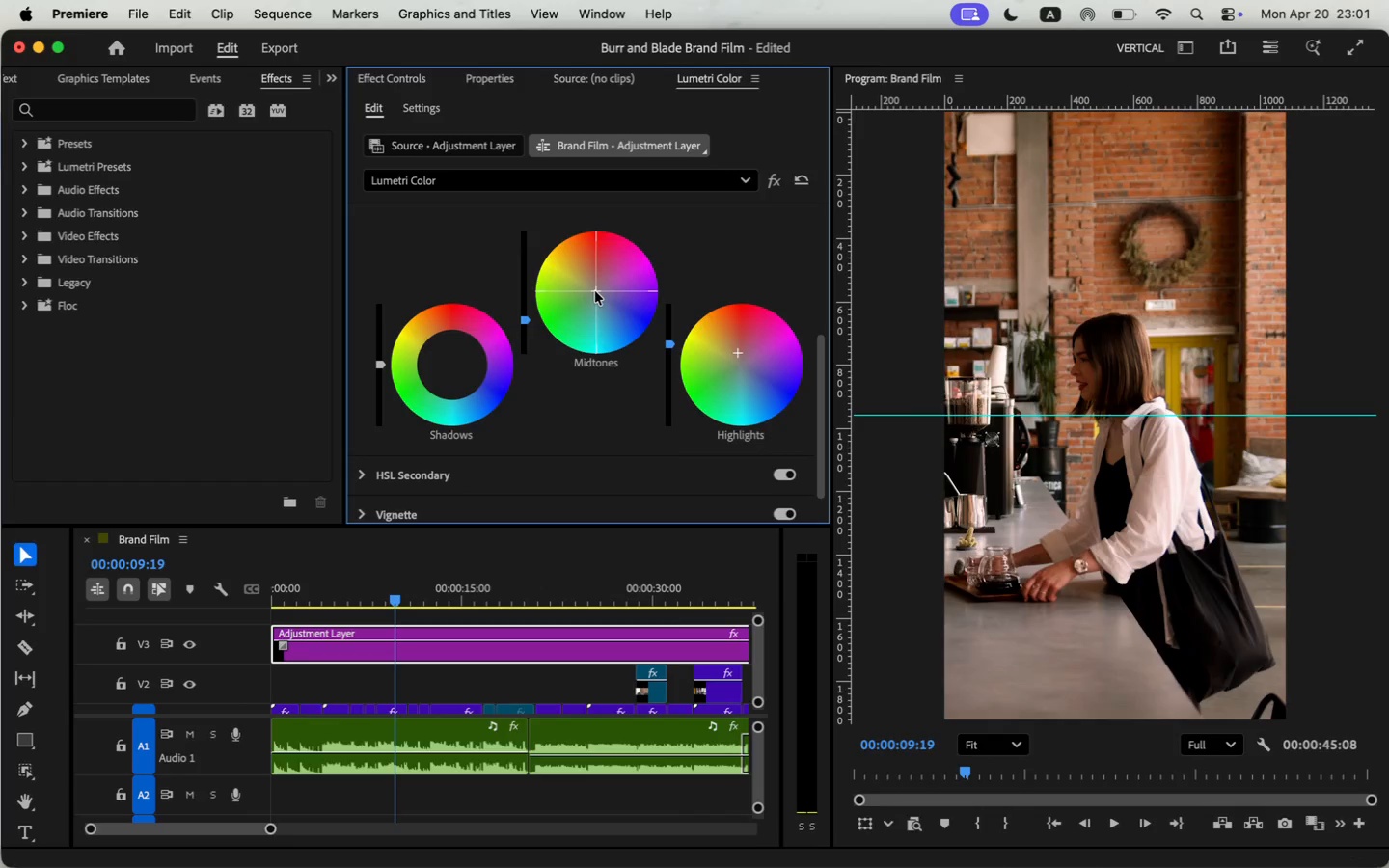 
left_click([594, 287])
 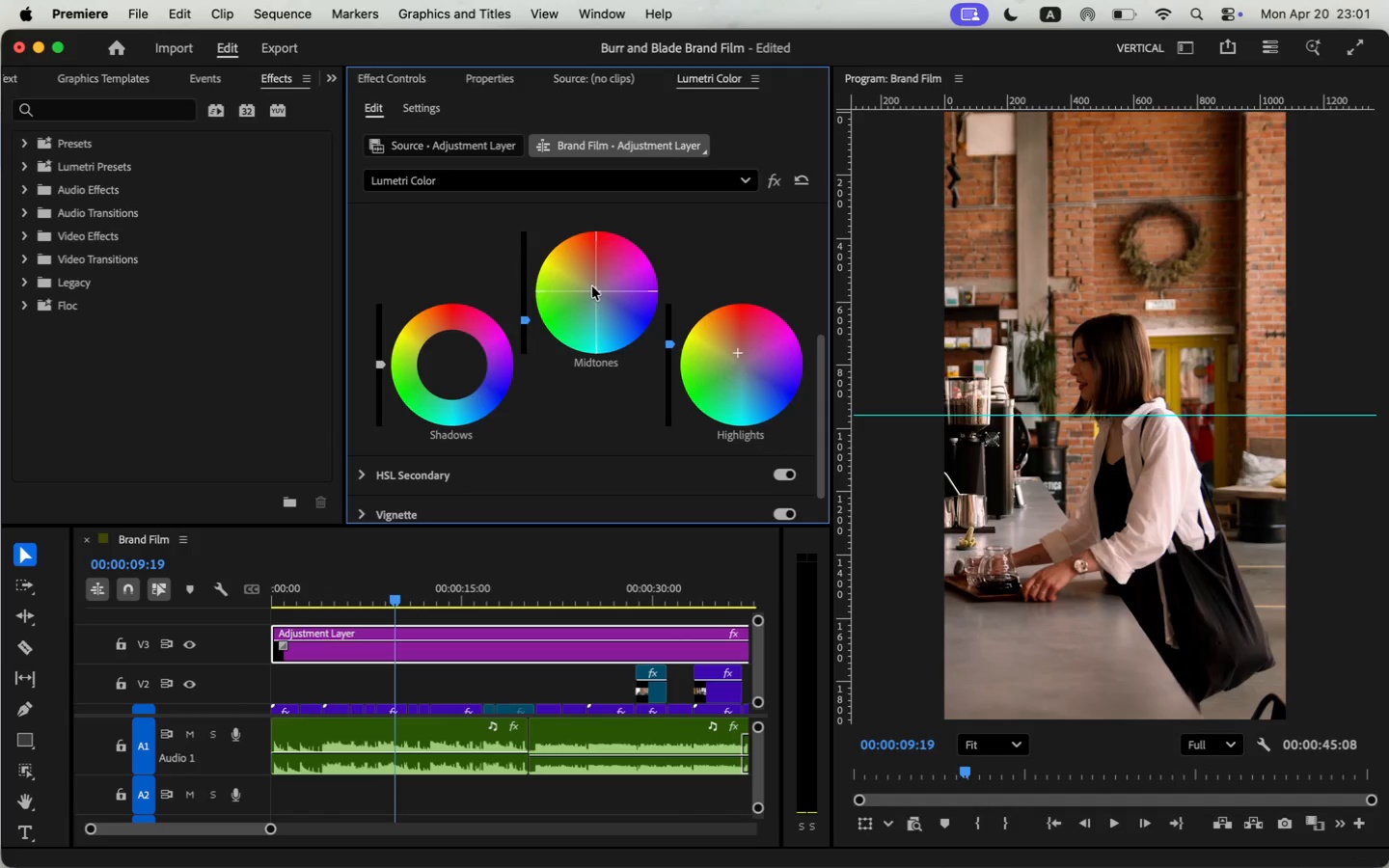 
left_click([592, 285])
 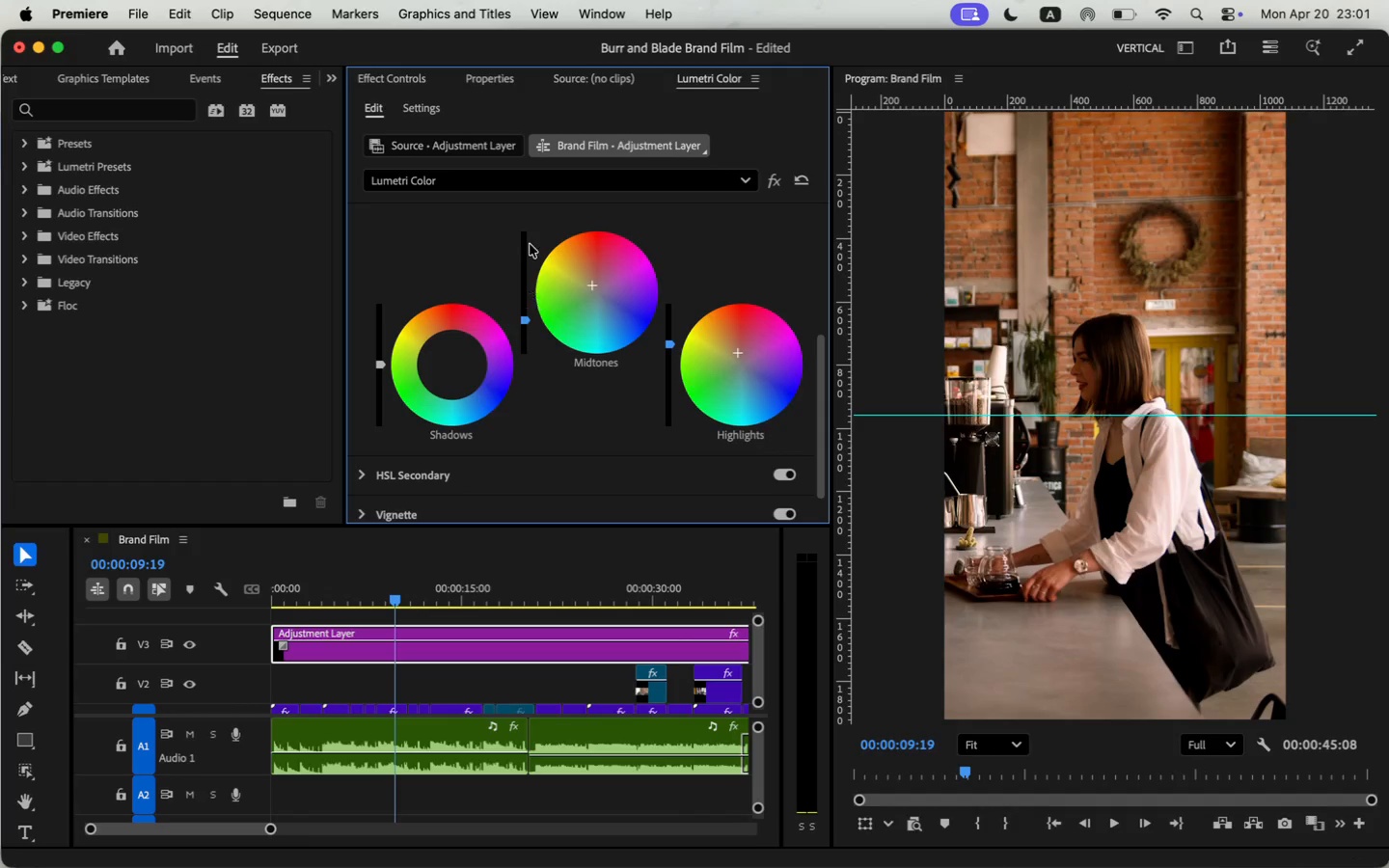 
left_click([527, 241])
 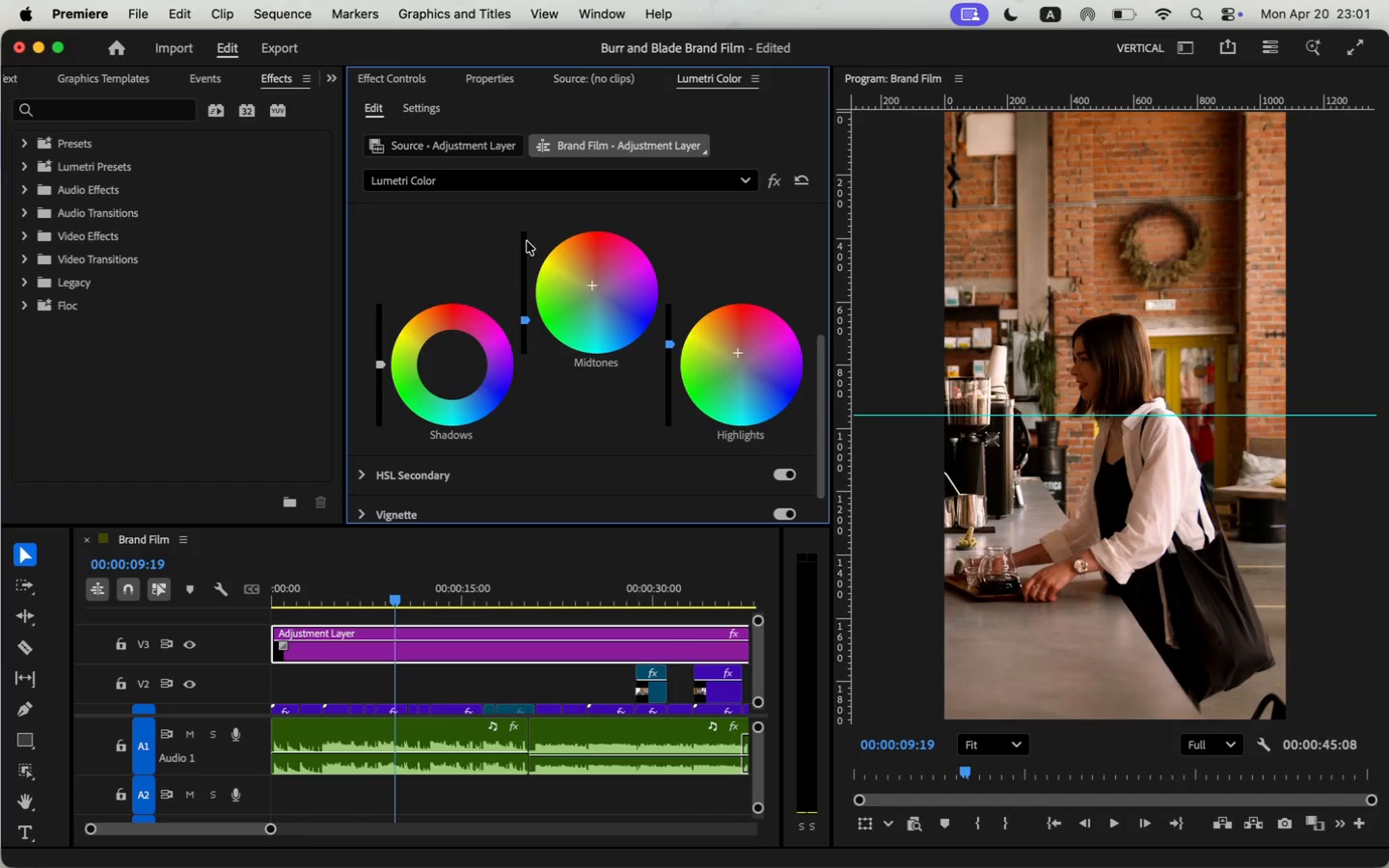 
left_click([524, 245])
 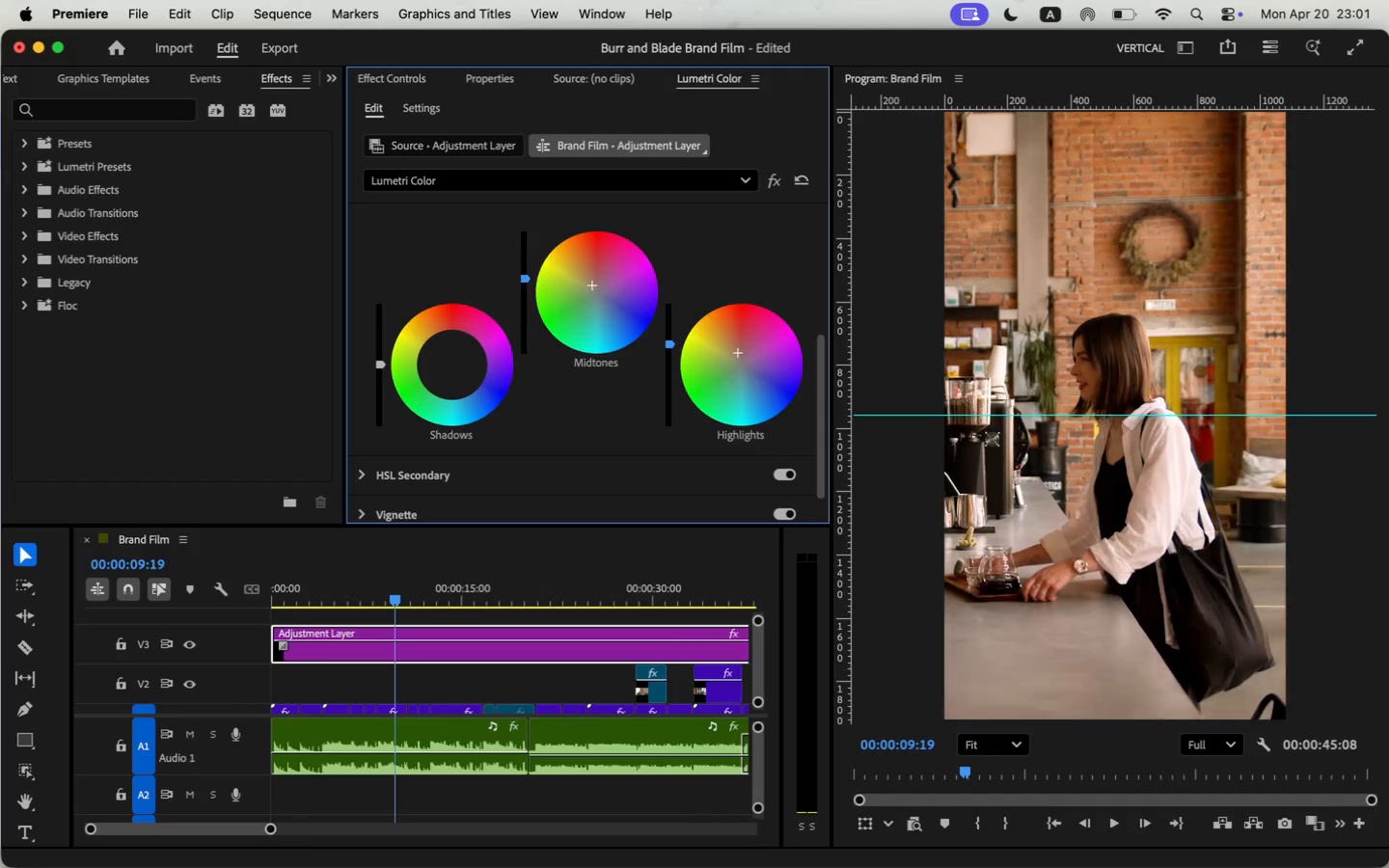 
left_click_drag(start_coordinate=[522, 319], to_coordinate=[639, 0])
 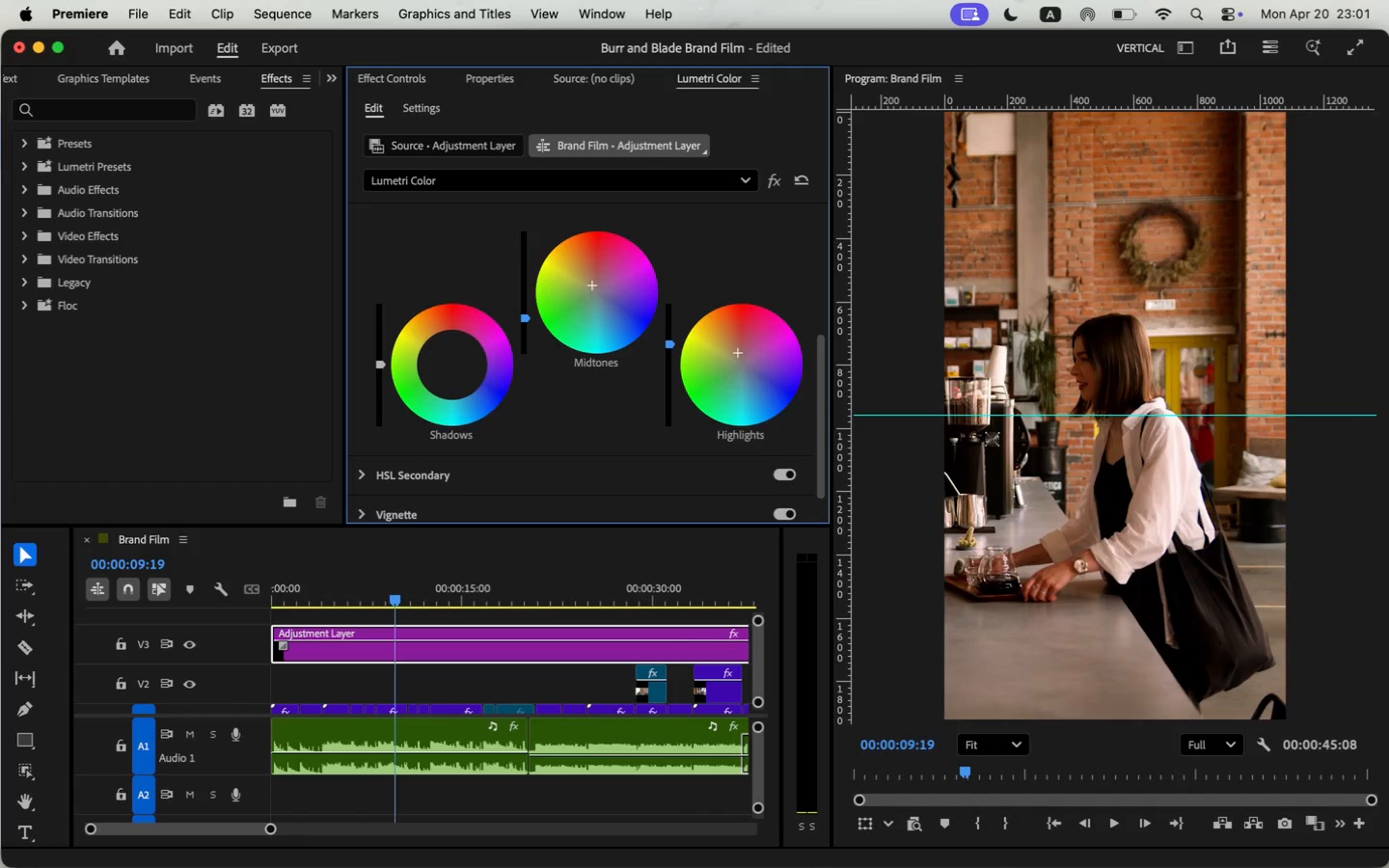 
left_click_drag(start_coordinate=[521, 277], to_coordinate=[545, 202])
 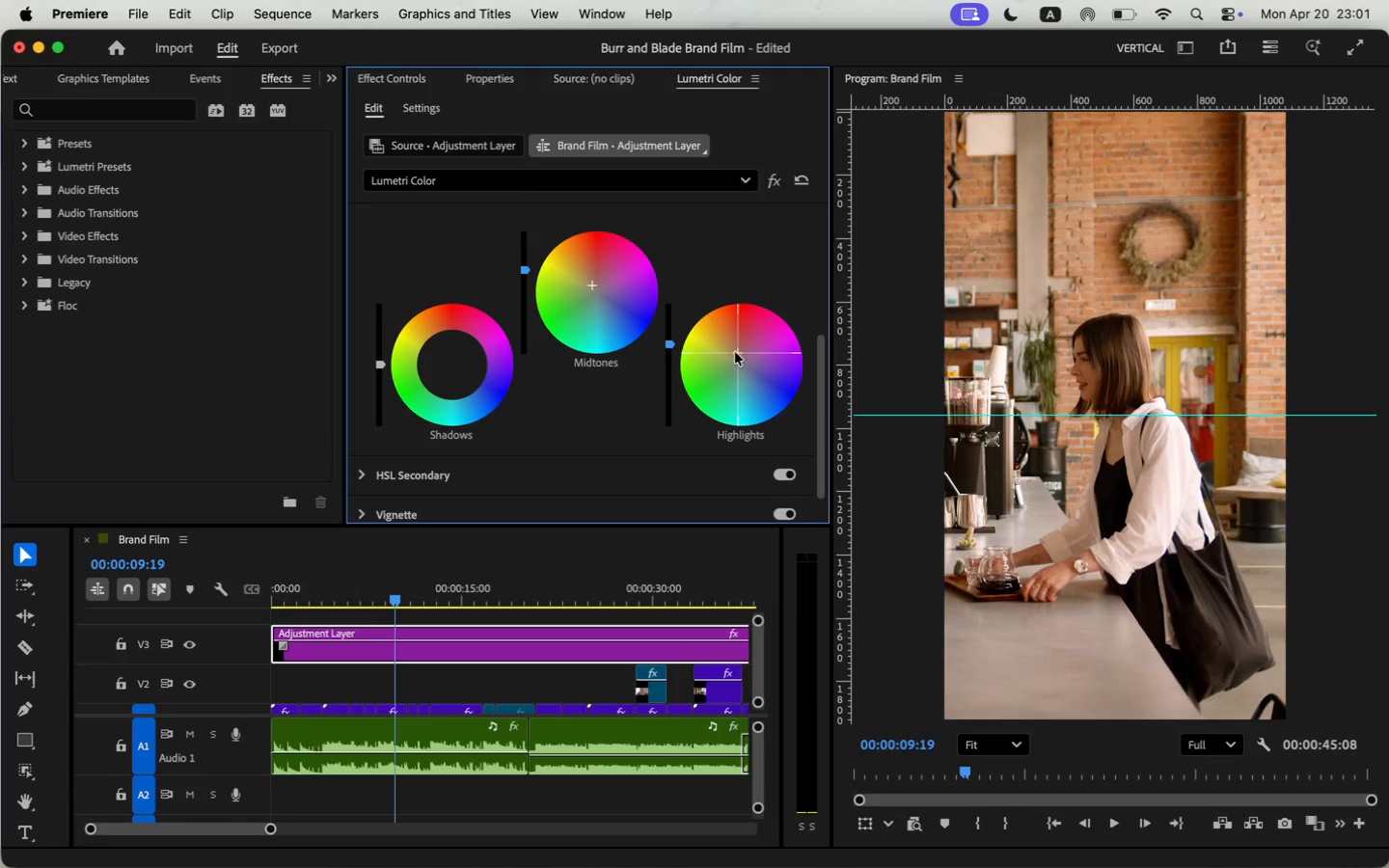 
left_click([739, 350])
 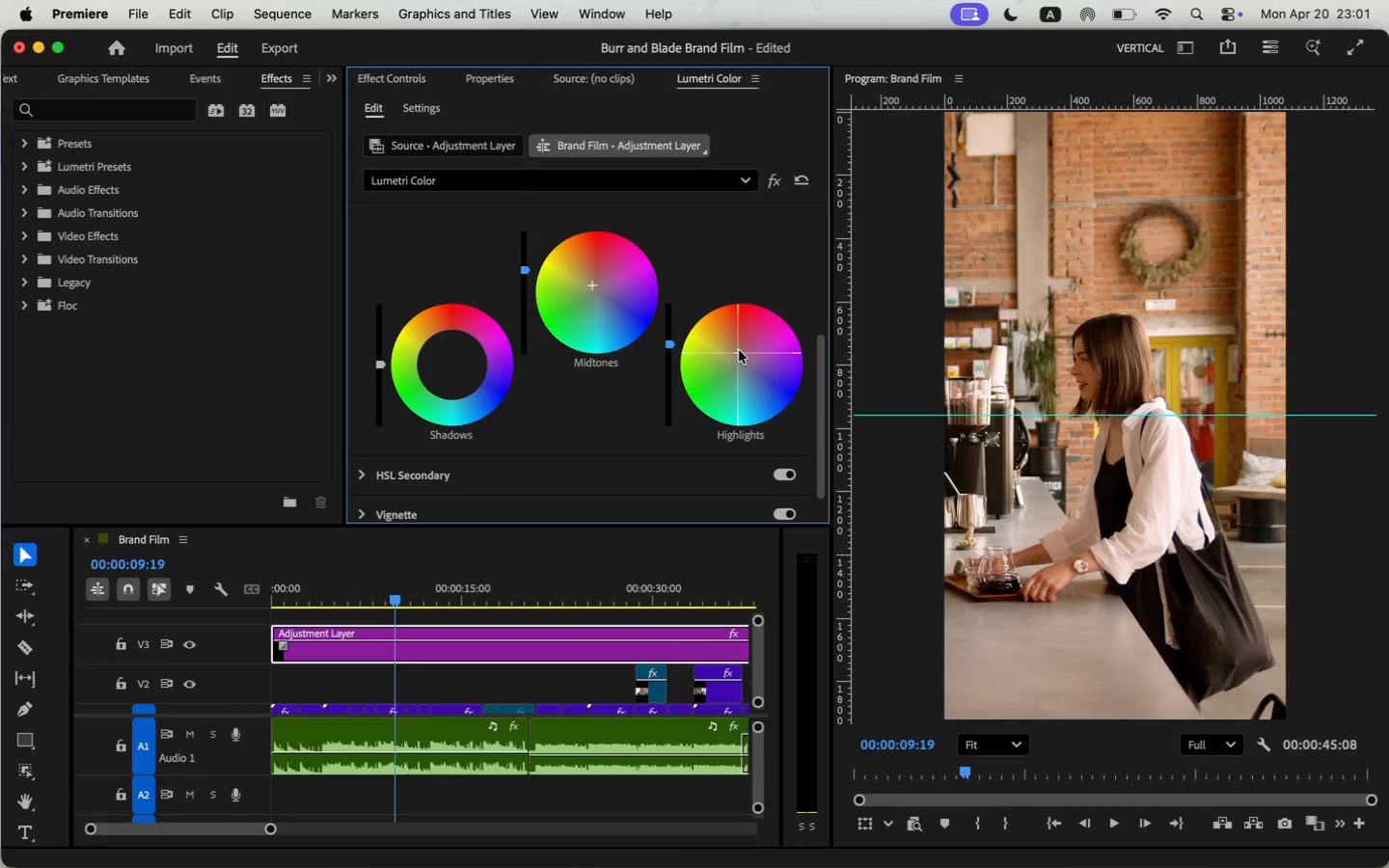 
left_click_drag(start_coordinate=[669, 347], to_coordinate=[661, 474])
 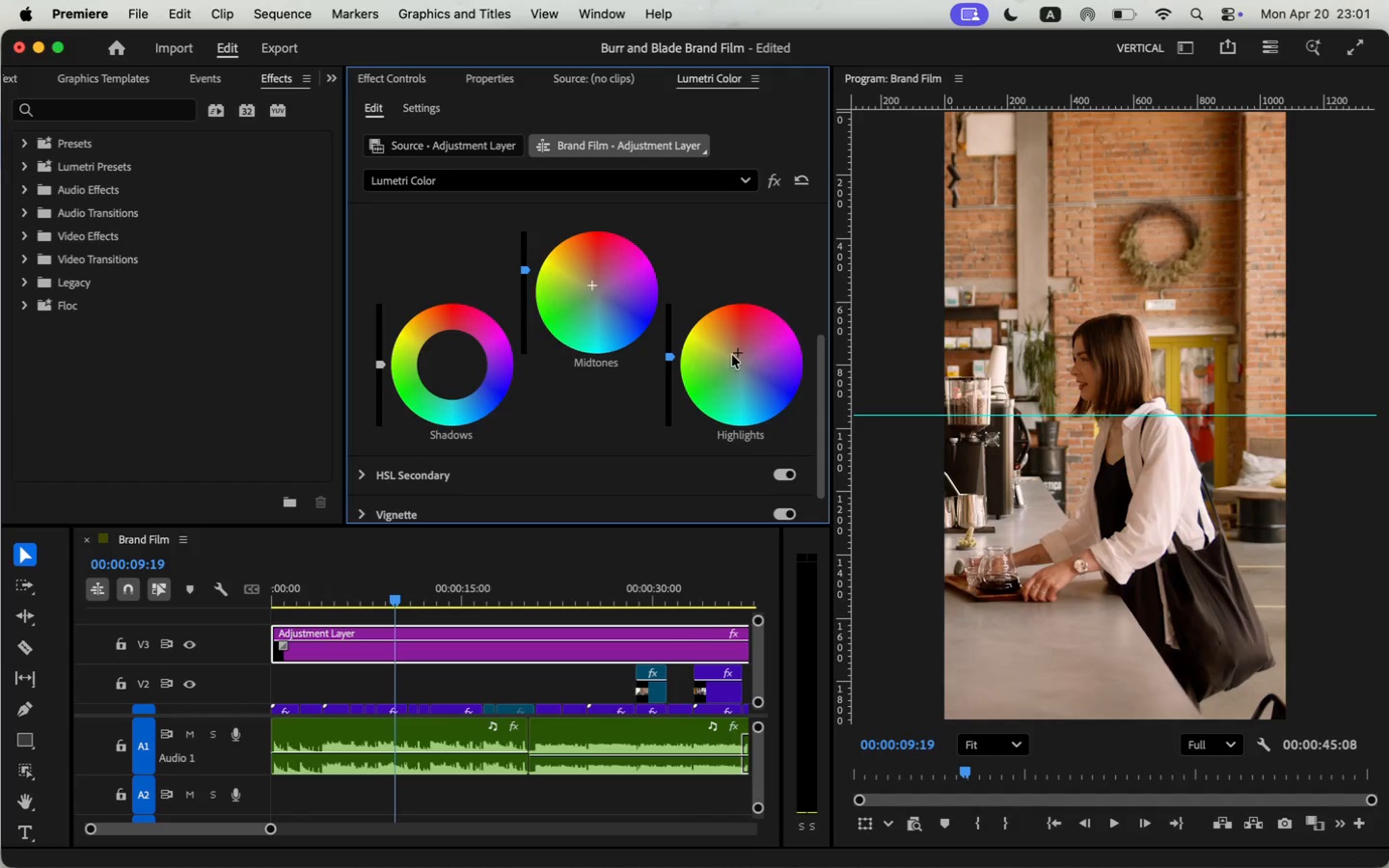 
left_click([741, 351])
 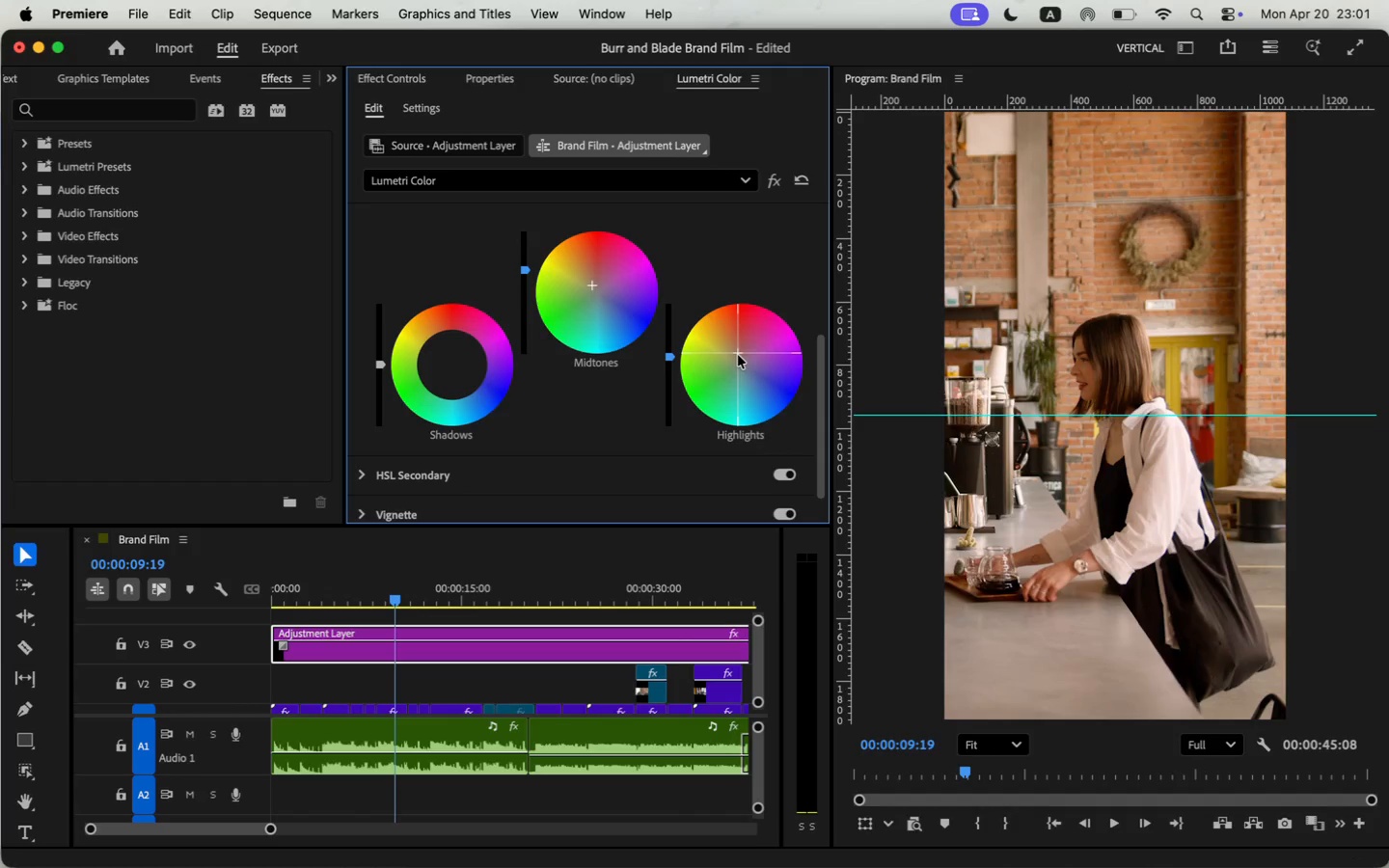 
left_click([740, 346])
 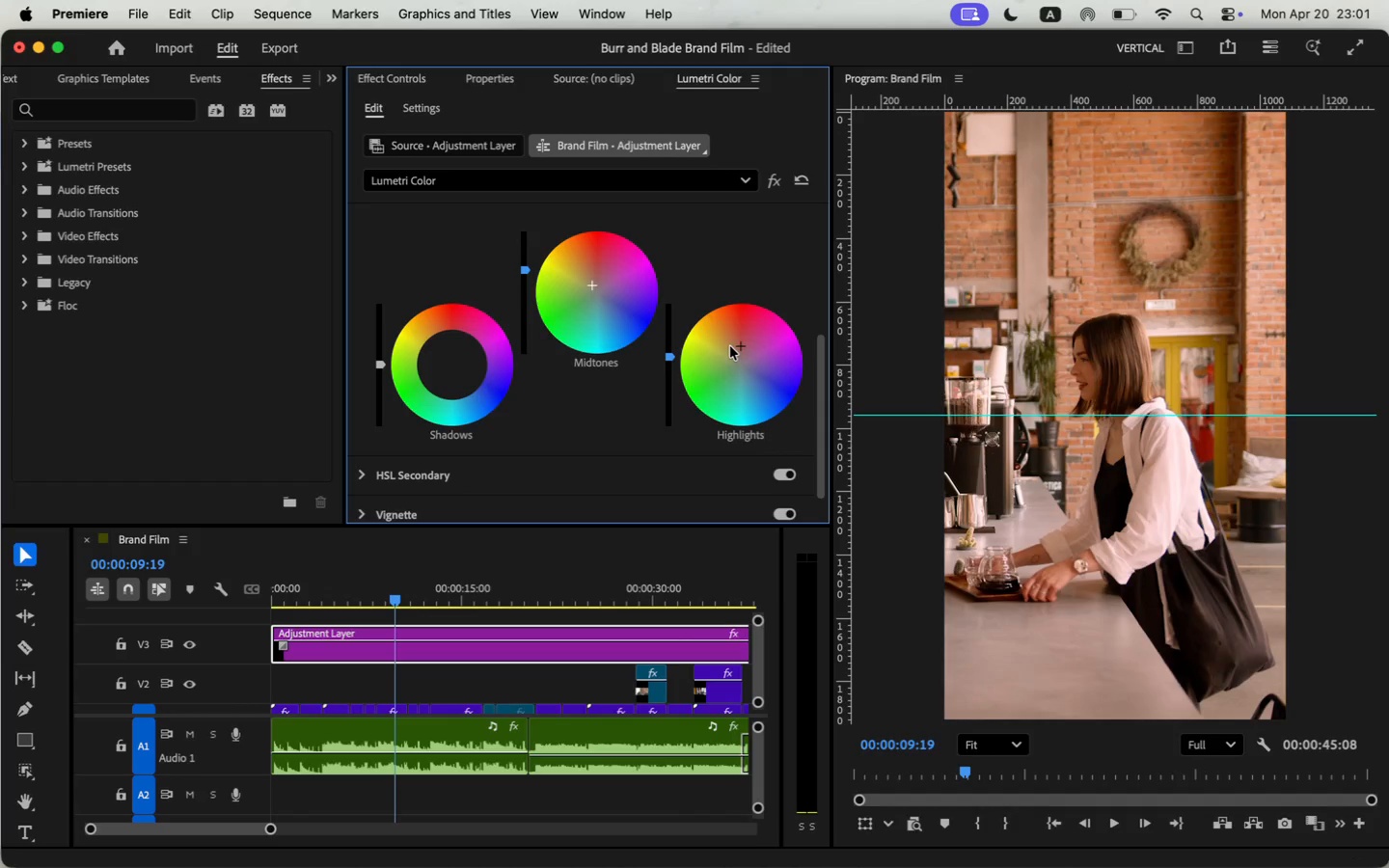 
left_click([734, 348])
 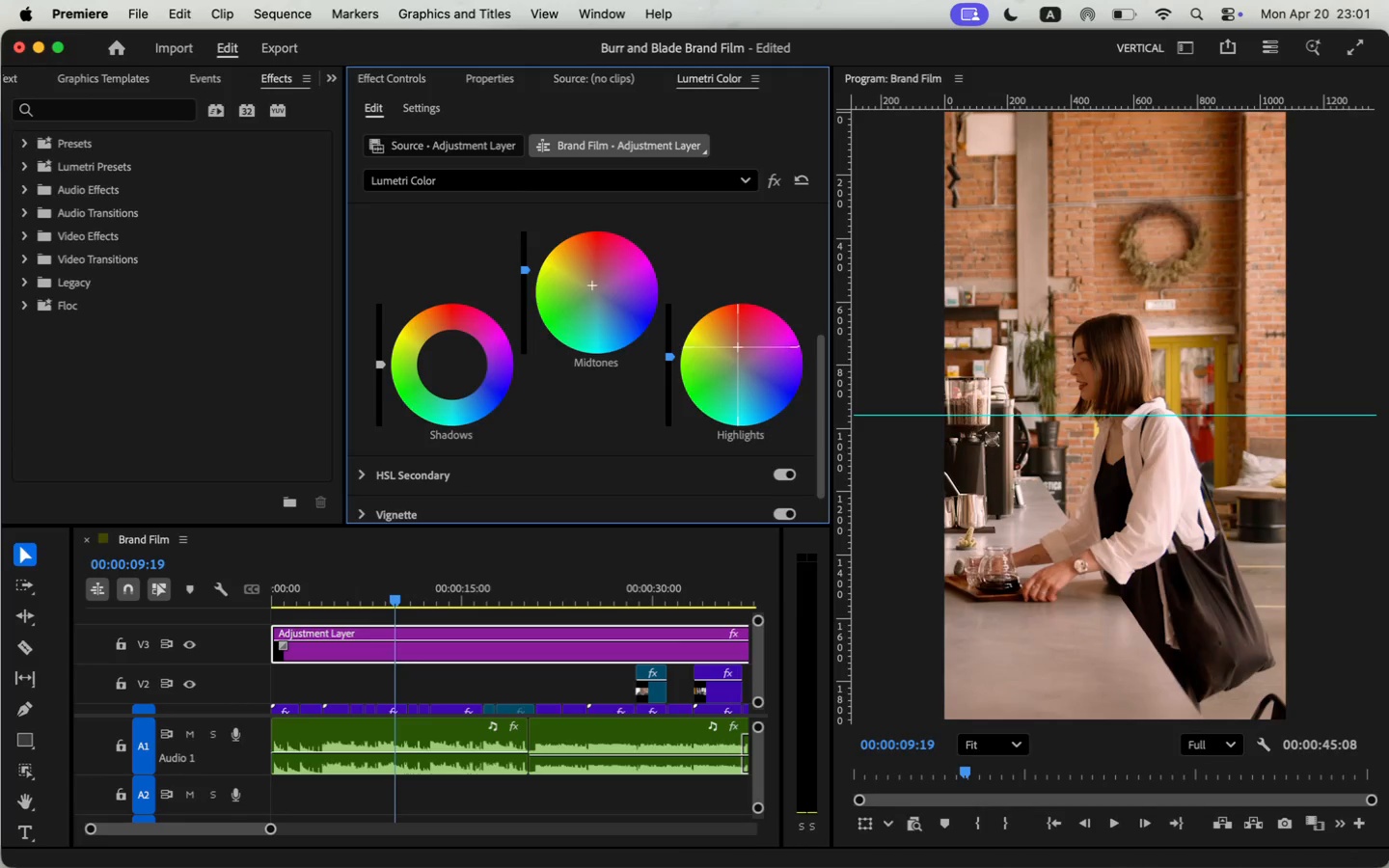 
left_click_drag(start_coordinate=[736, 346], to_coordinate=[667, 368])
 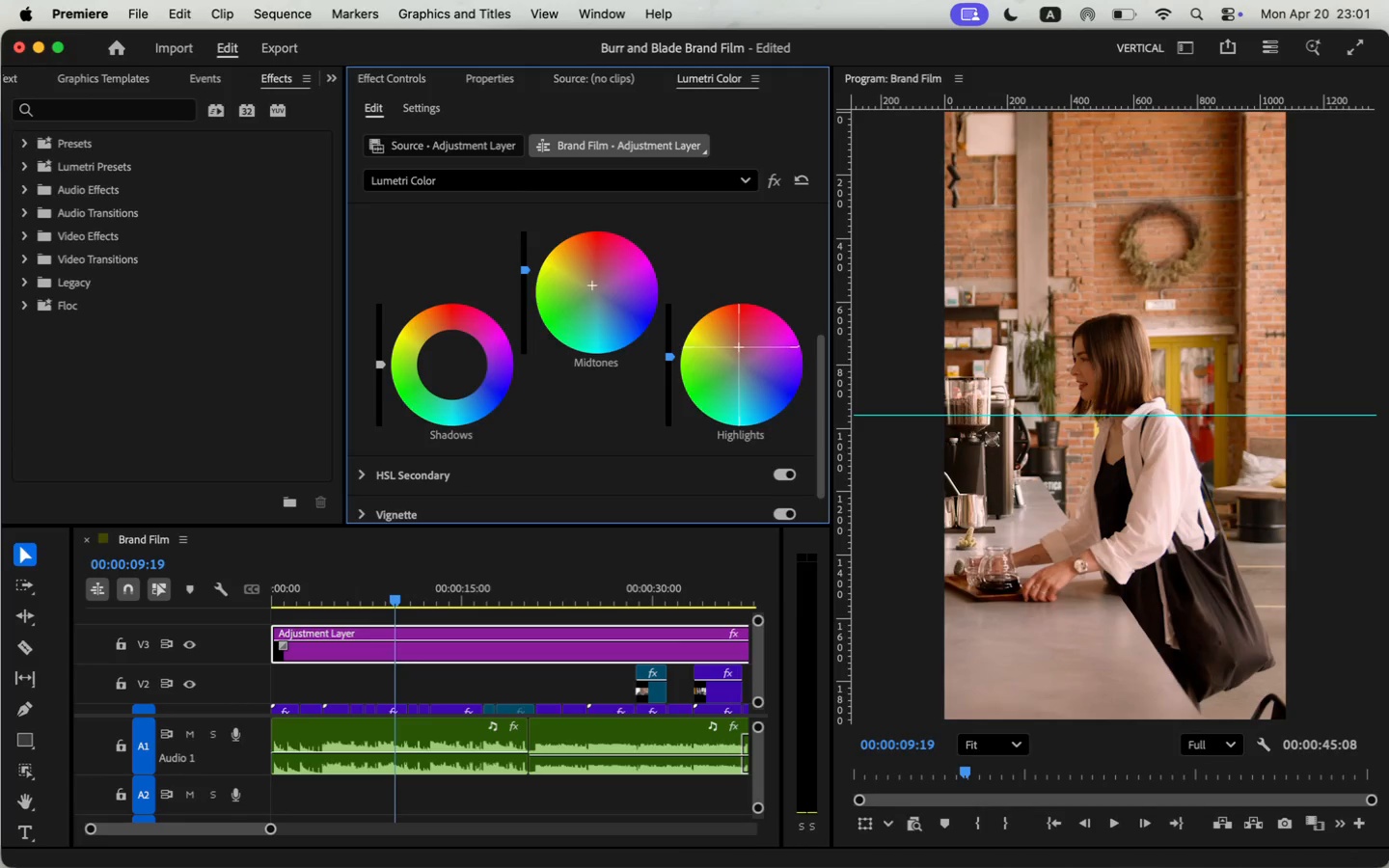 
left_click_drag(start_coordinate=[670, 358], to_coordinate=[667, 438])
 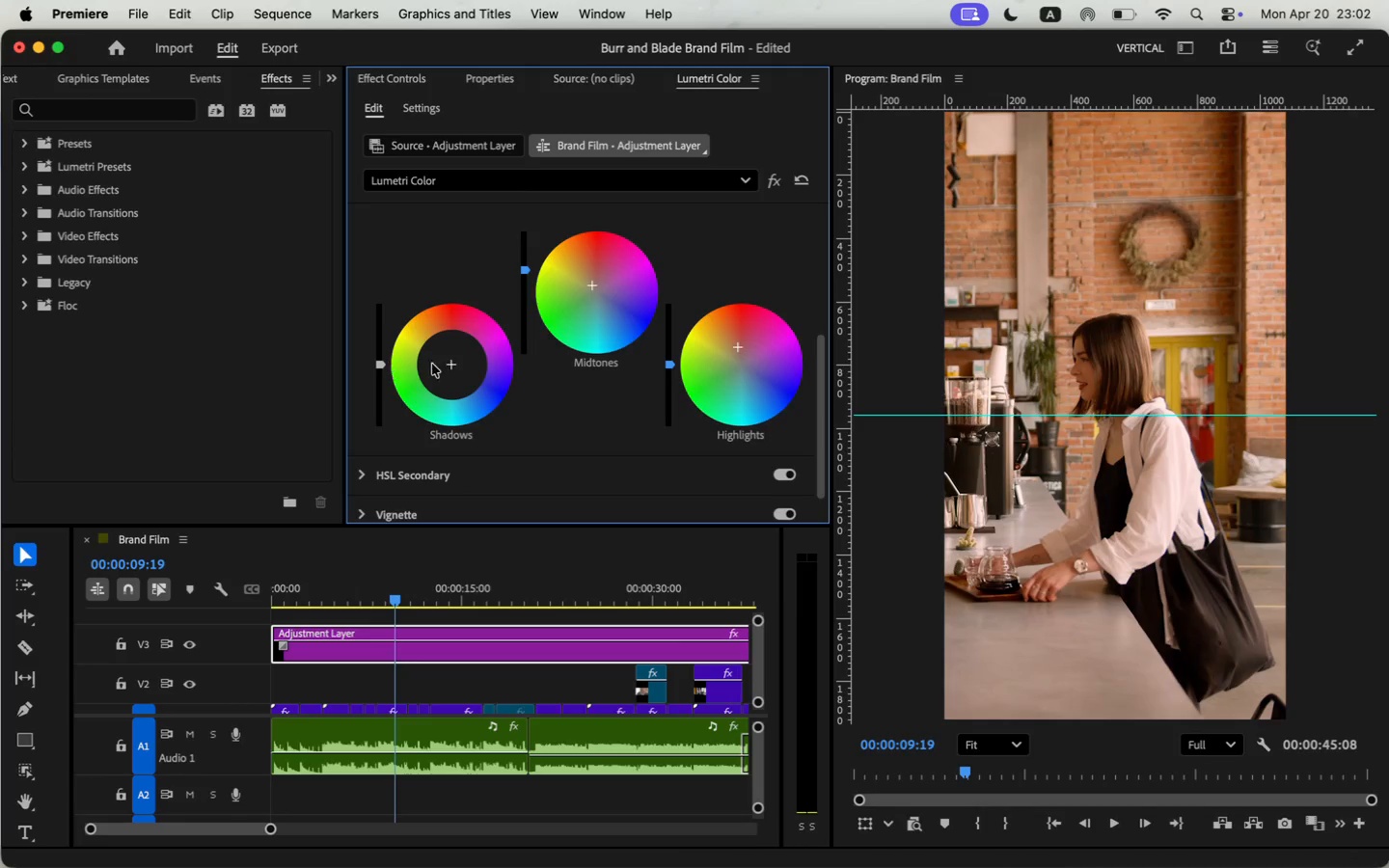 
left_click([493, 381])
 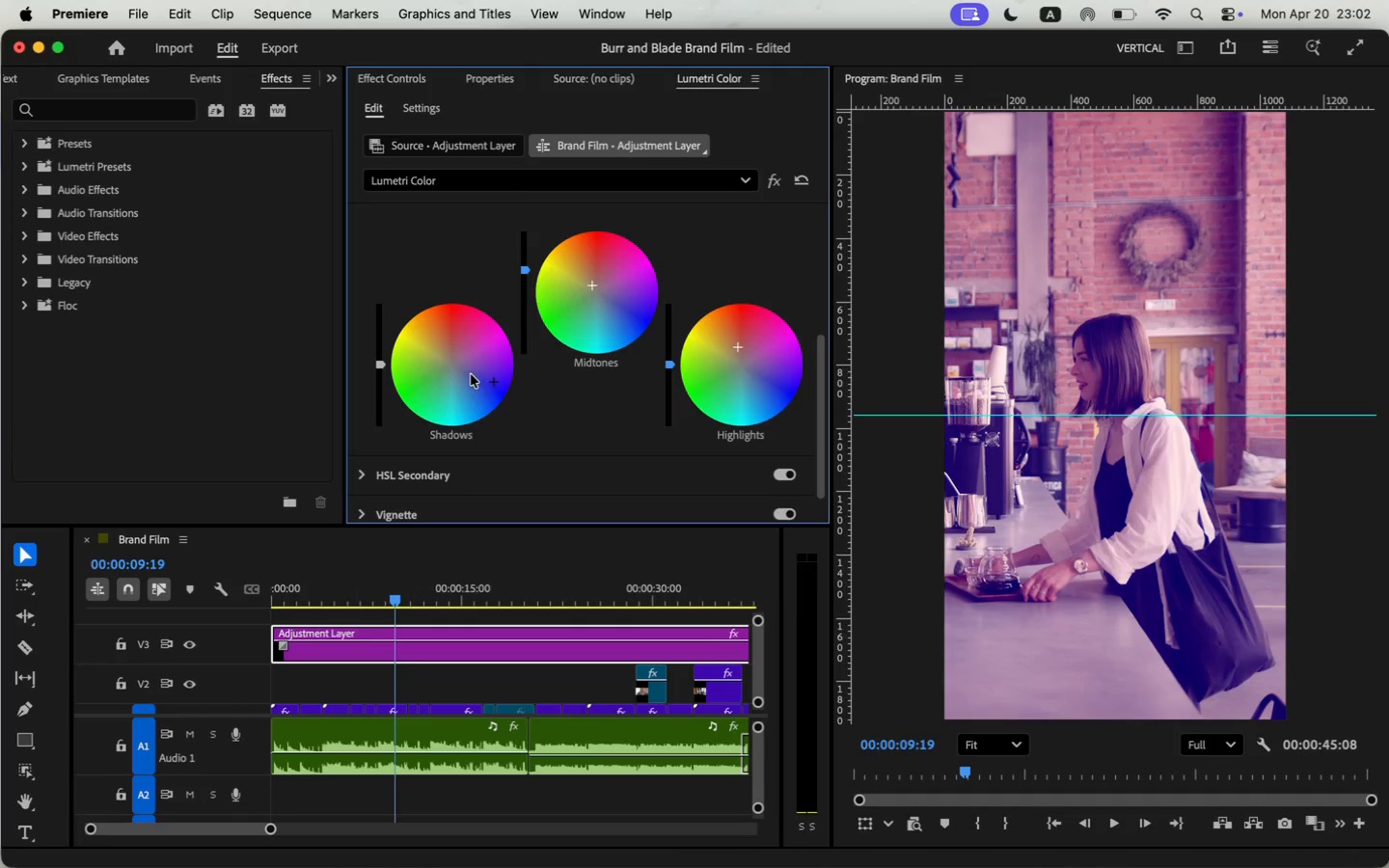 
left_click([460, 370])
 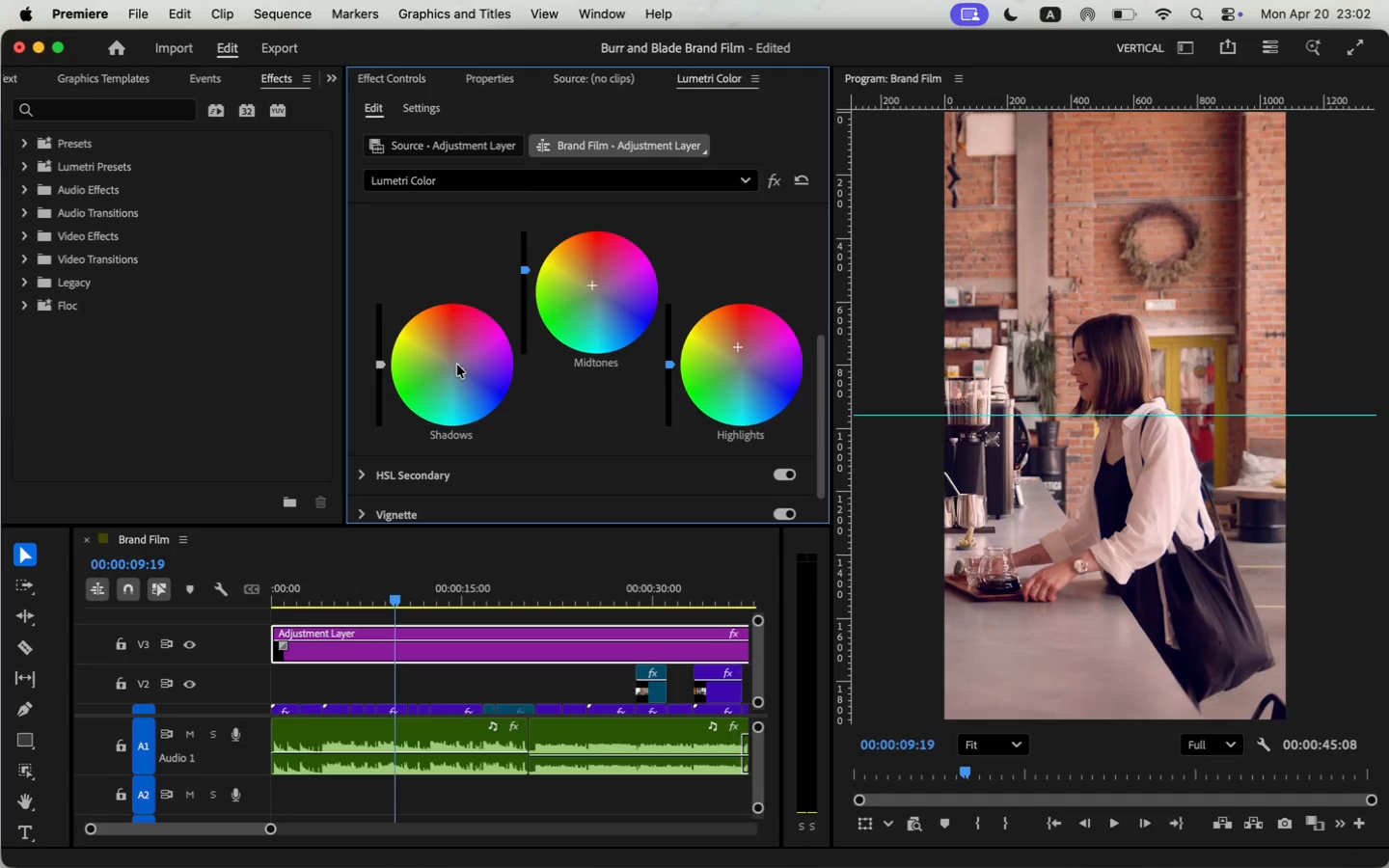 
left_click([458, 367])
 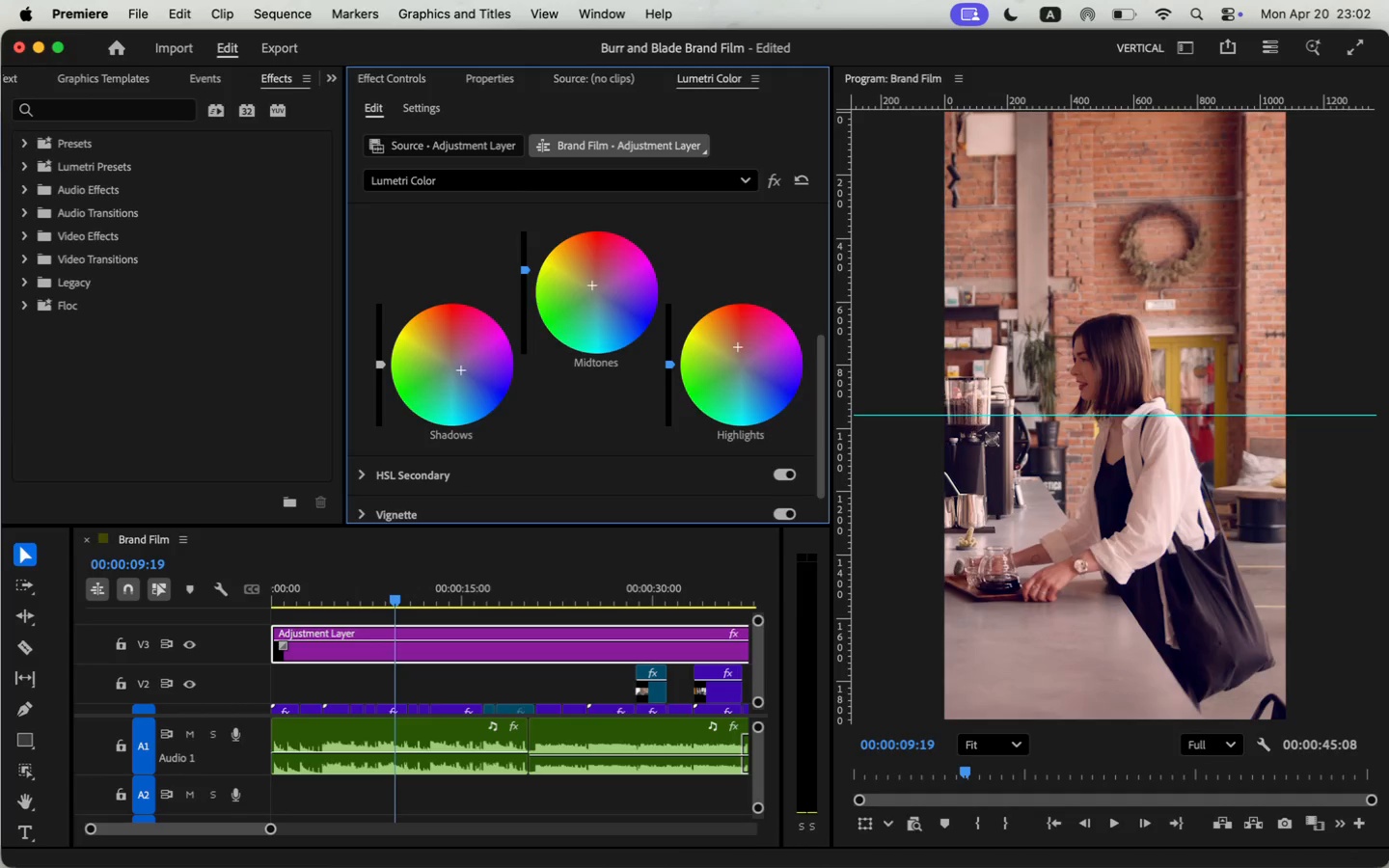 
left_click_drag(start_coordinate=[381, 363], to_coordinate=[383, 483])
 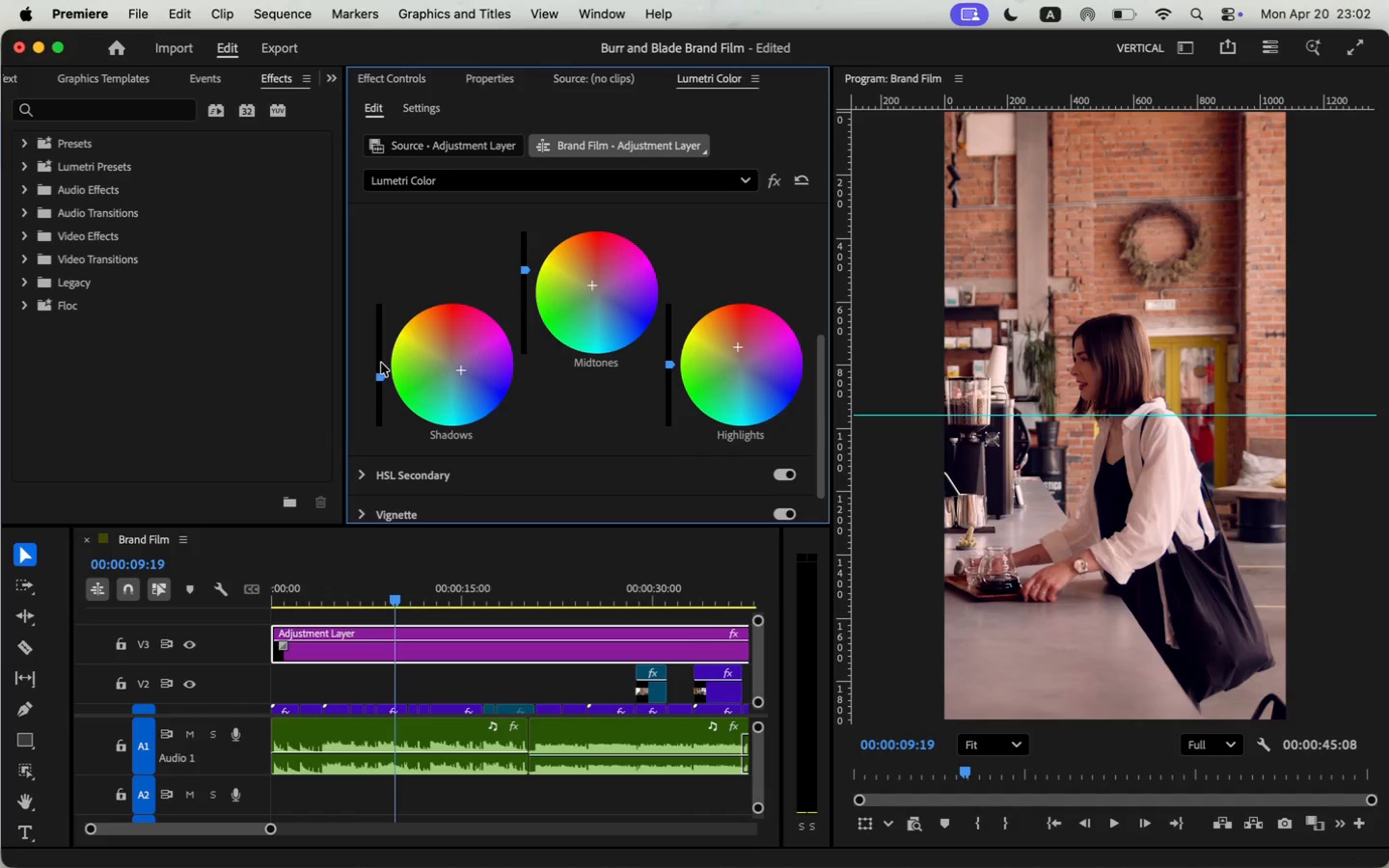 
left_click_drag(start_coordinate=[527, 269], to_coordinate=[528, 226])
 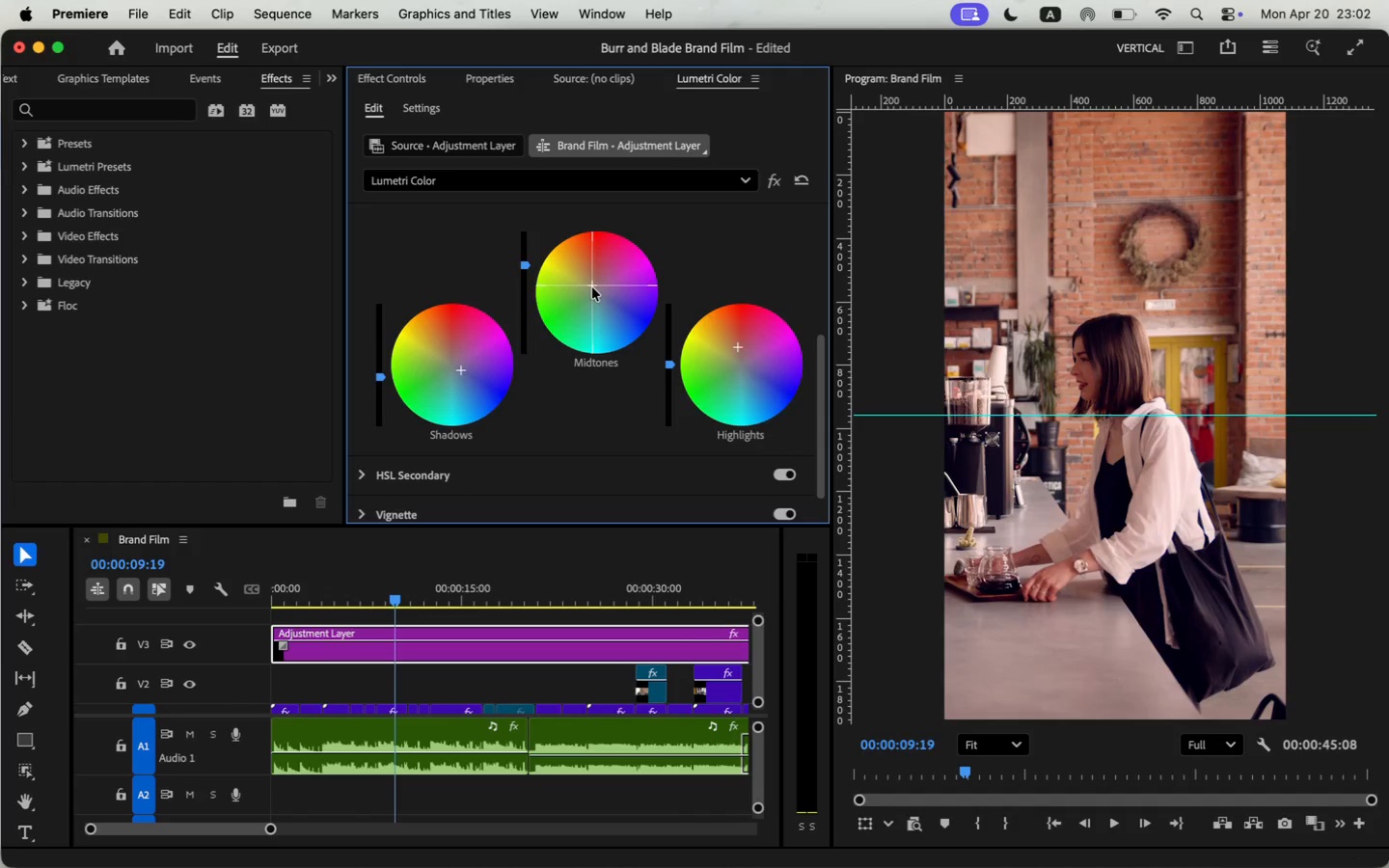 
left_click([589, 287])
 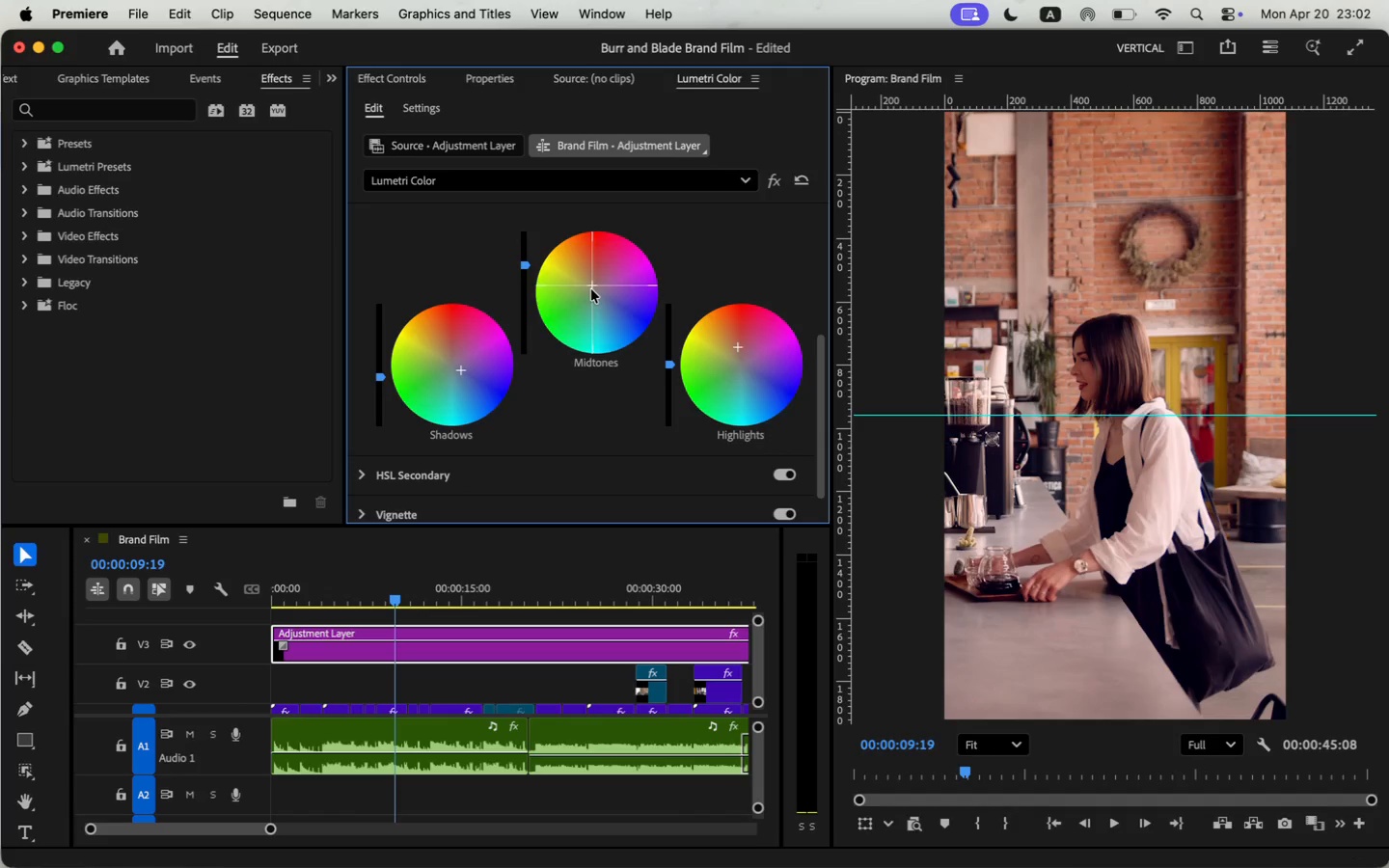 
left_click([593, 288])
 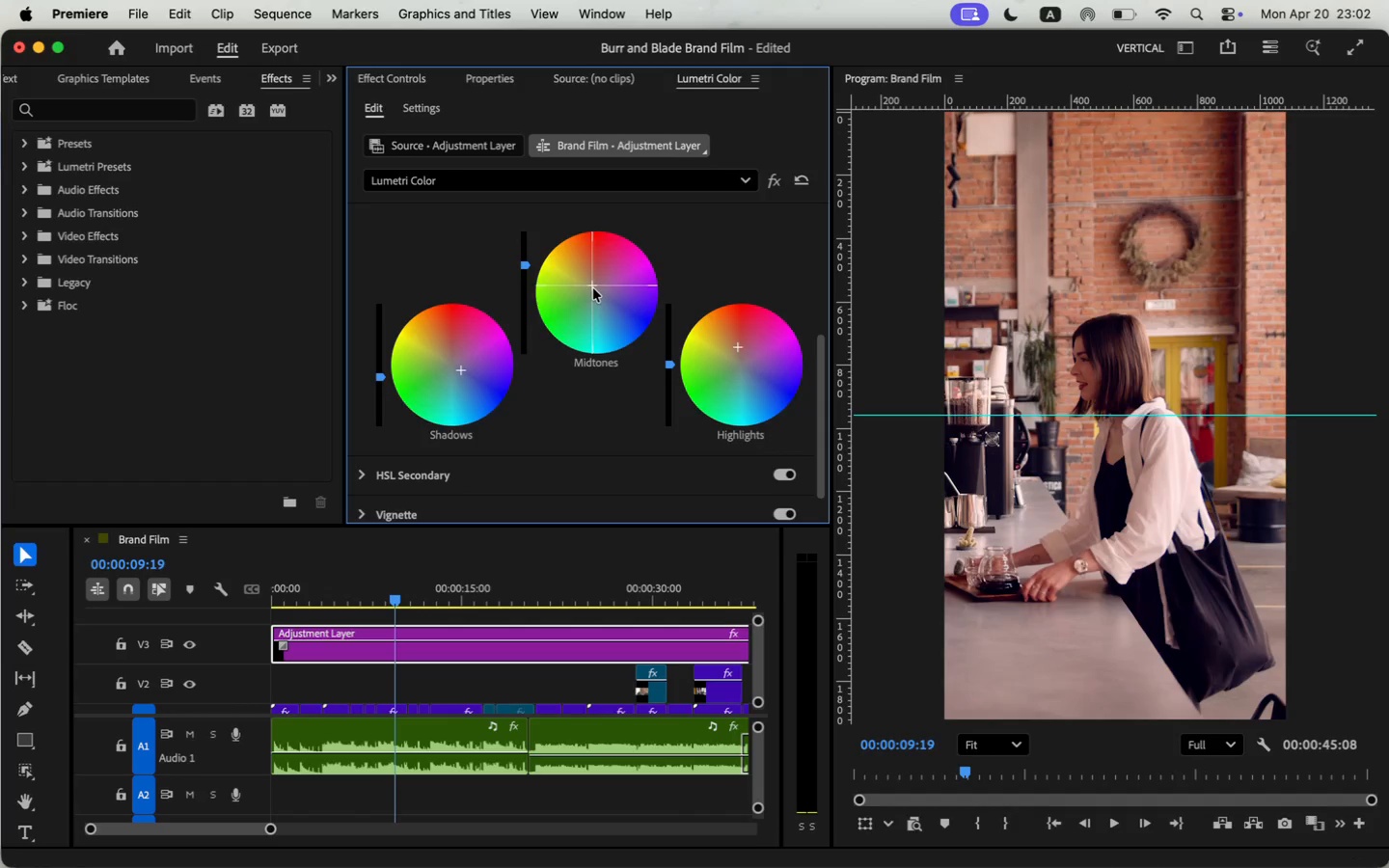 
left_click([596, 288])
 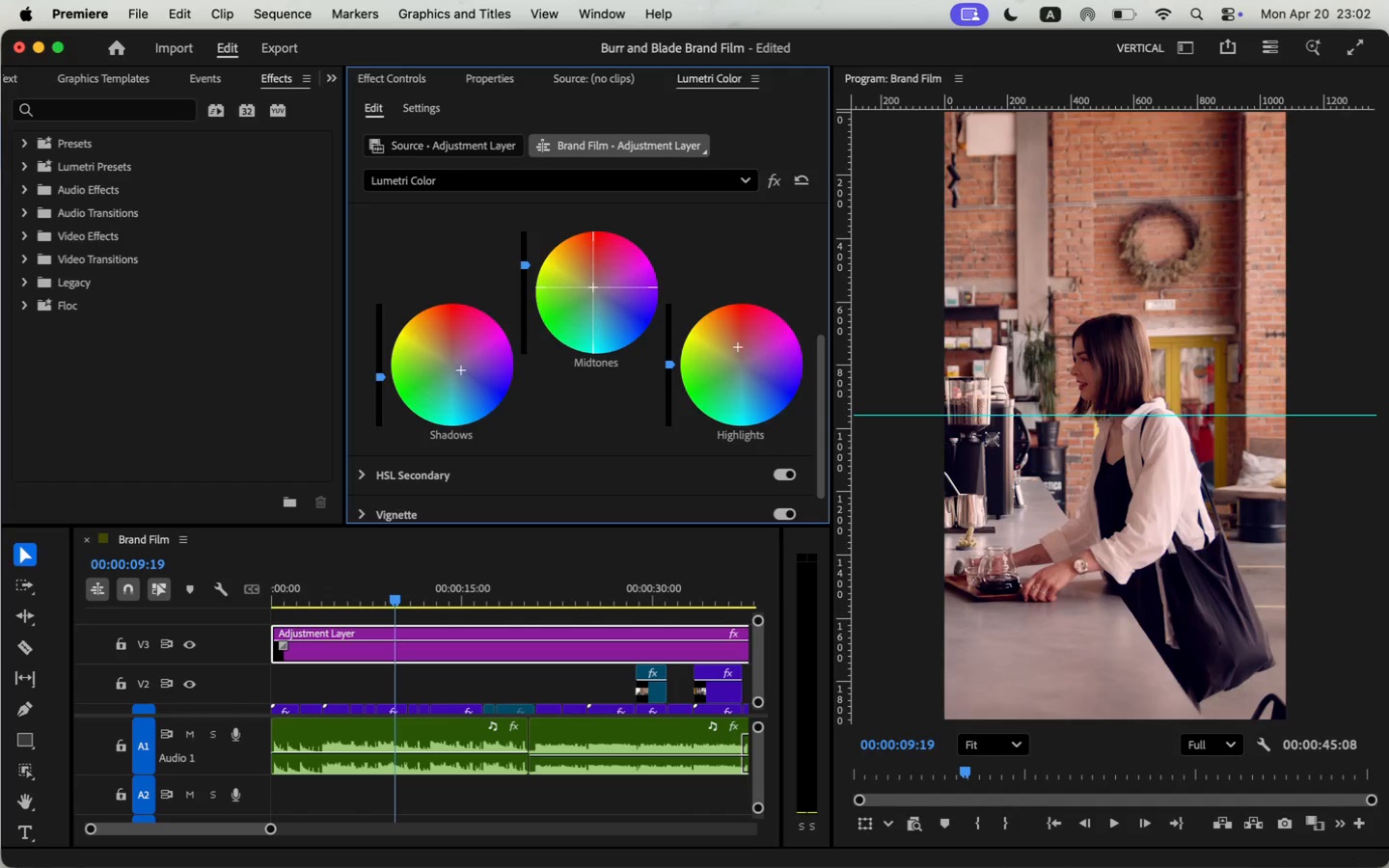 
left_click_drag(start_coordinate=[588, 284], to_coordinate=[611, 321])
 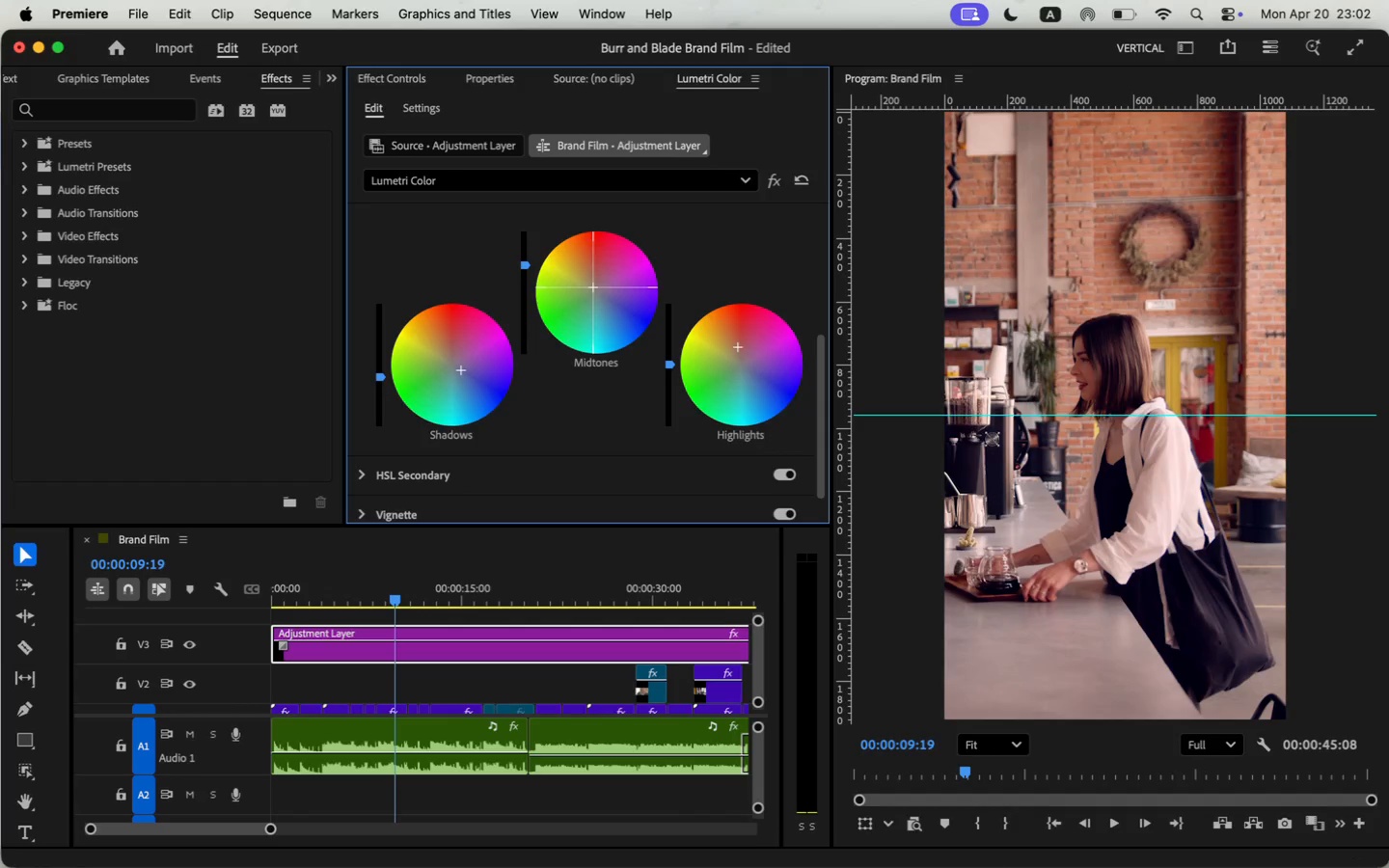 
left_click_drag(start_coordinate=[738, 348], to_coordinate=[693, 393])
 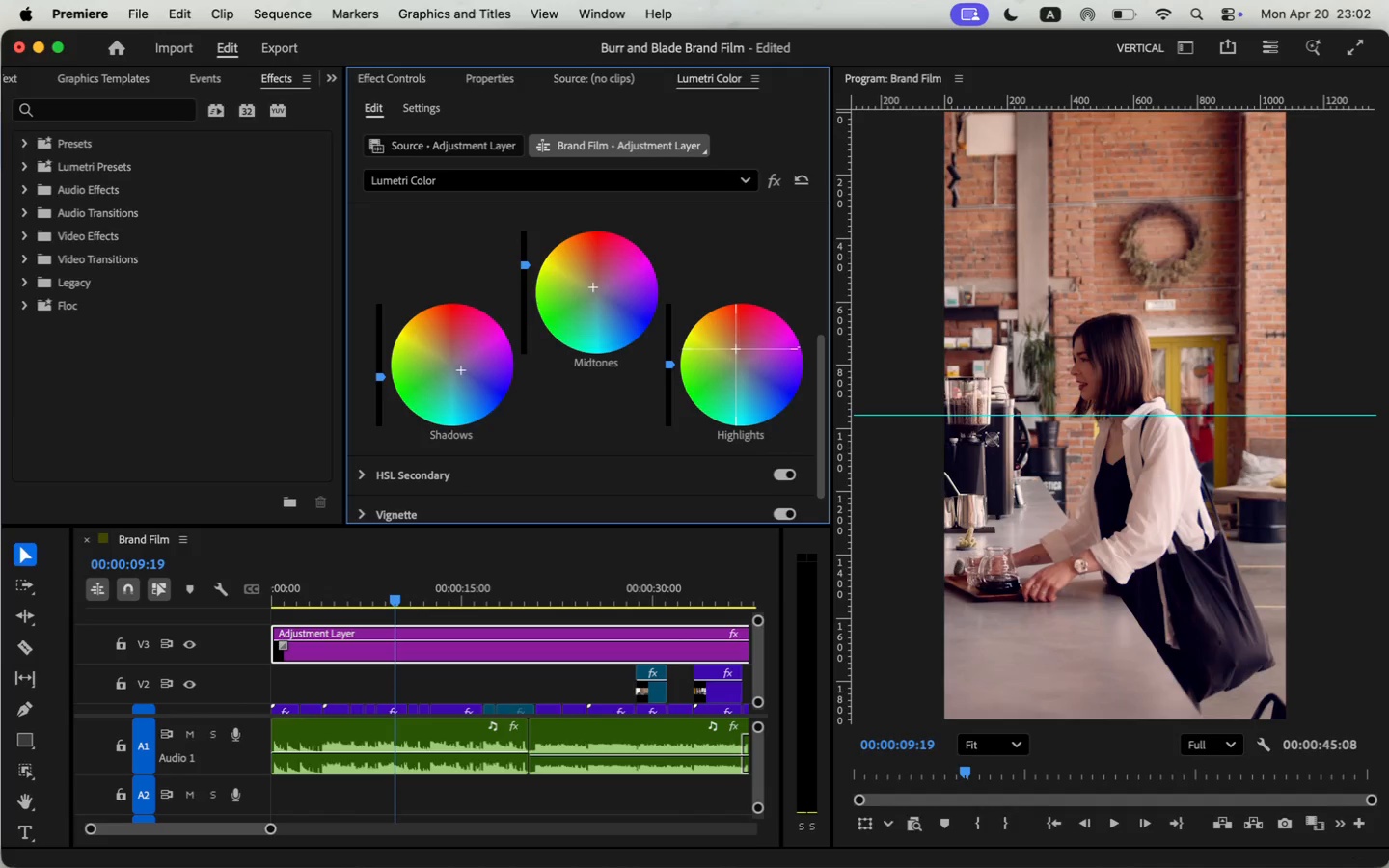 
left_click_drag(start_coordinate=[381, 376], to_coordinate=[397, 324])
 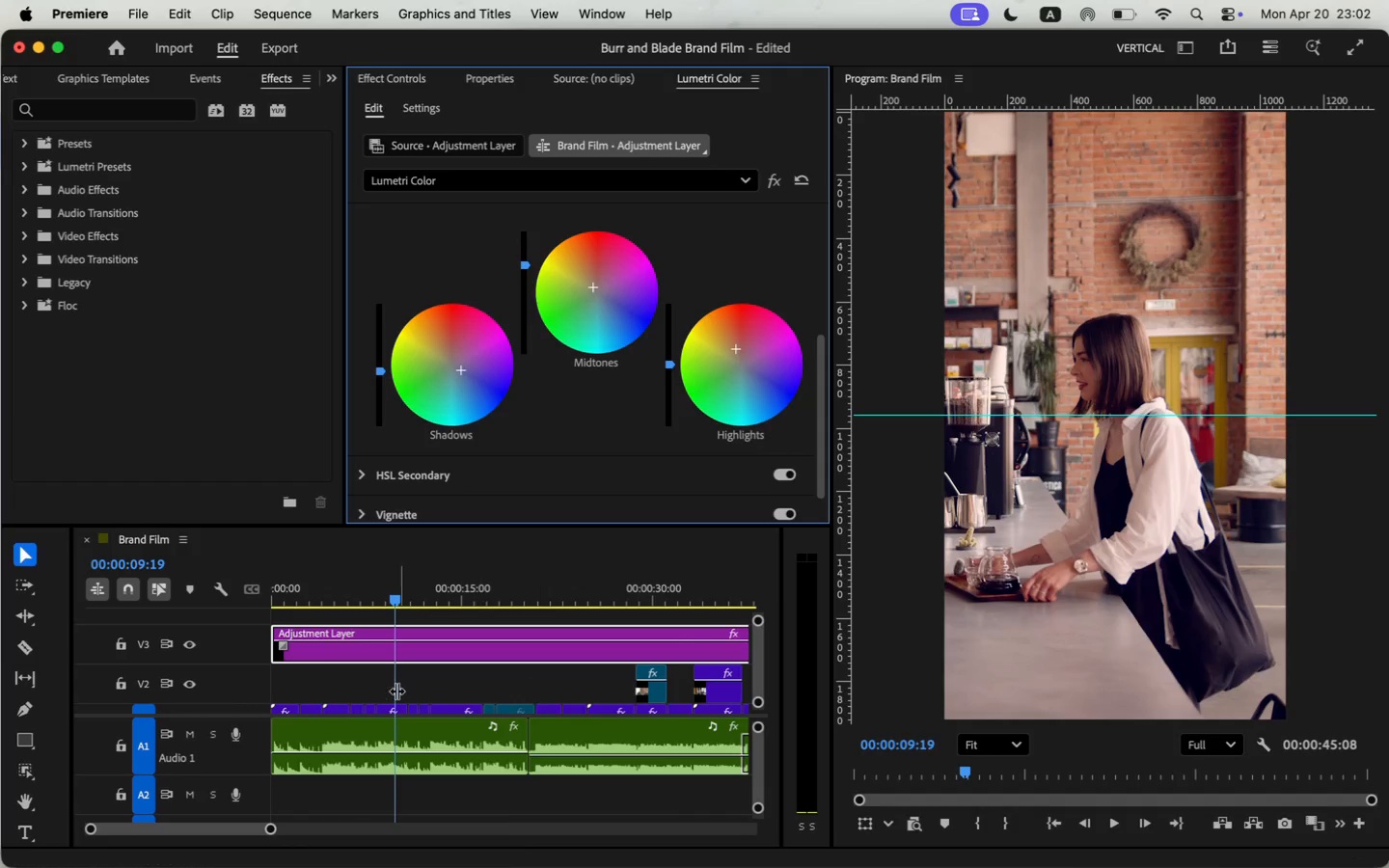 
left_click([193, 651])
 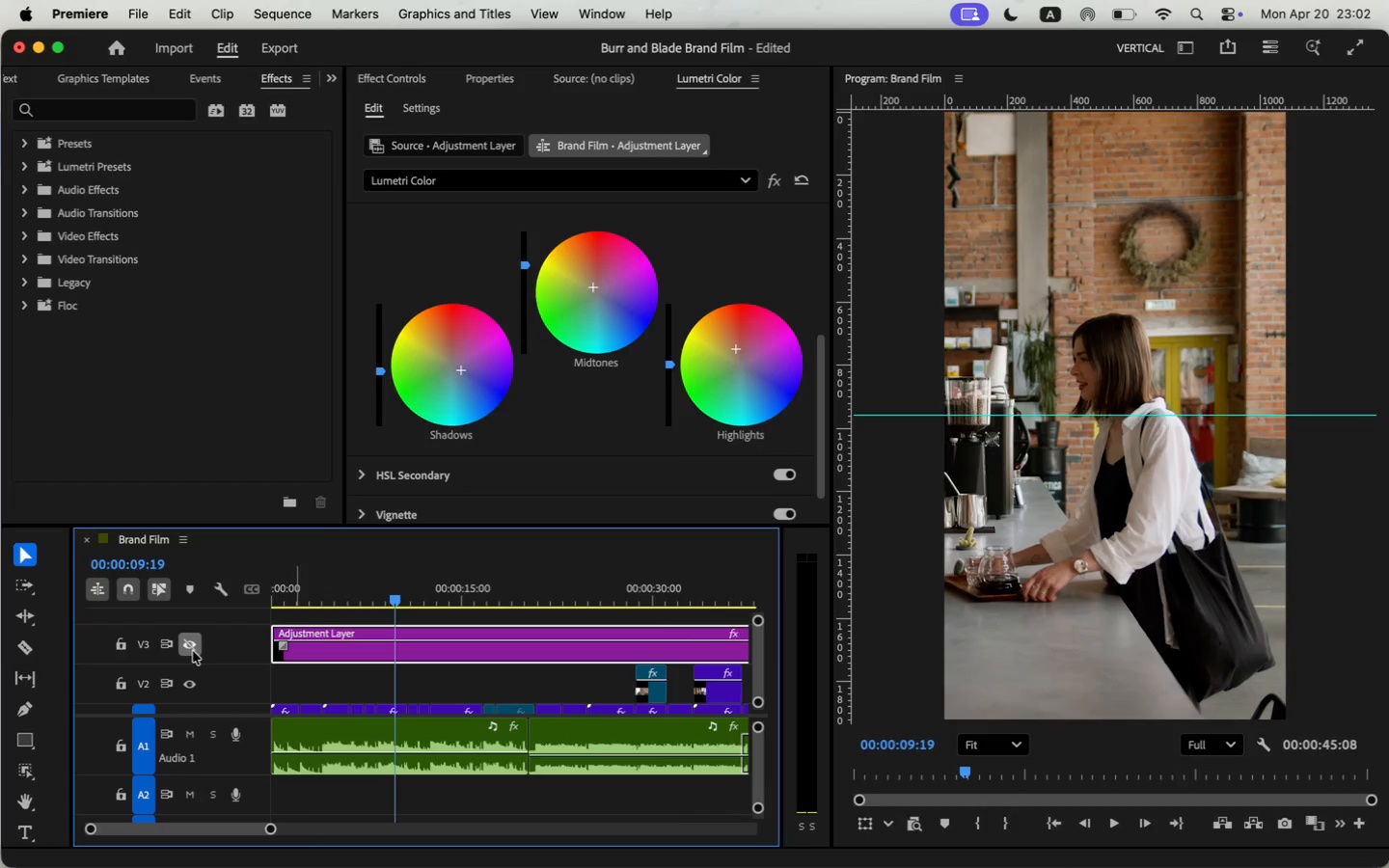 
left_click([193, 651])
 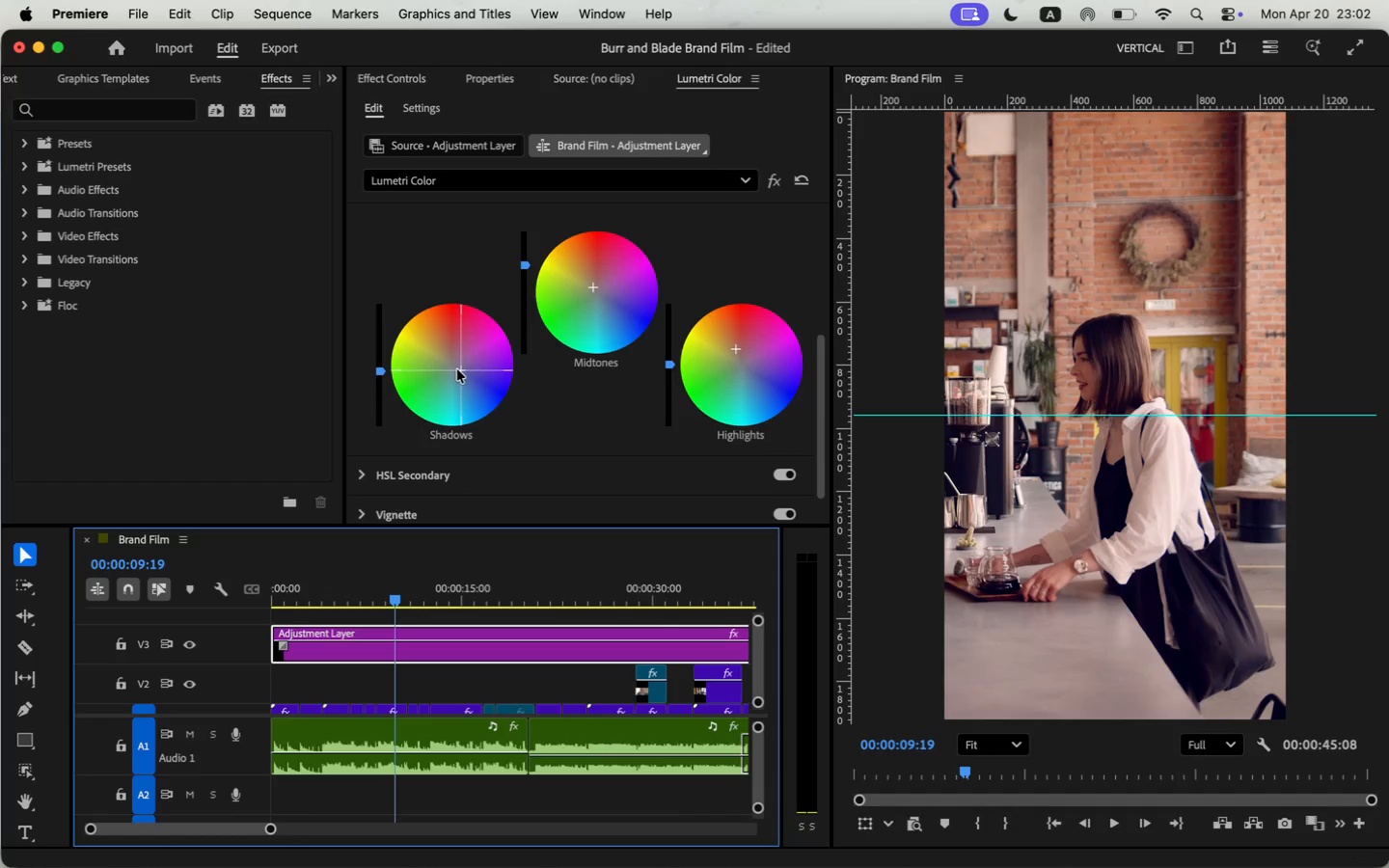 
wait(6.57)
 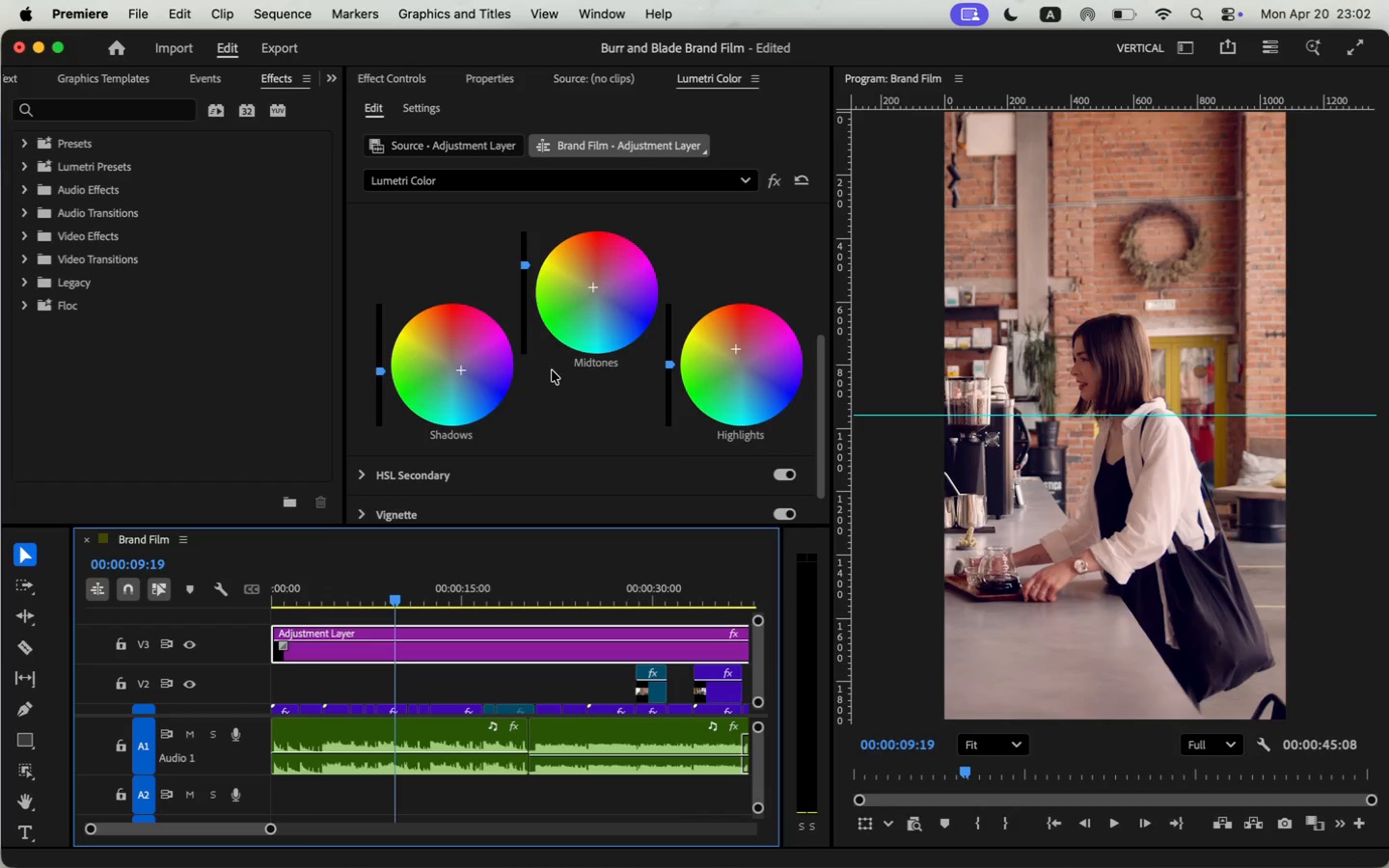 
left_click([460, 366])
 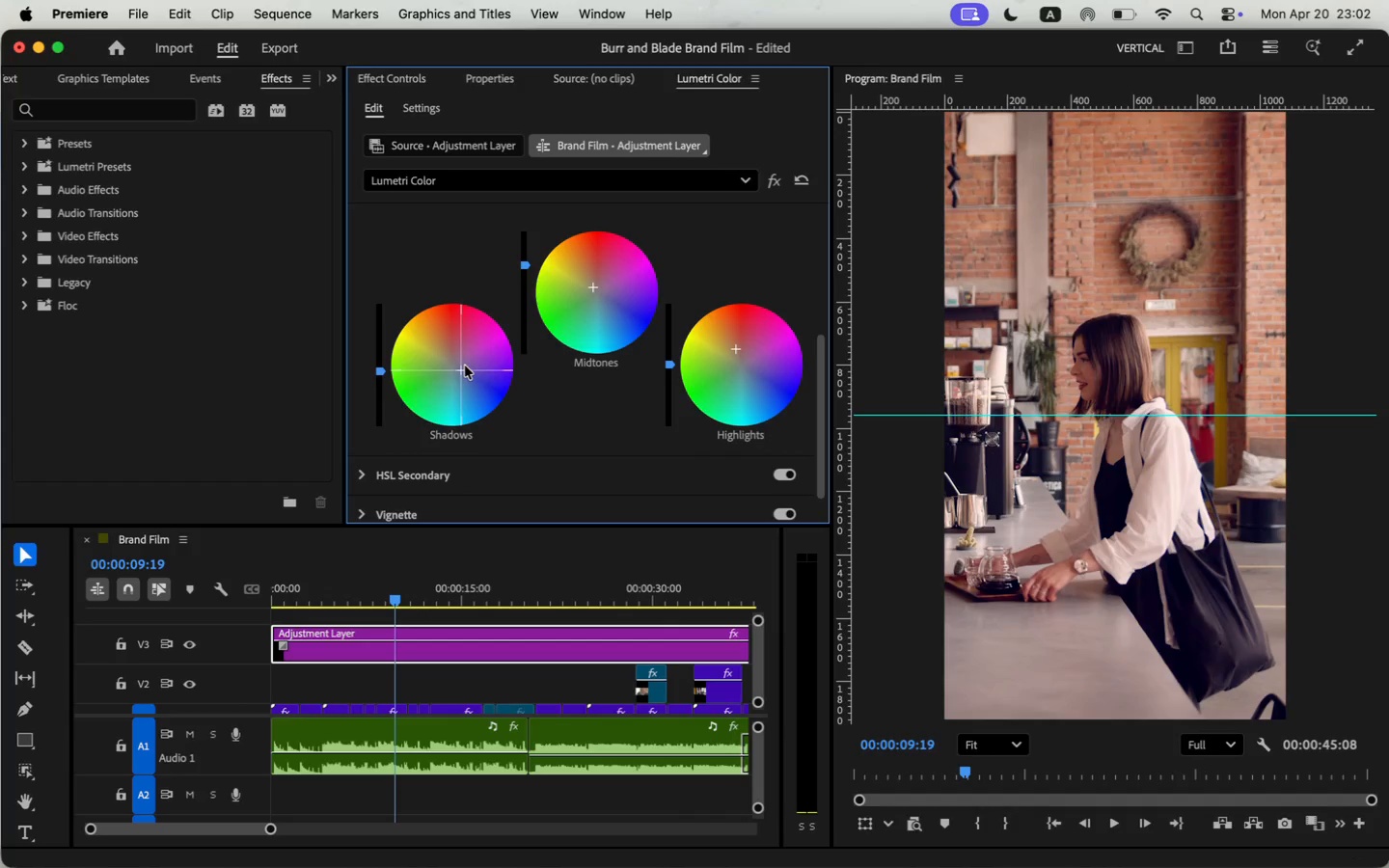 
left_click([466, 366])
 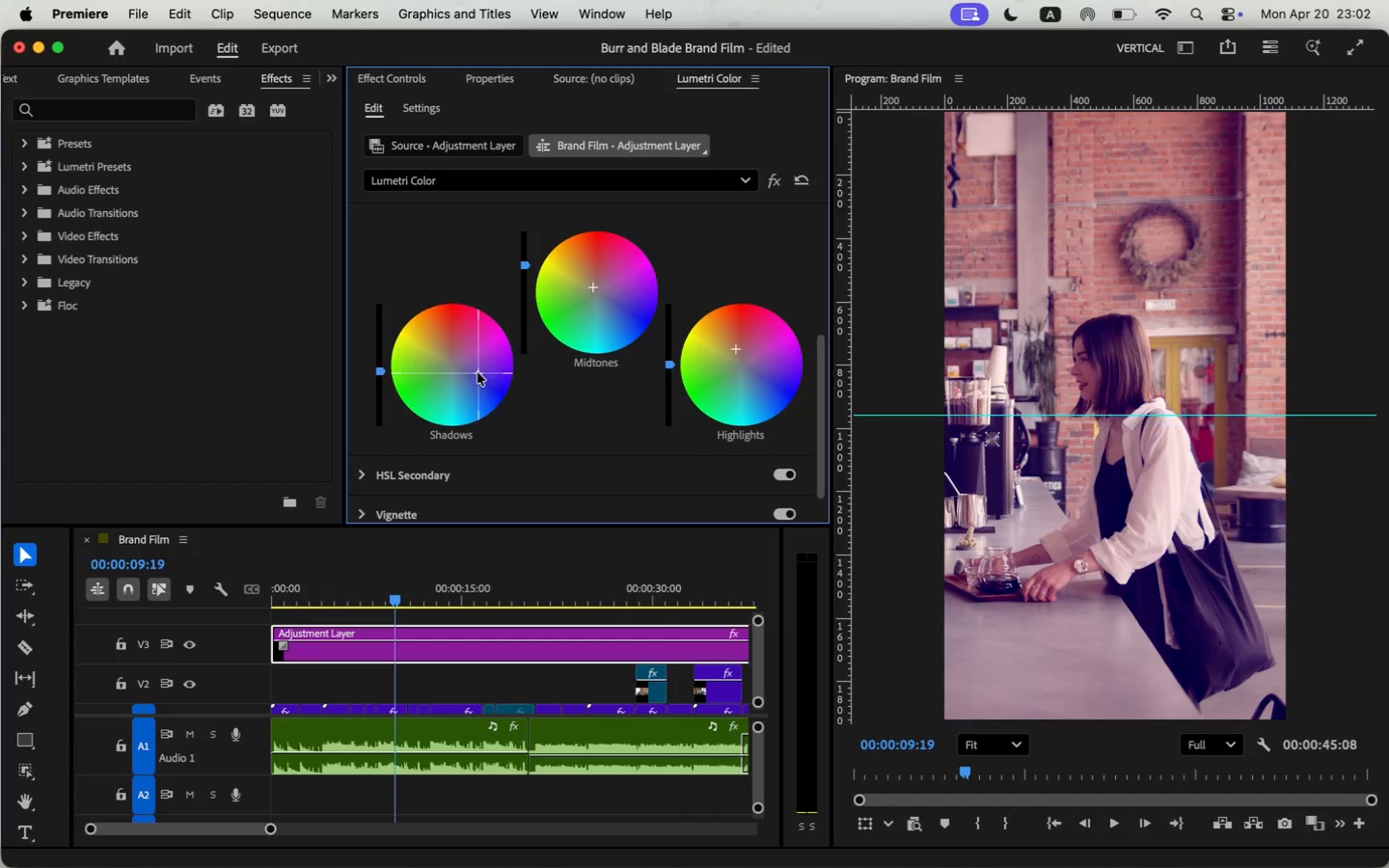 
left_click([504, 386])
 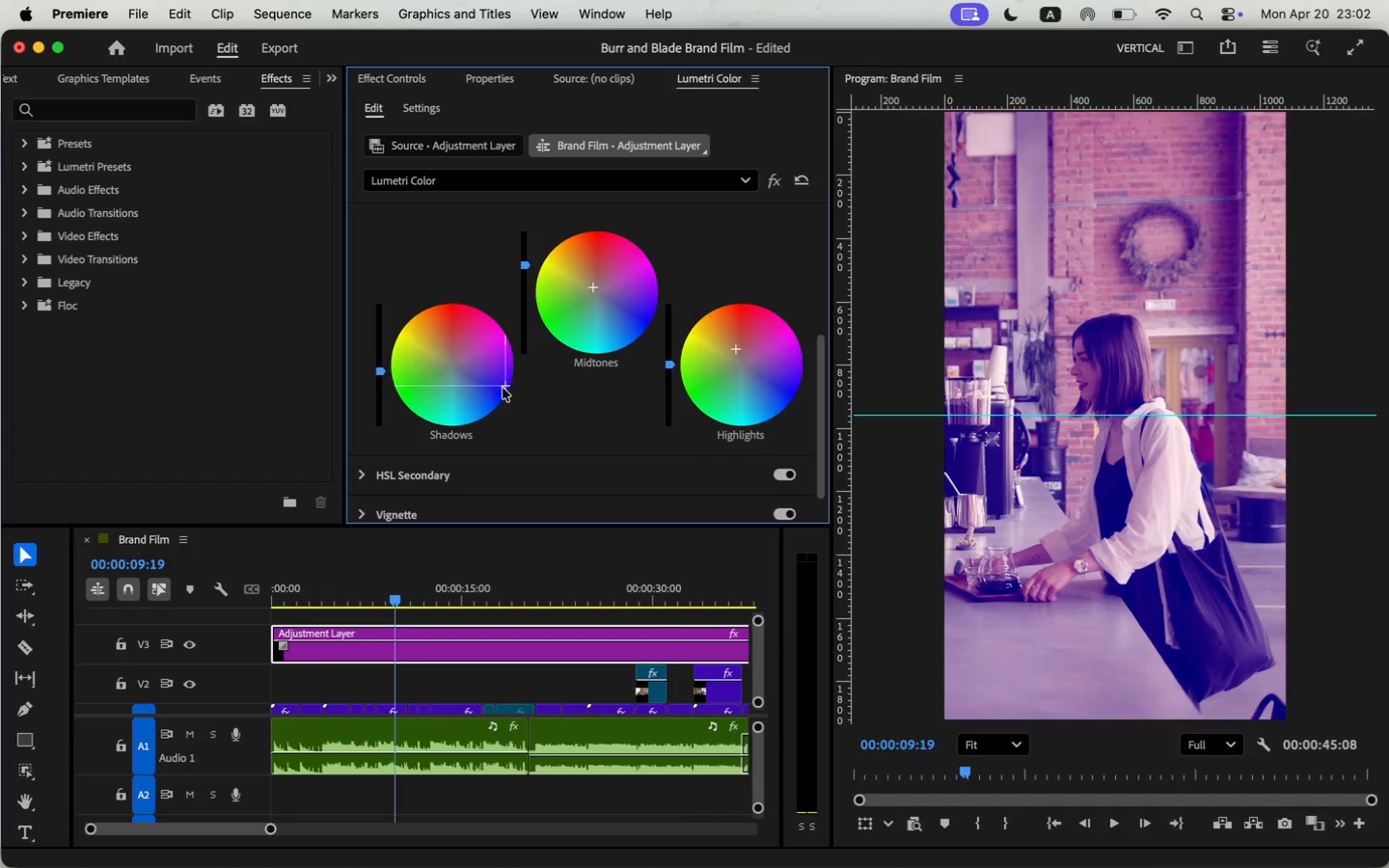 
left_click([497, 395])
 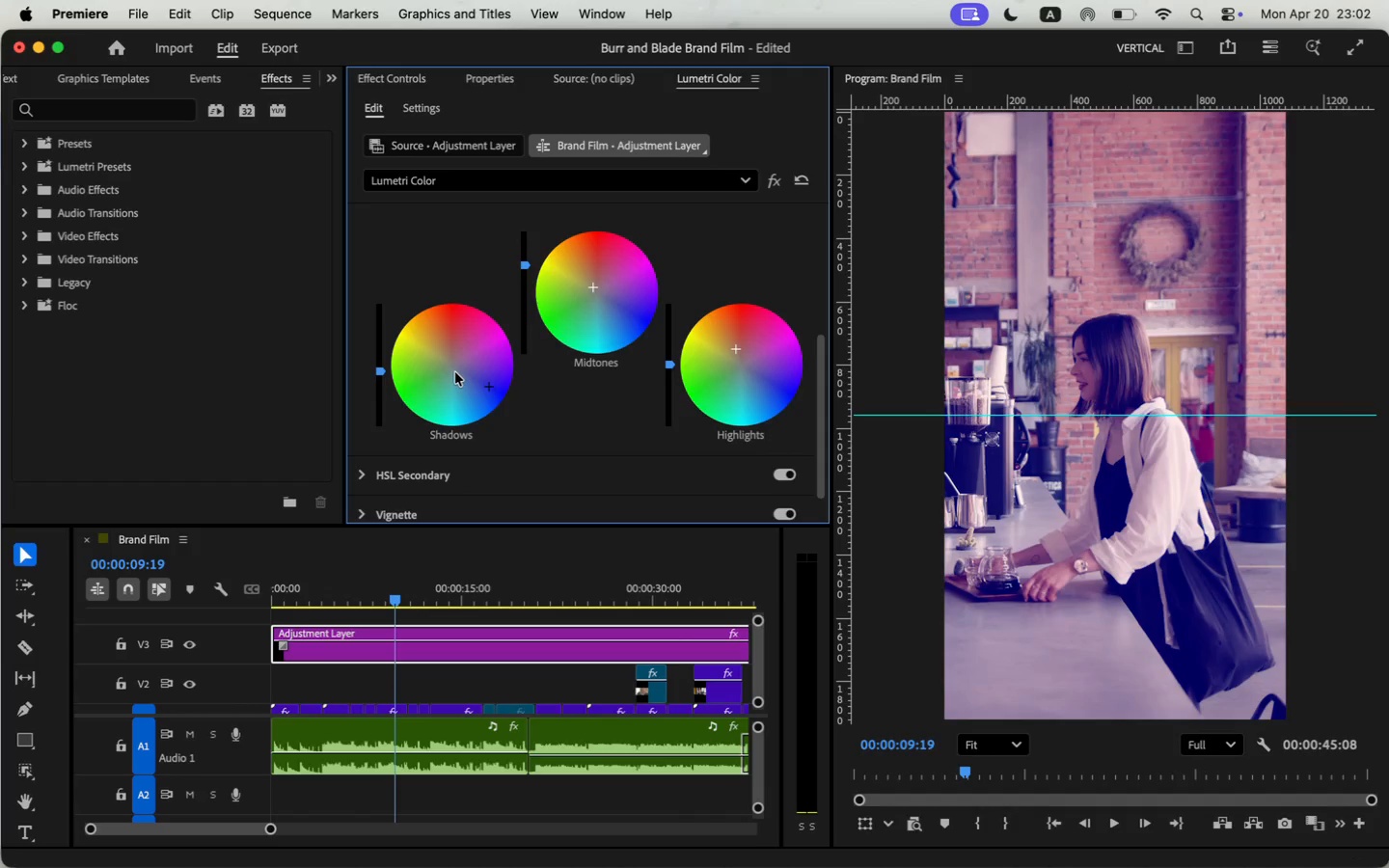 
left_click([454, 367])
 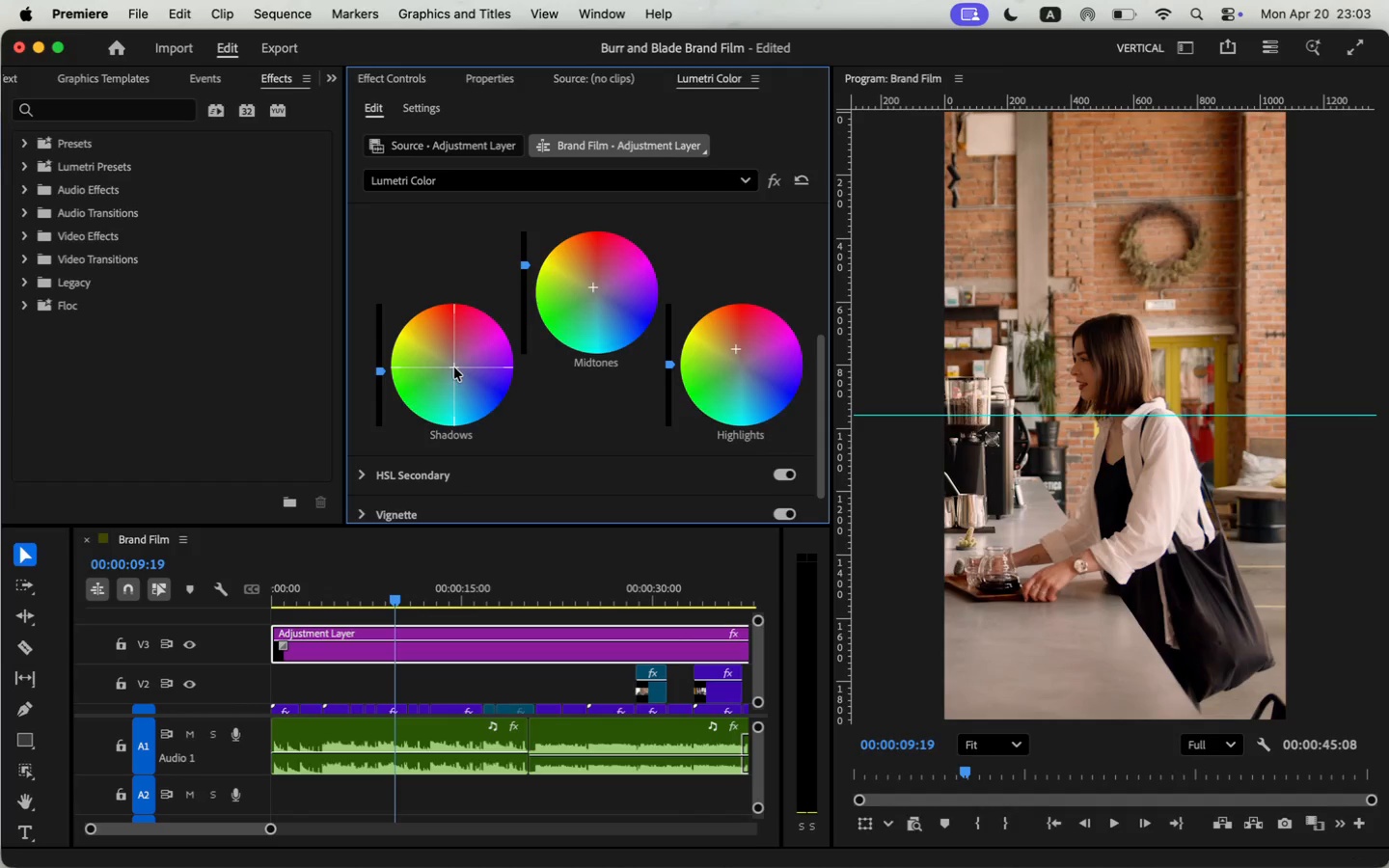 
scroll: coordinate [547, 406], scroll_direction: up, amount: 5.0
 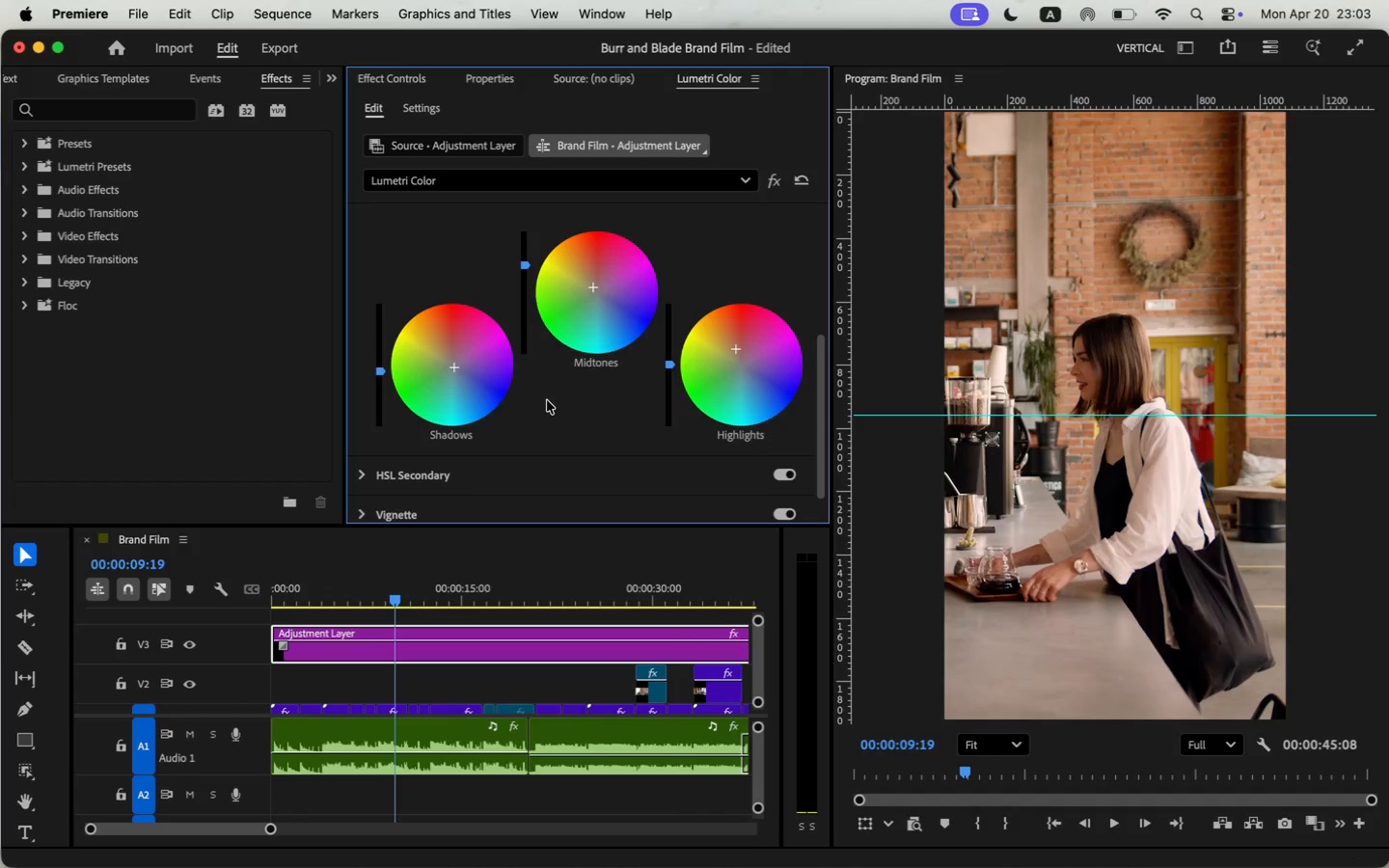 
scroll: coordinate [701, 336], scroll_direction: down, amount: 4.0
 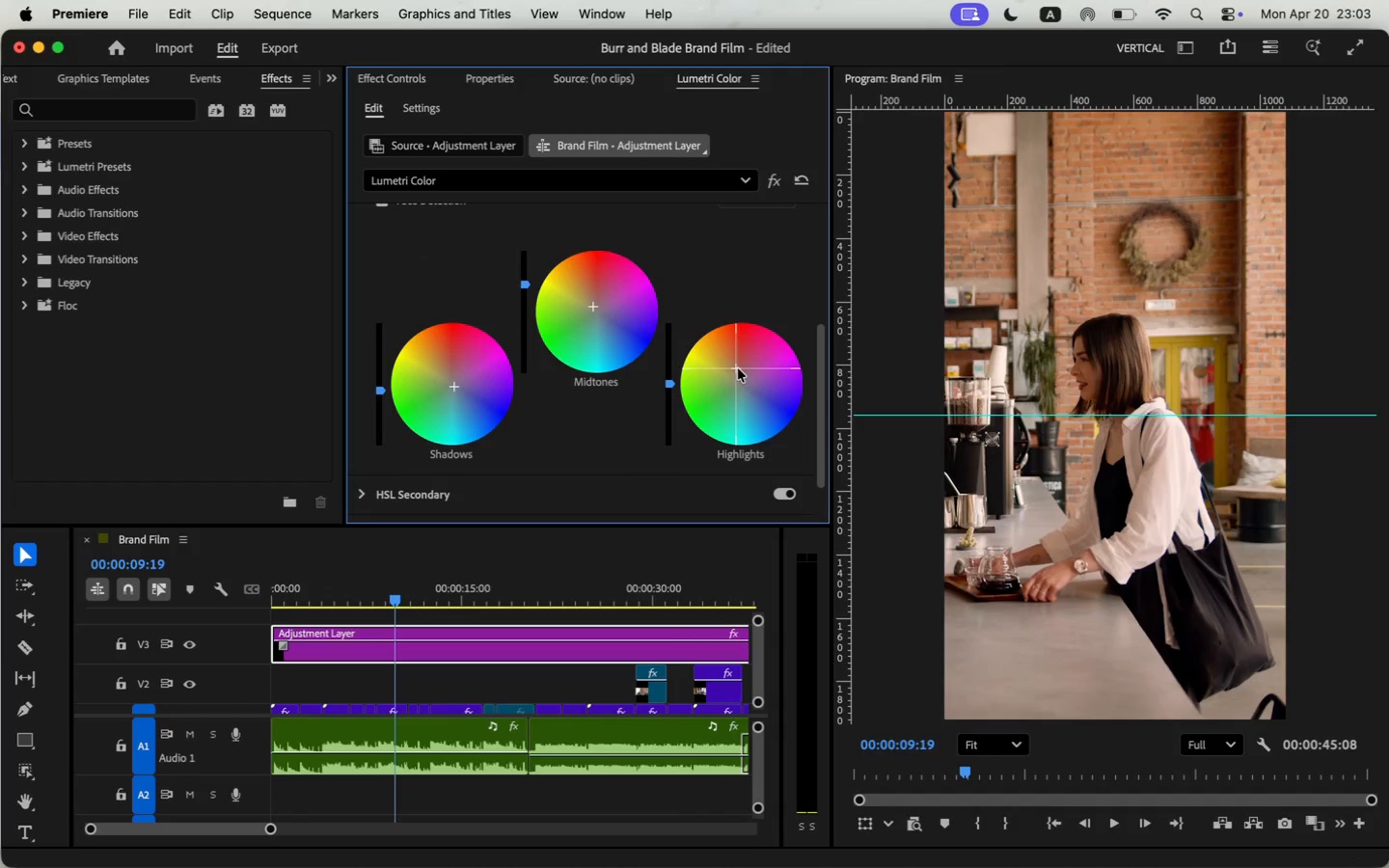 
left_click([740, 366])
 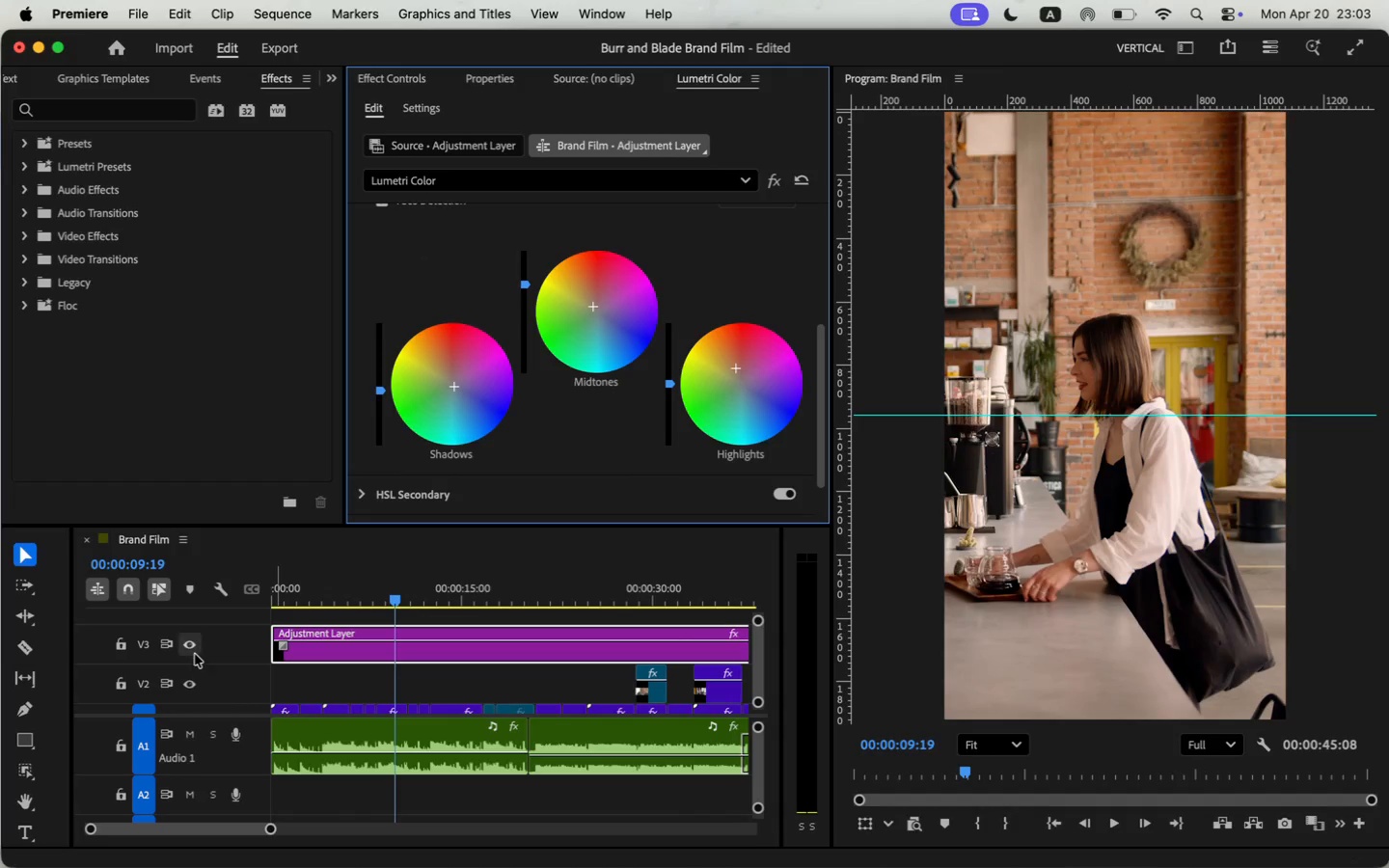 
left_click([195, 644])
 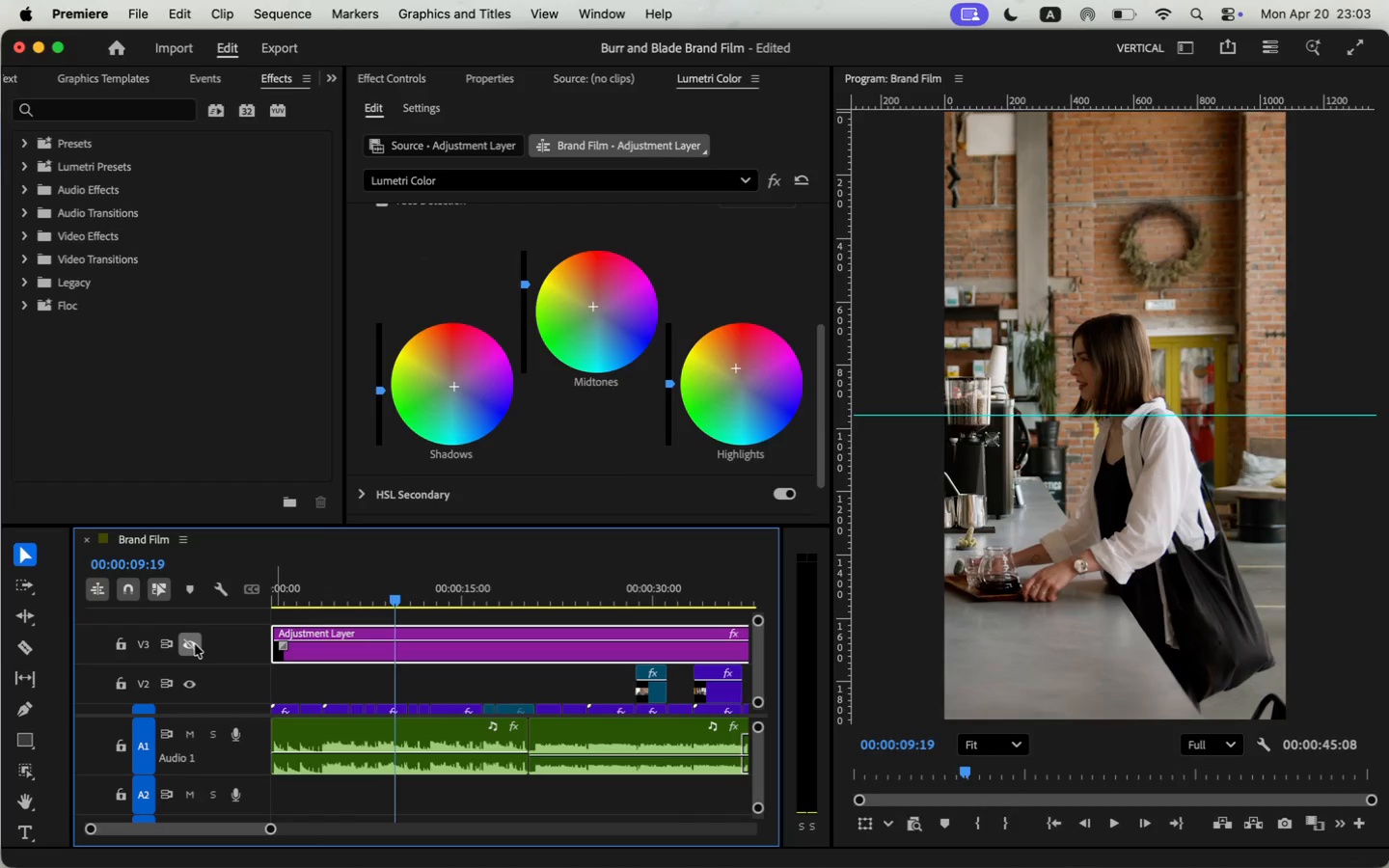 
left_click([195, 644])
 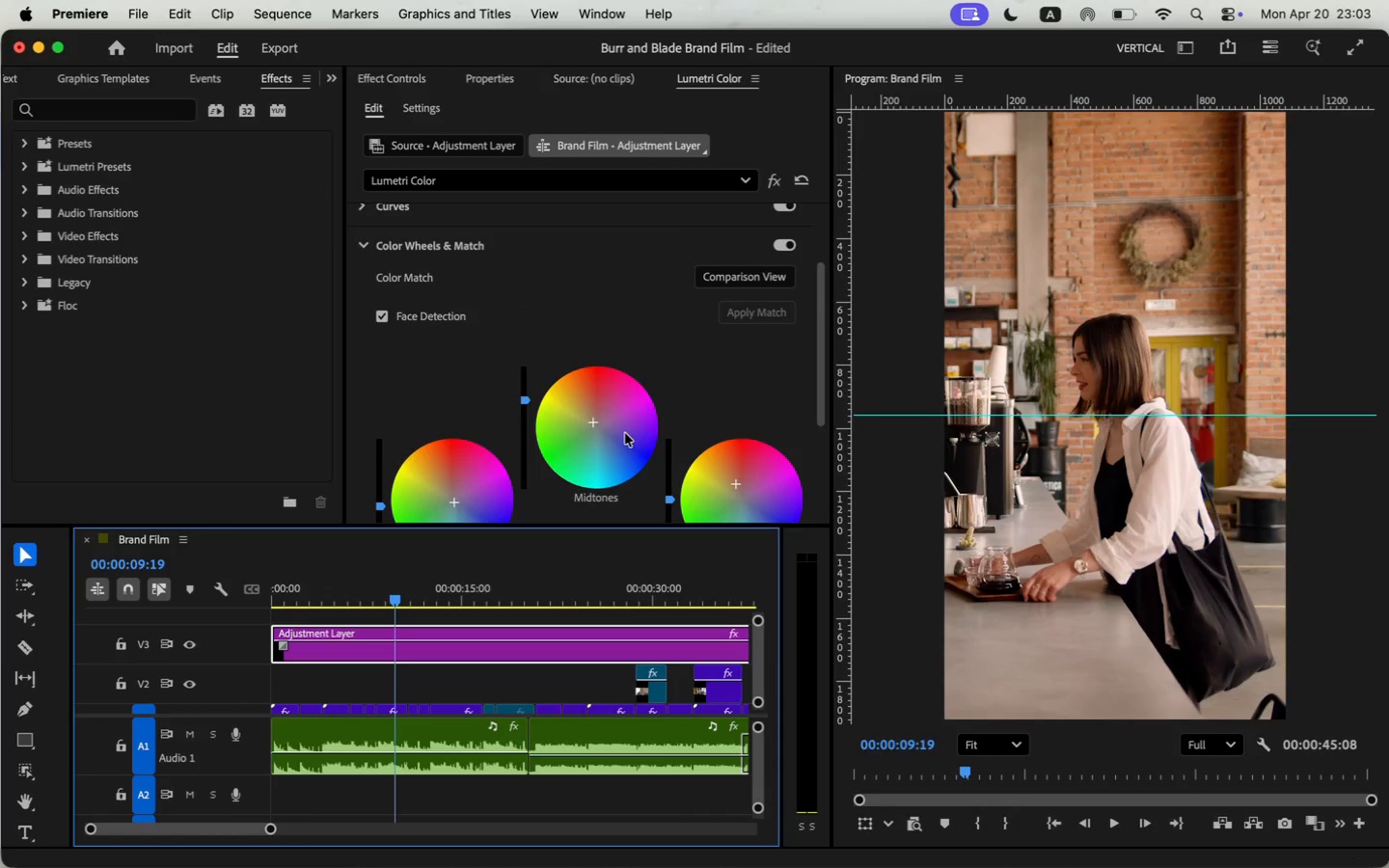 
scroll: coordinate [693, 348], scroll_direction: up, amount: 23.0
 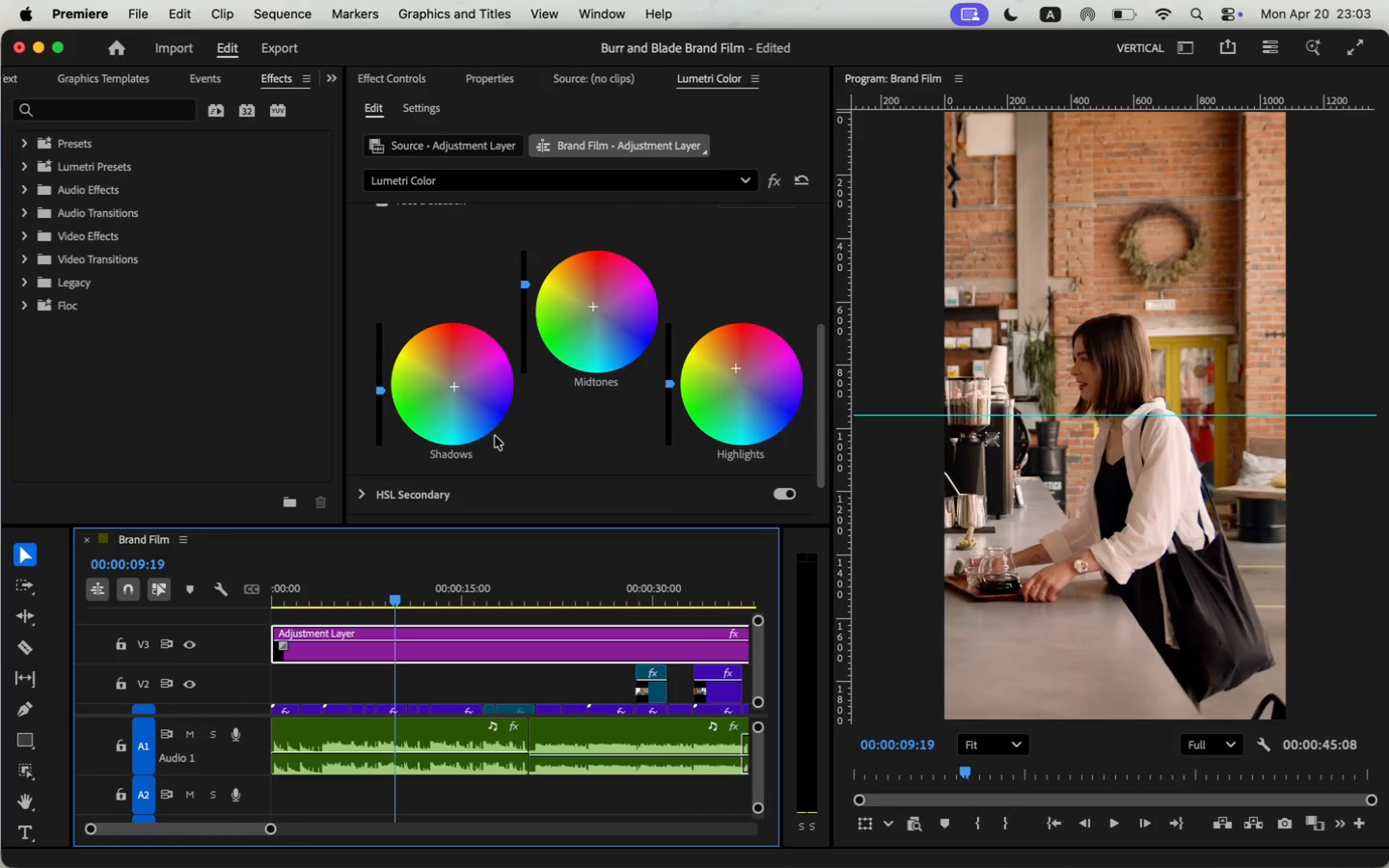 
scroll: coordinate [489, 344], scroll_direction: down, amount: 11.0
 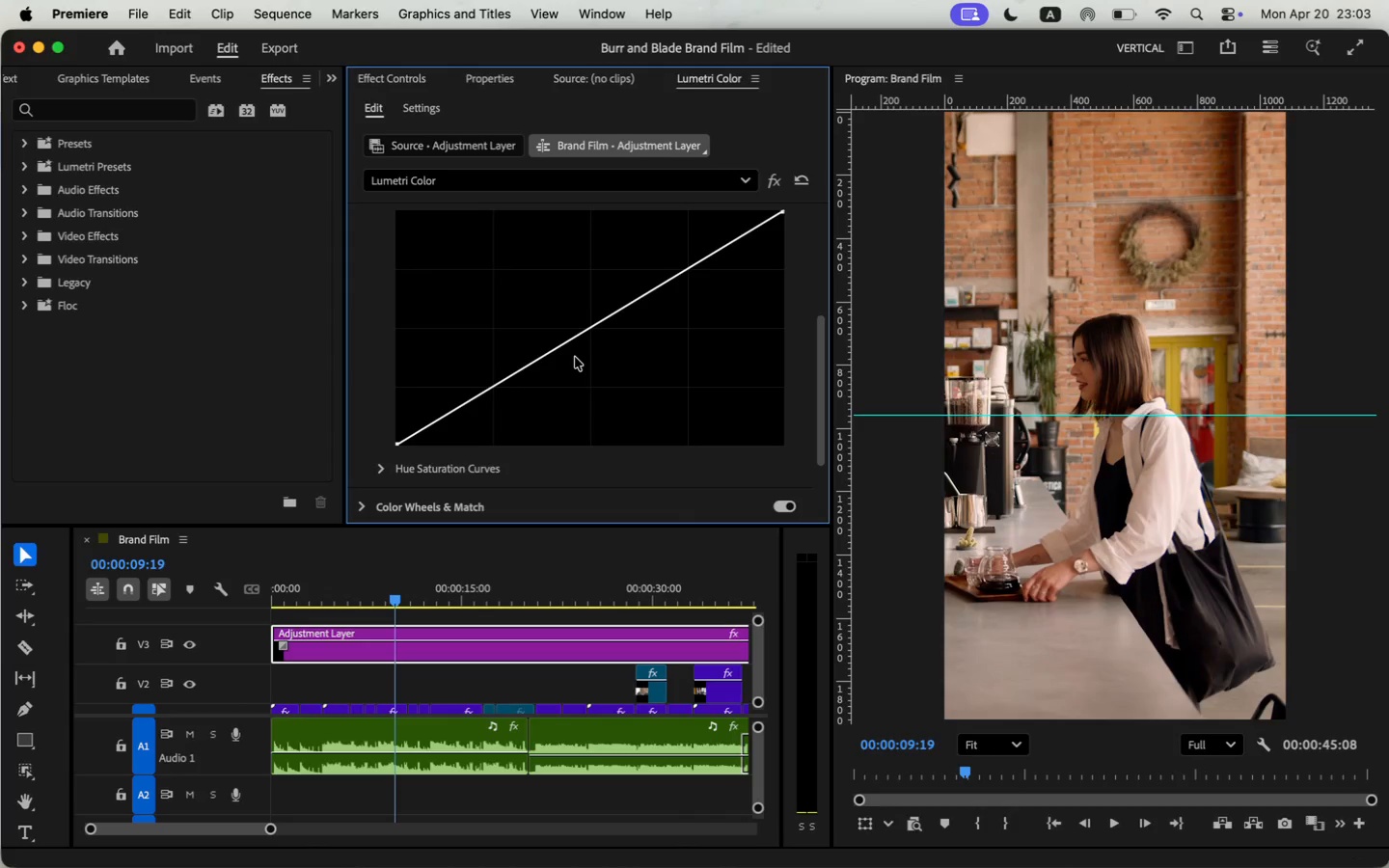 
left_click([591, 326])
 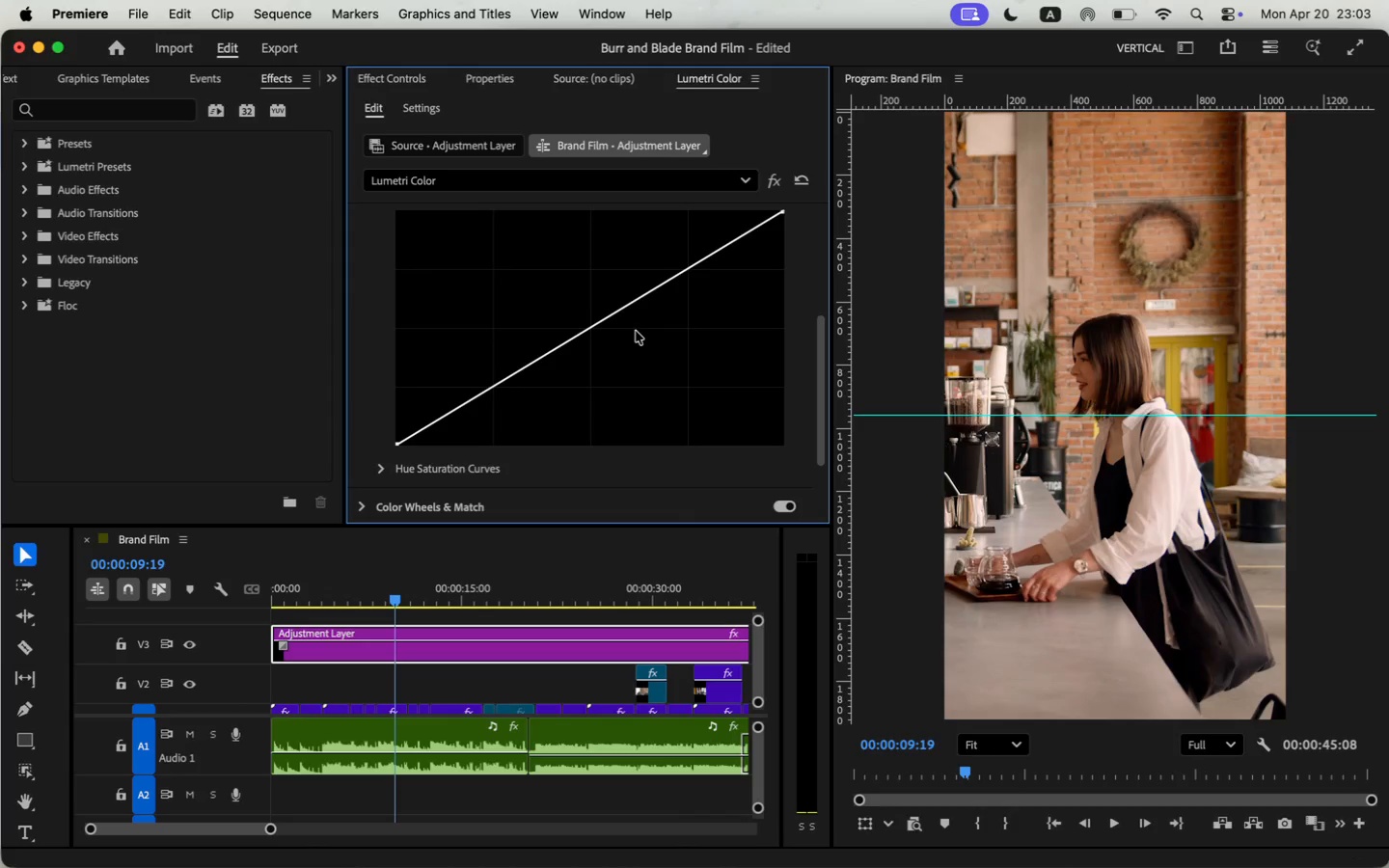 
scroll: coordinate [628, 345], scroll_direction: up, amount: 4.0
 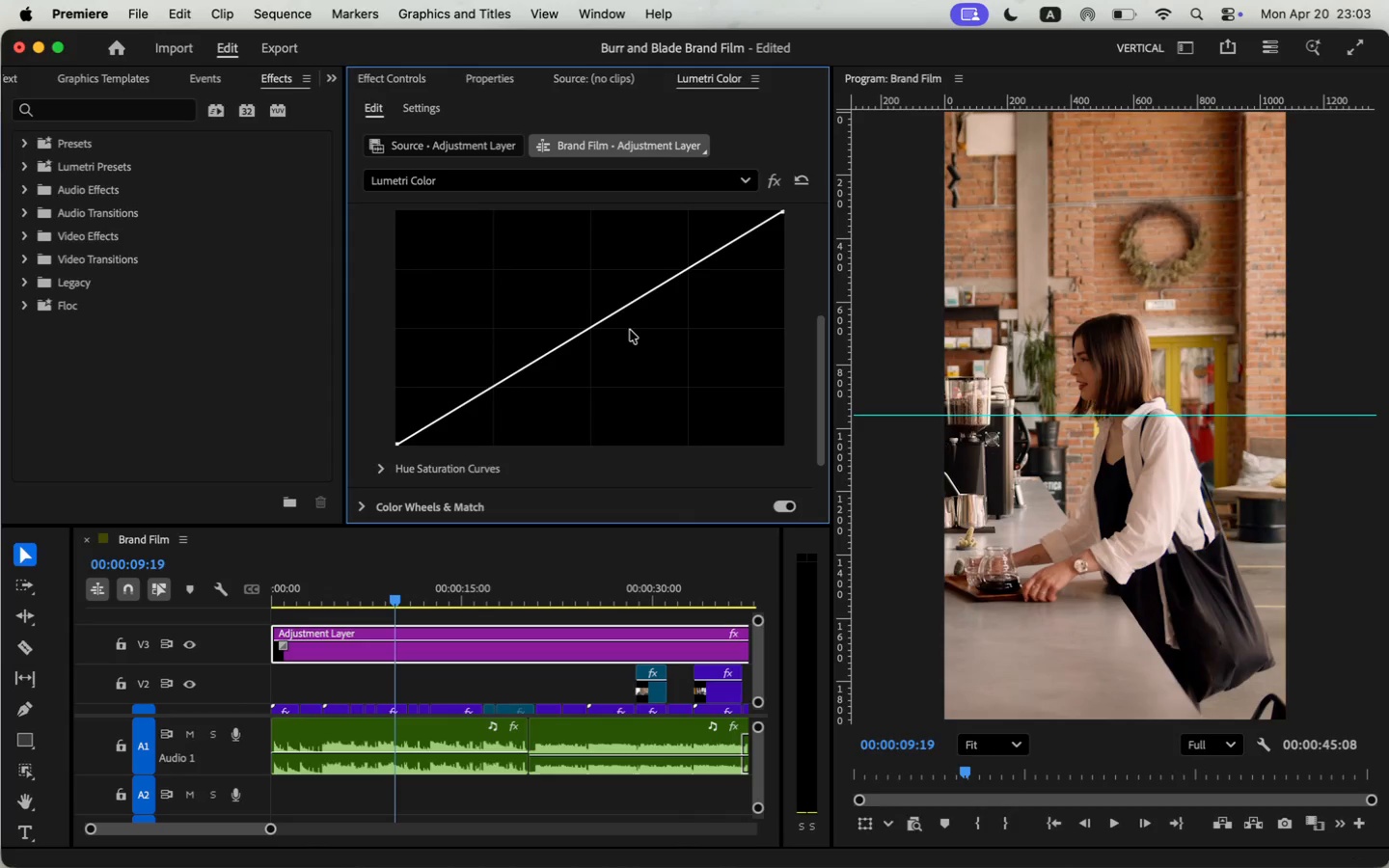 
scroll: coordinate [628, 345], scroll_direction: down, amount: 2.0
 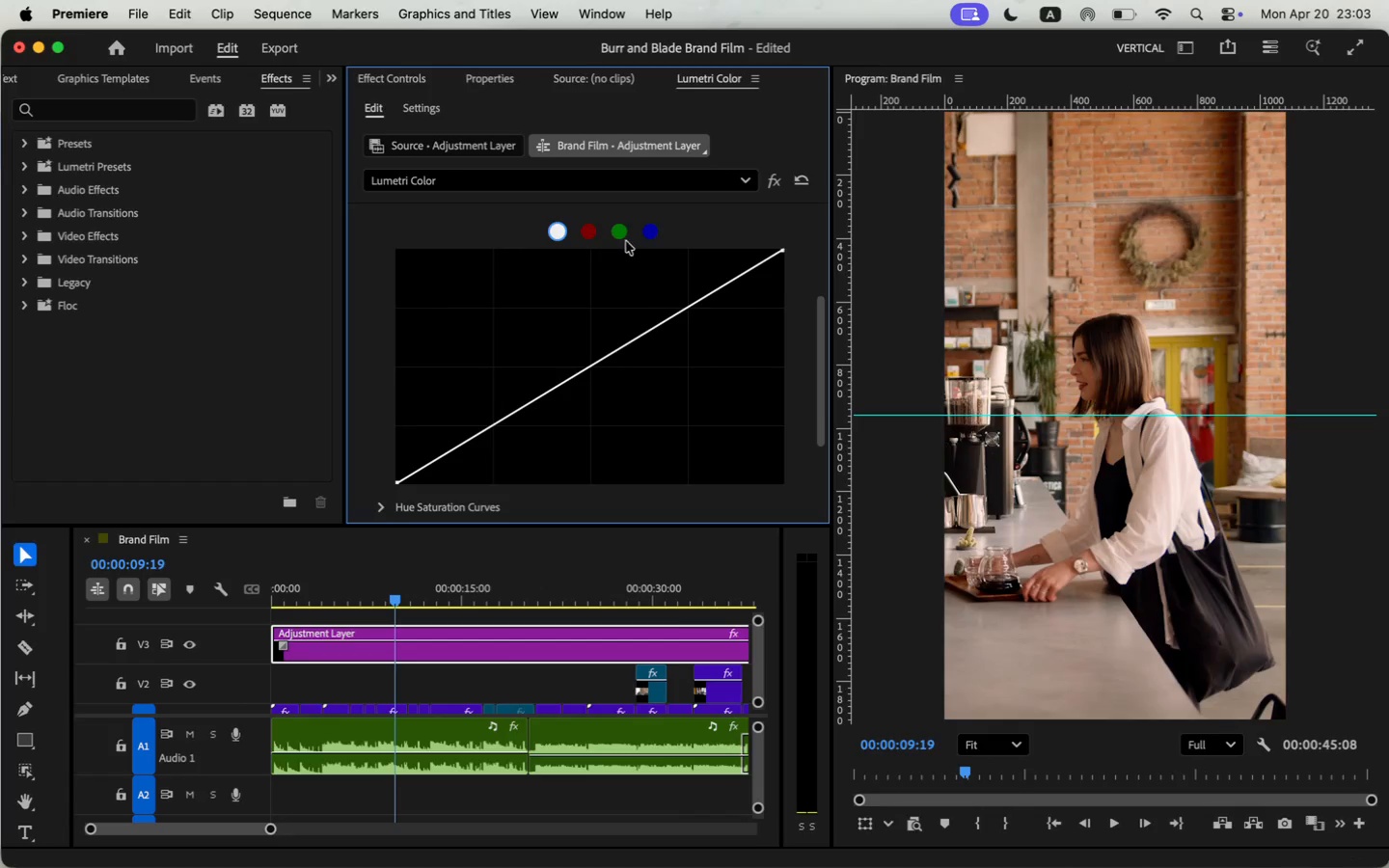 
left_click([591, 228])
 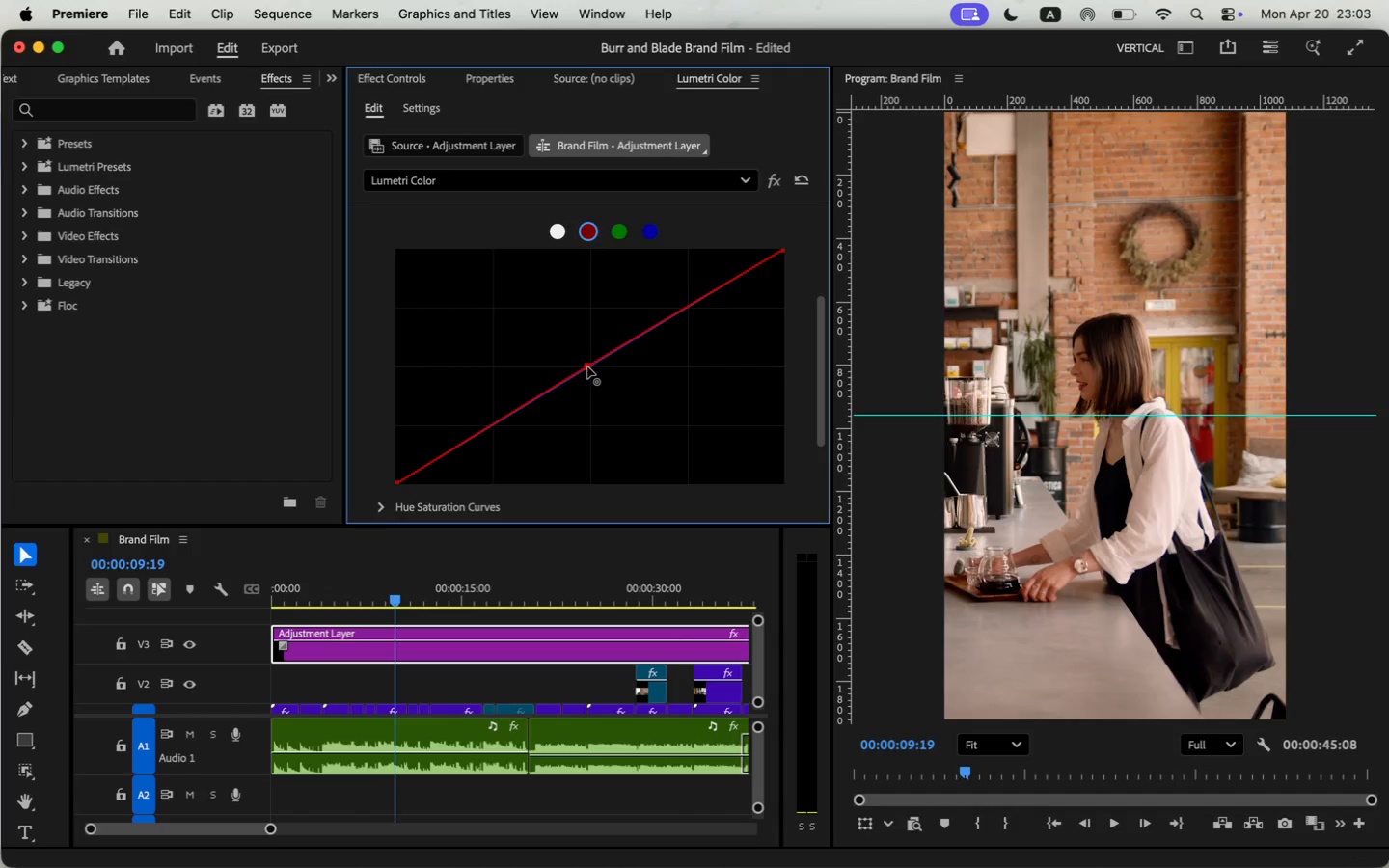 
wait(7.59)
 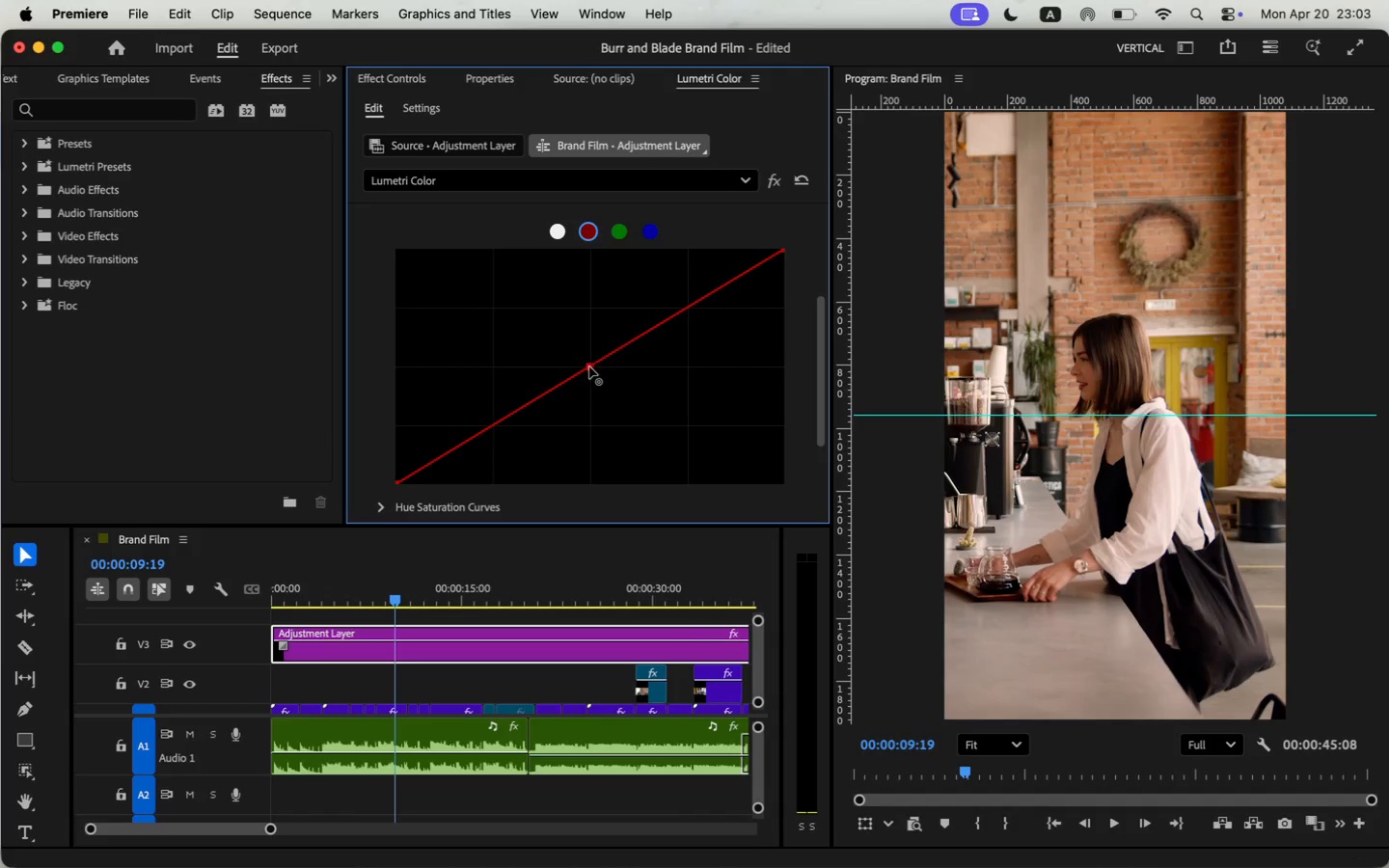 
left_click_drag(start_coordinate=[590, 364], to_coordinate=[584, 353])
 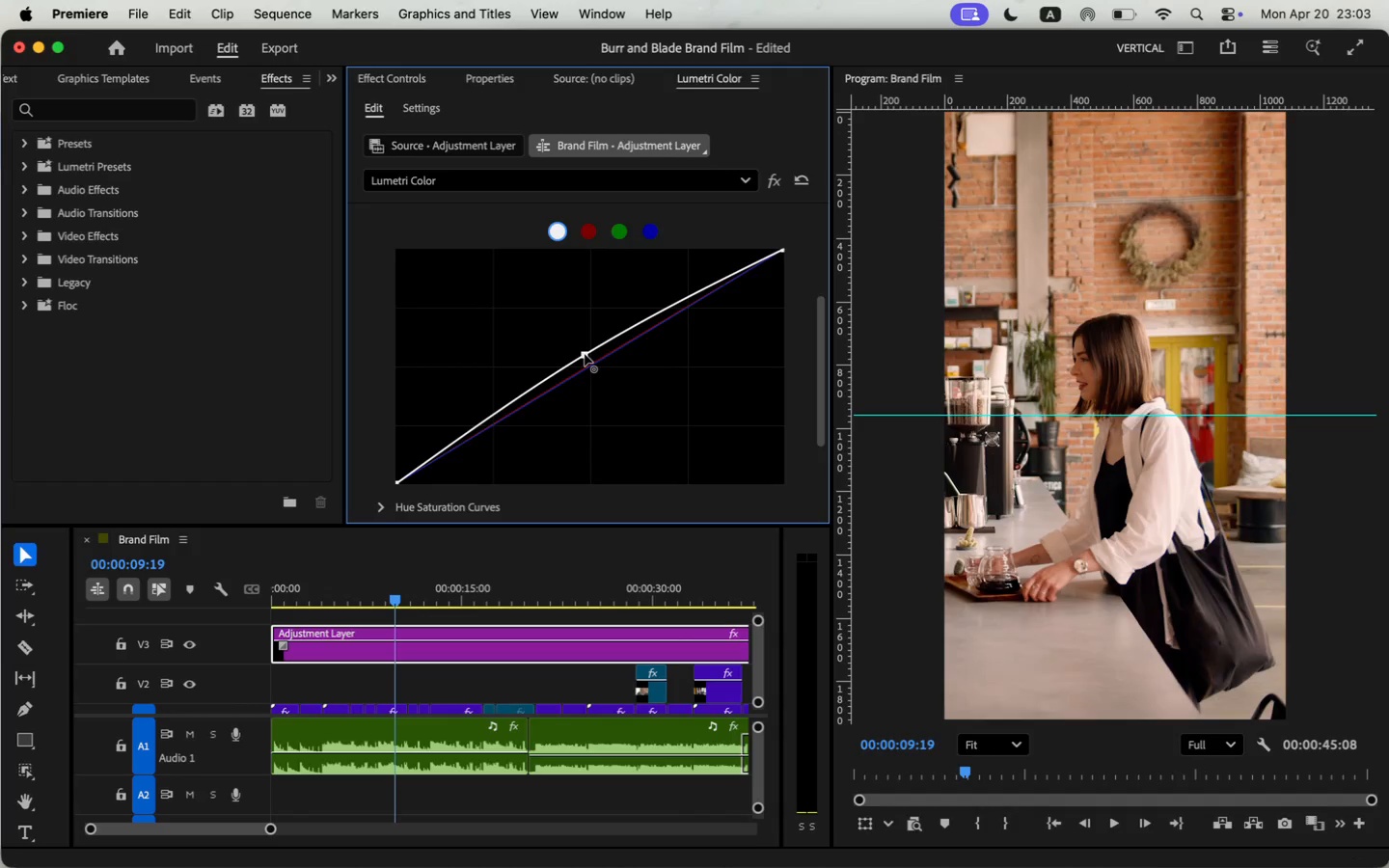 
scroll: coordinate [530, 379], scroll_direction: down, amount: 3.0
 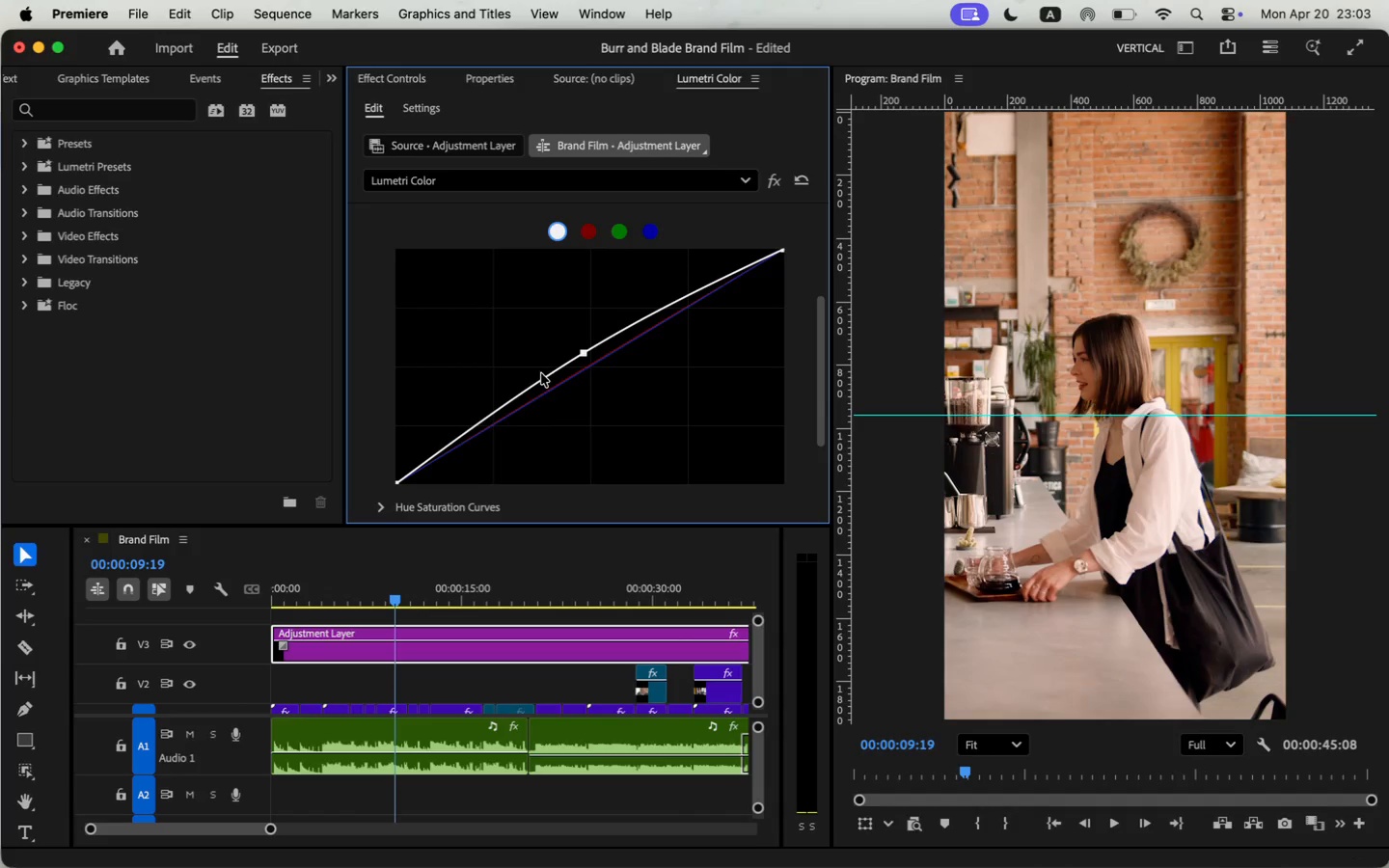 
left_click_drag(start_coordinate=[398, 425], to_coordinate=[418, 440])
 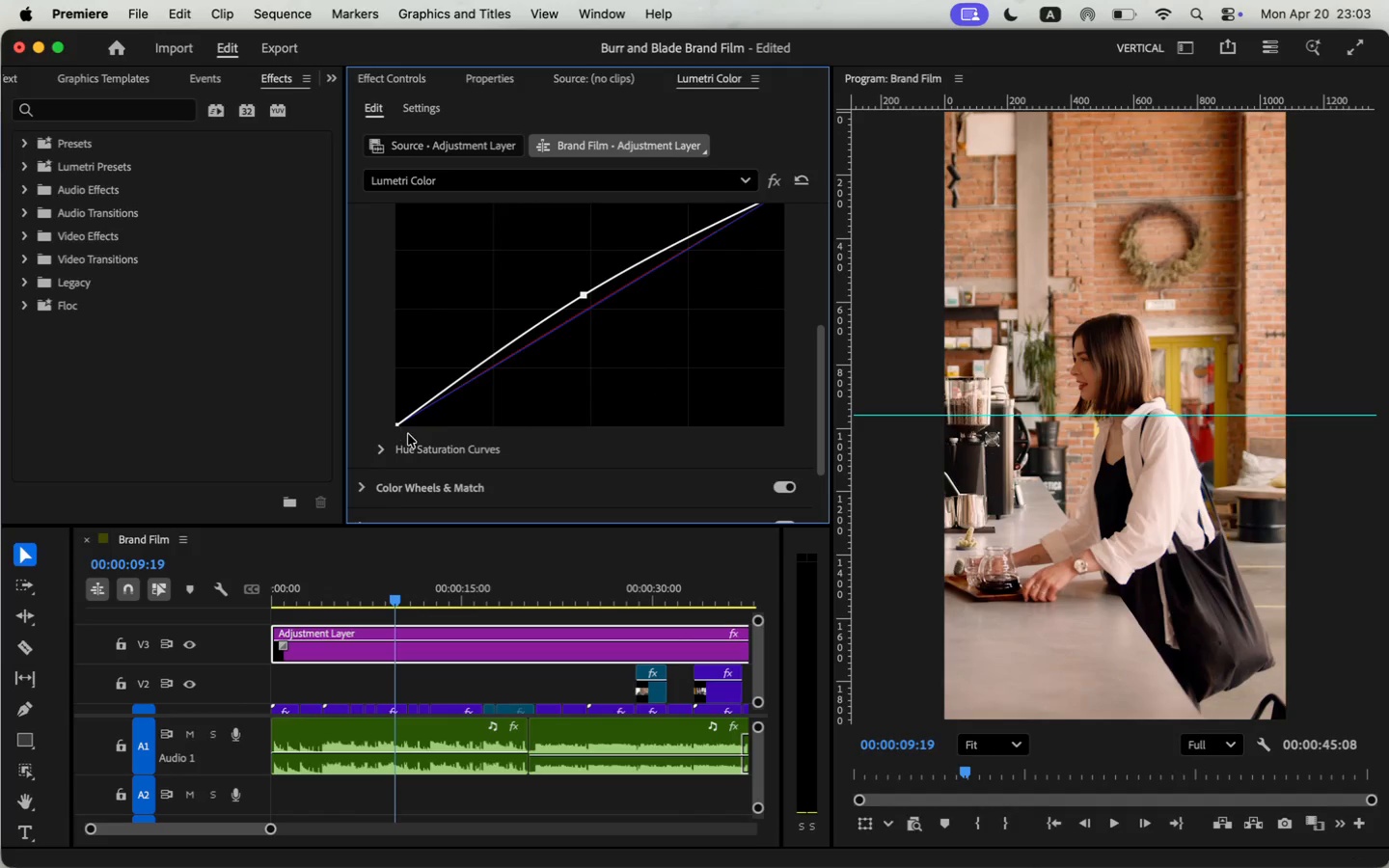 
left_click_drag(start_coordinate=[398, 423], to_coordinate=[409, 425])
 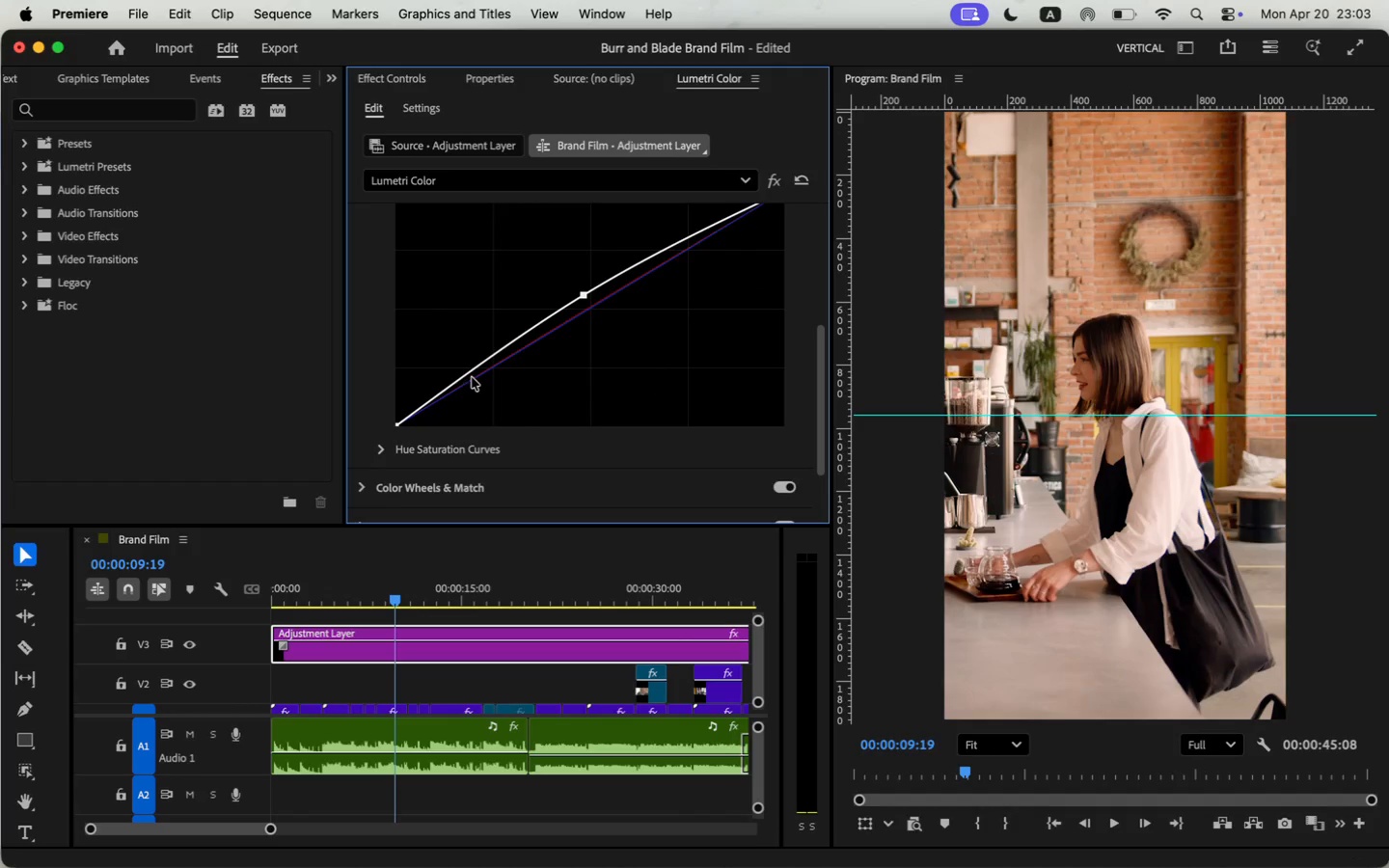 
left_click([488, 358])
 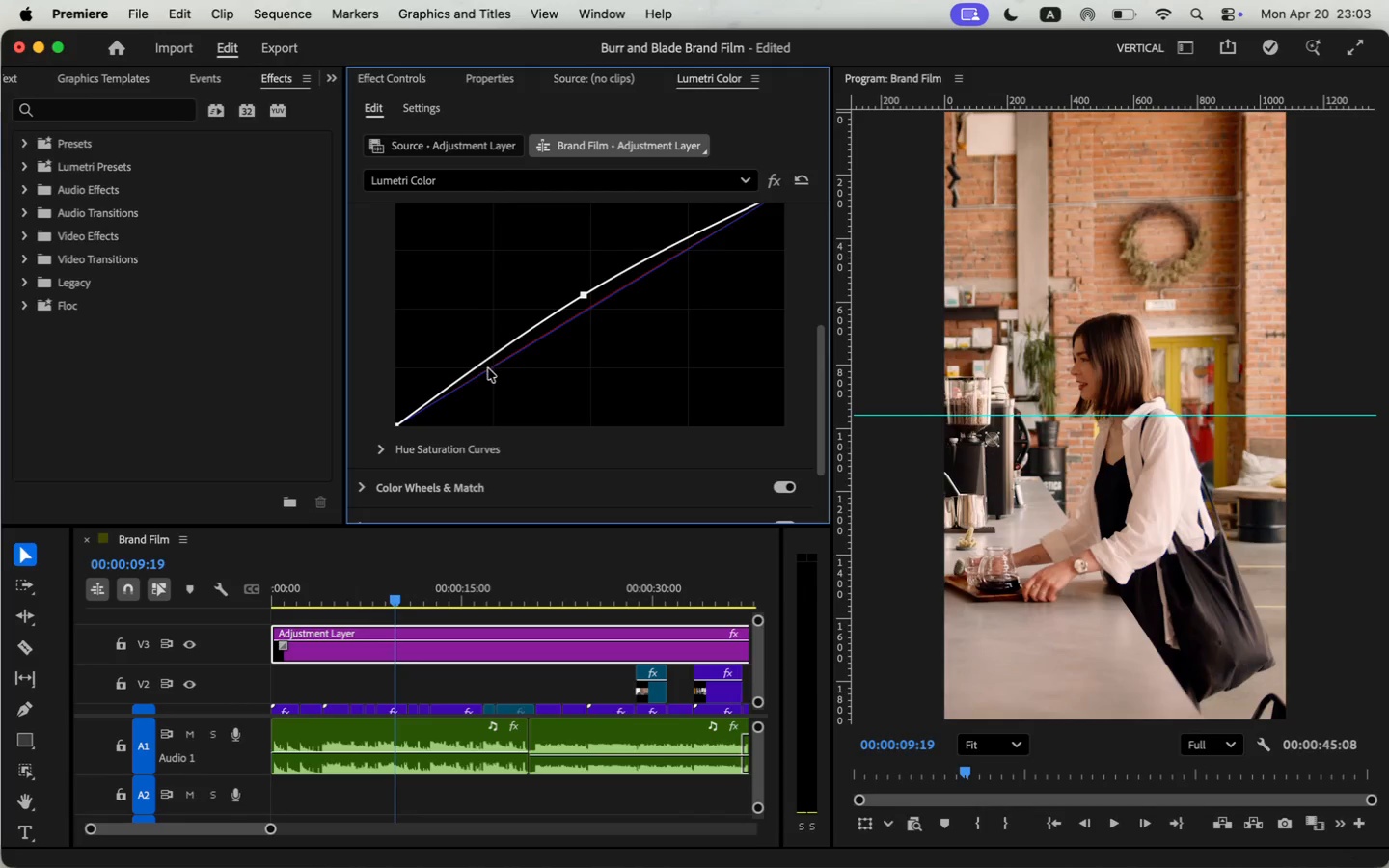 
wait(8.21)
 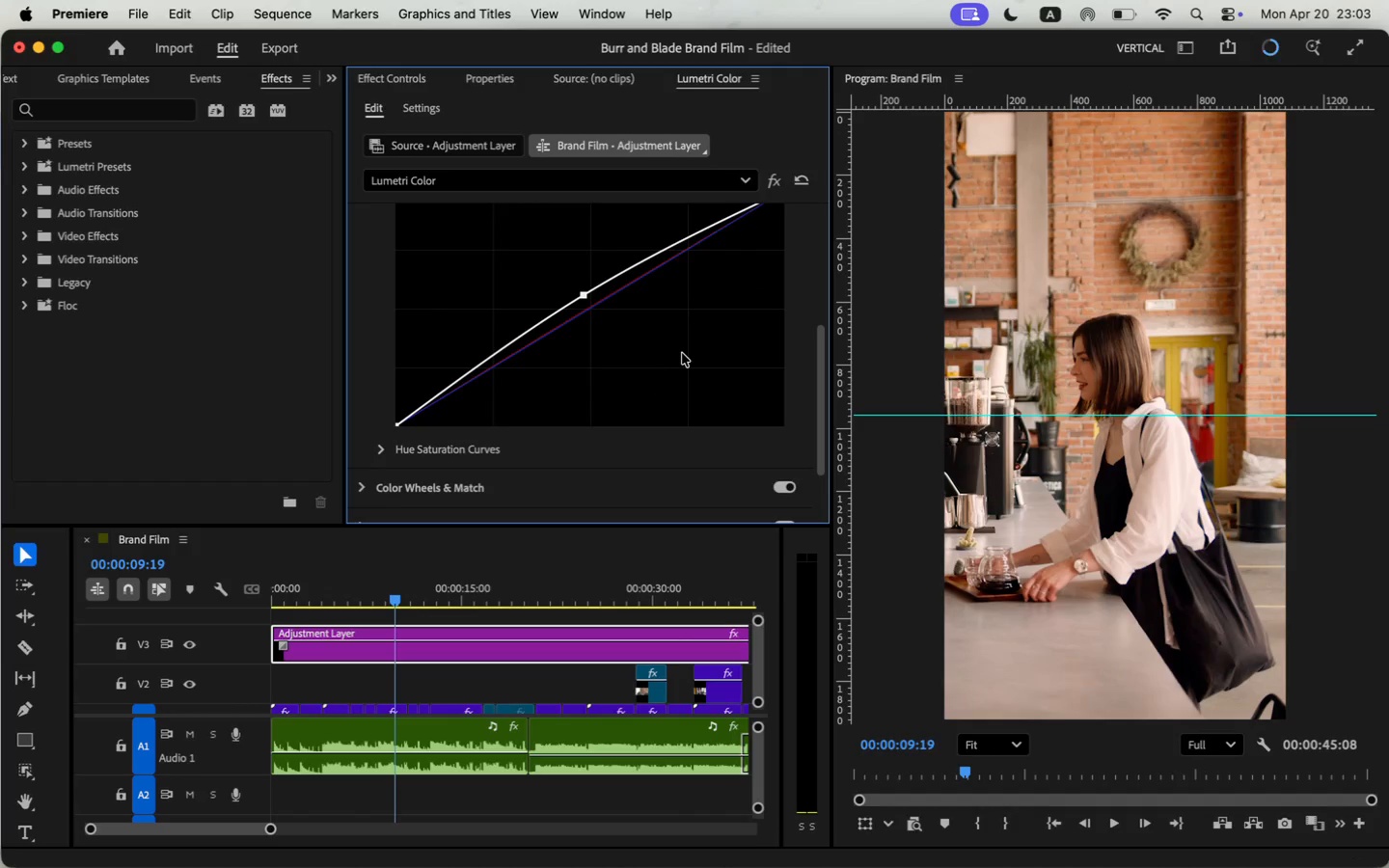 
left_click_drag(start_coordinate=[271, 827], to_coordinate=[301, 831])
 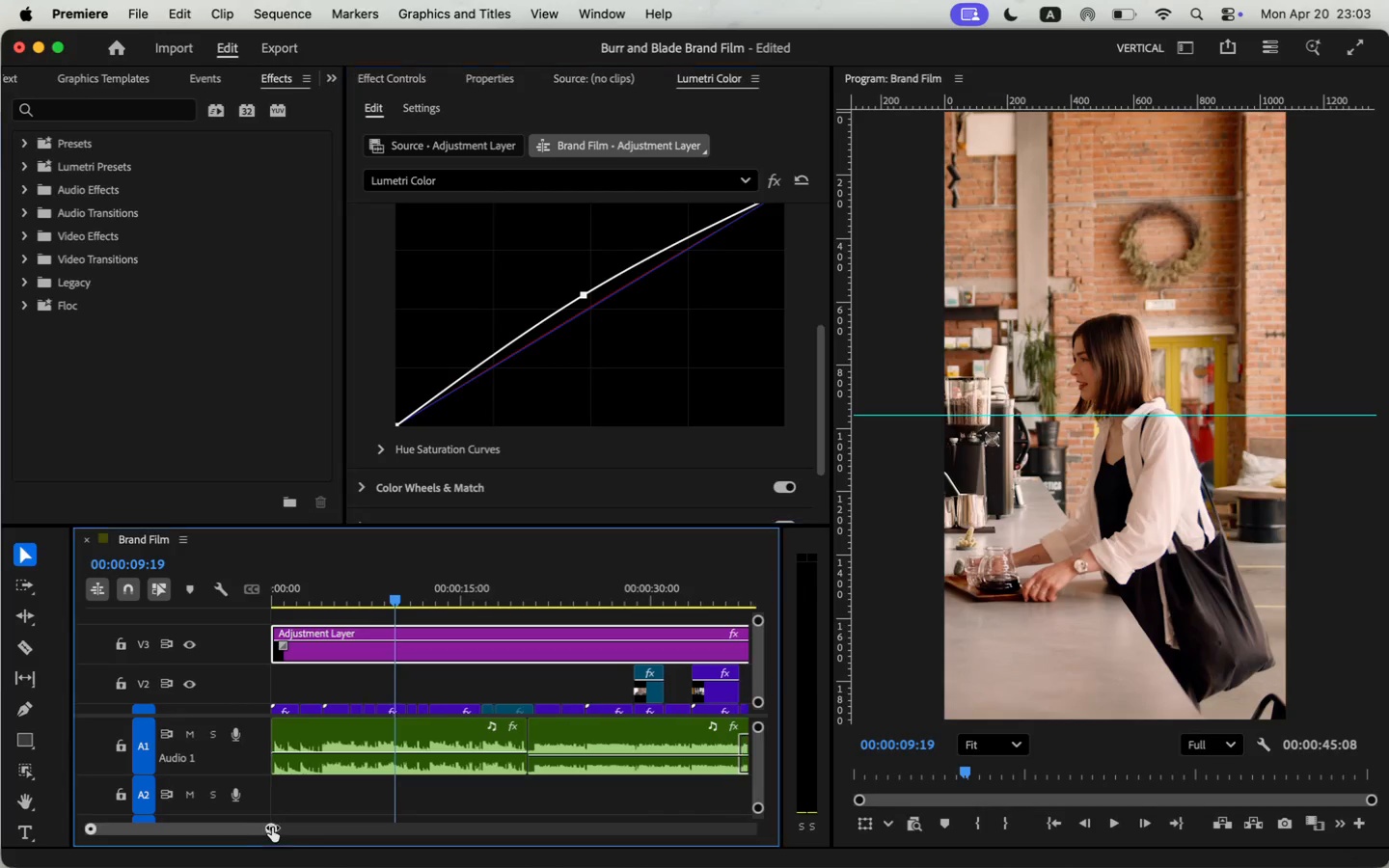 
left_click_drag(start_coordinate=[473, 598], to_coordinate=[350, 589])
 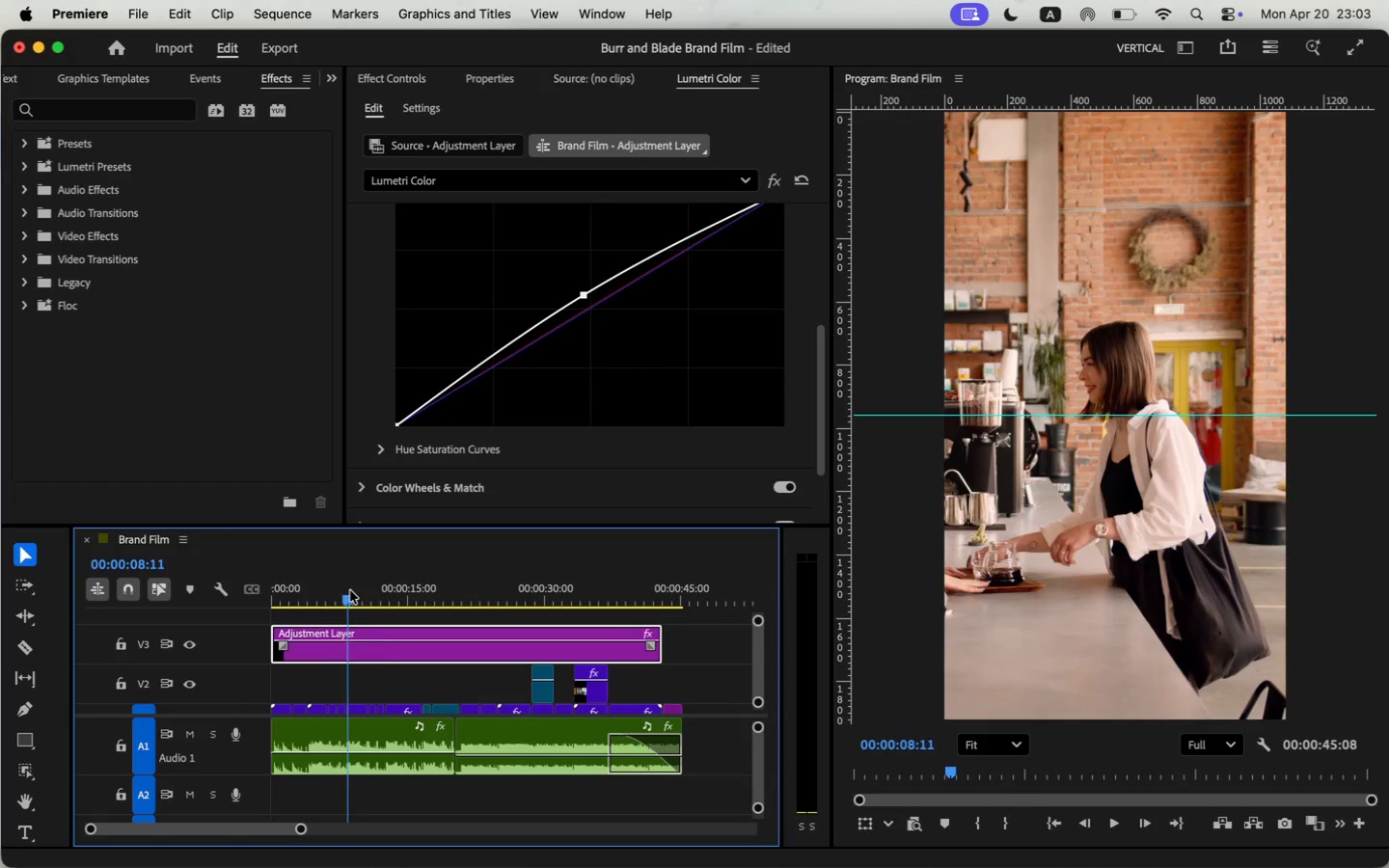 
left_click([377, 648])
 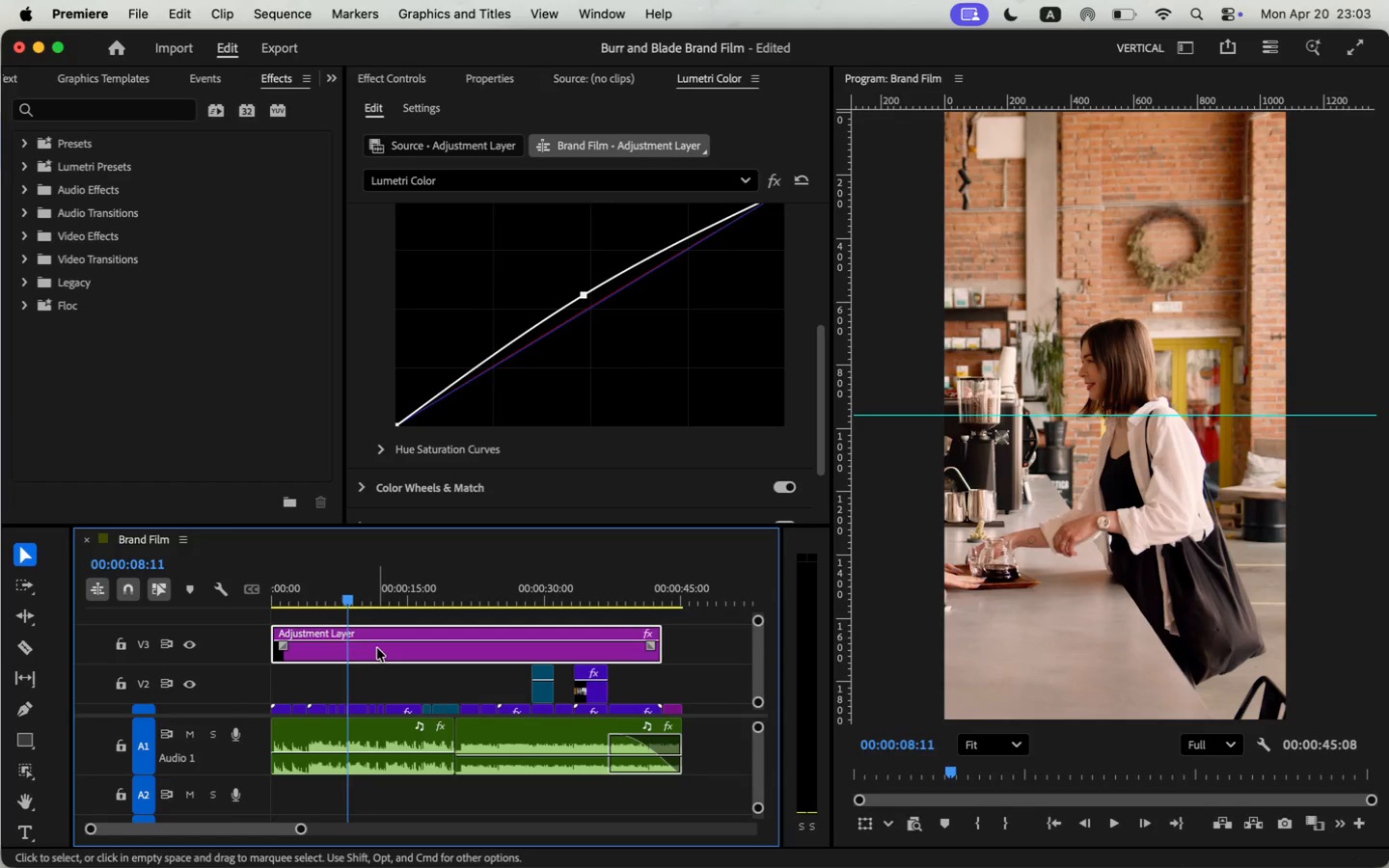 
scroll: coordinate [362, 341], scroll_direction: up, amount: 8.0
 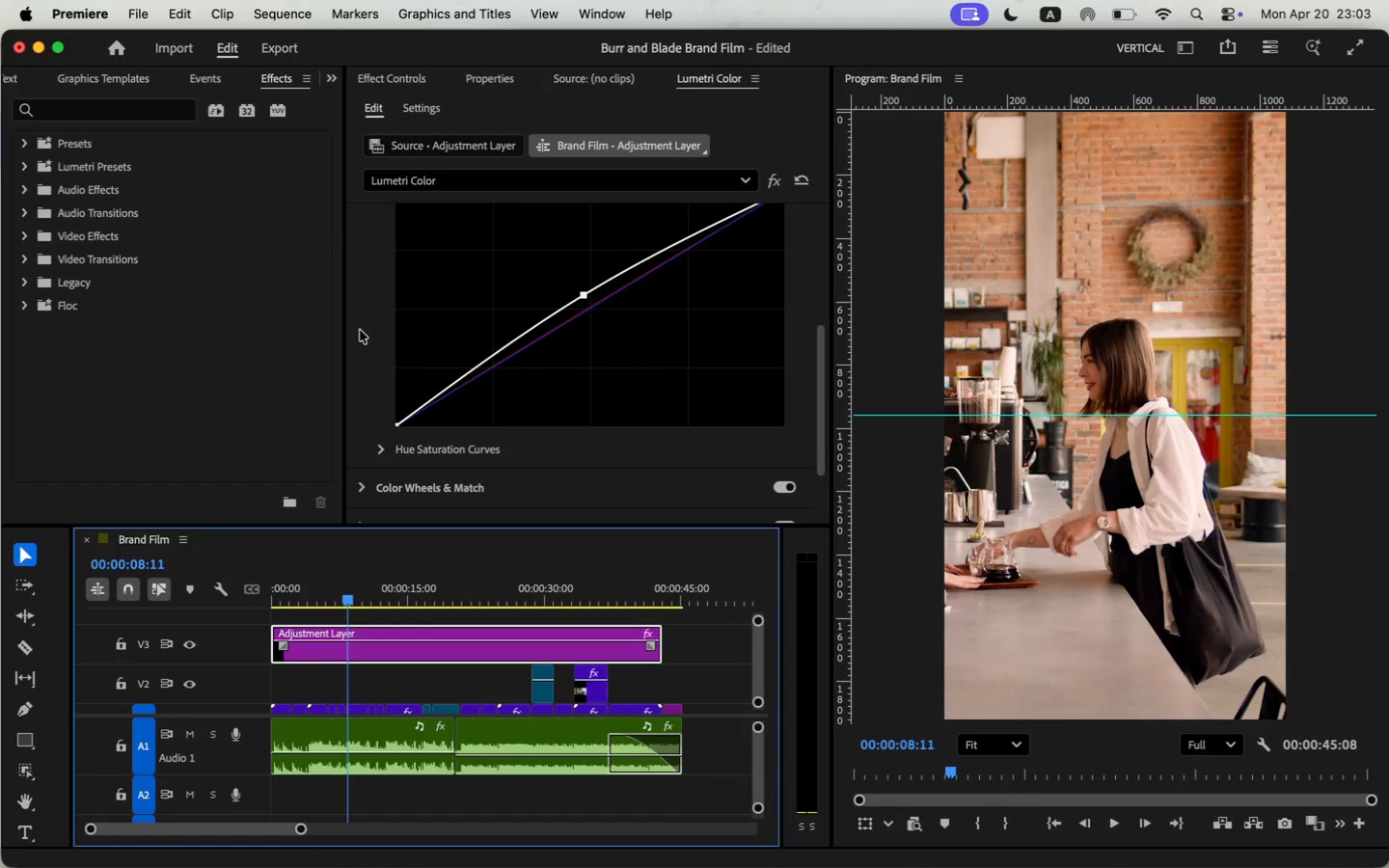 
left_click([379, 260])
 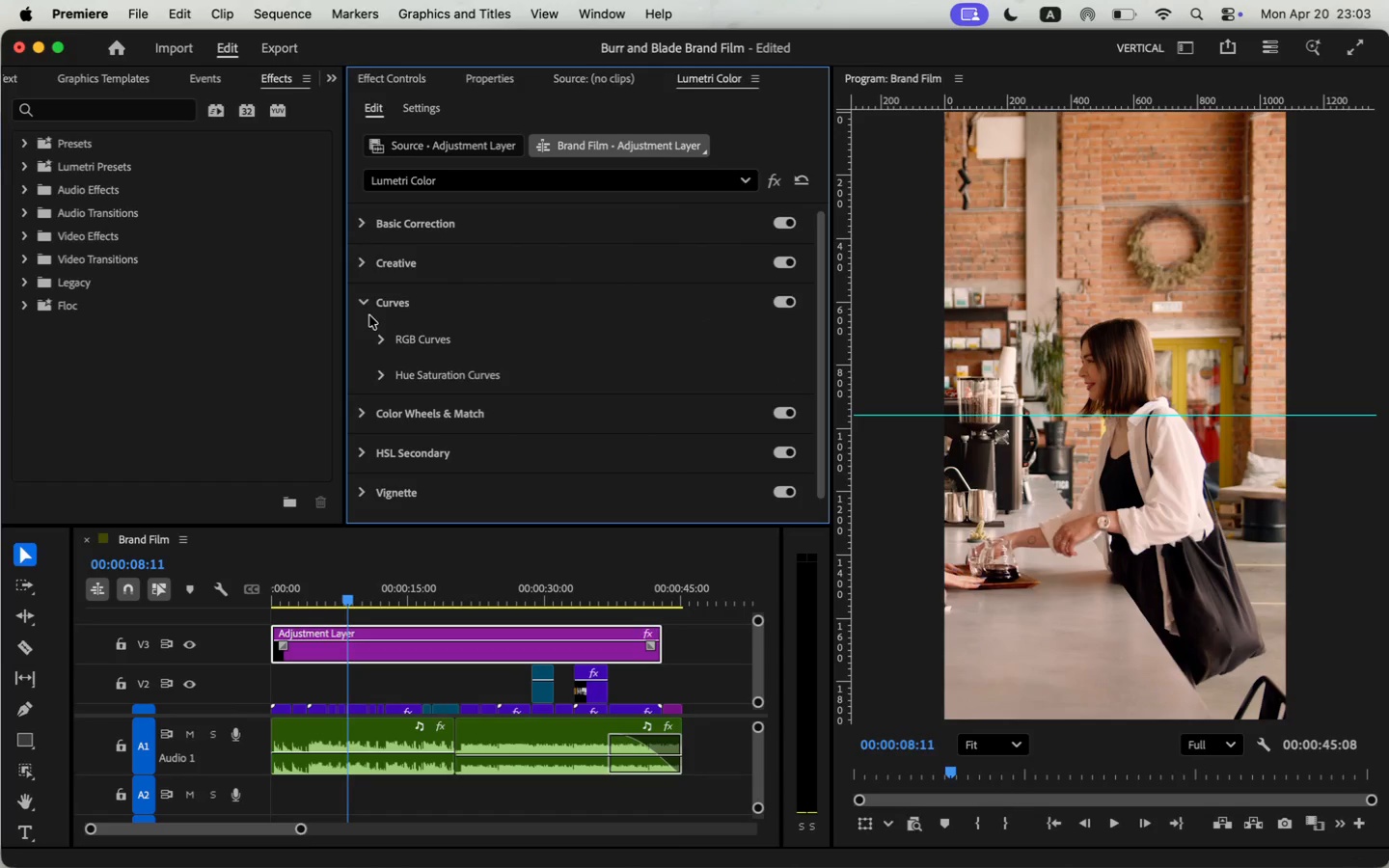 
scroll: coordinate [378, 329], scroll_direction: up, amount: 5.0
 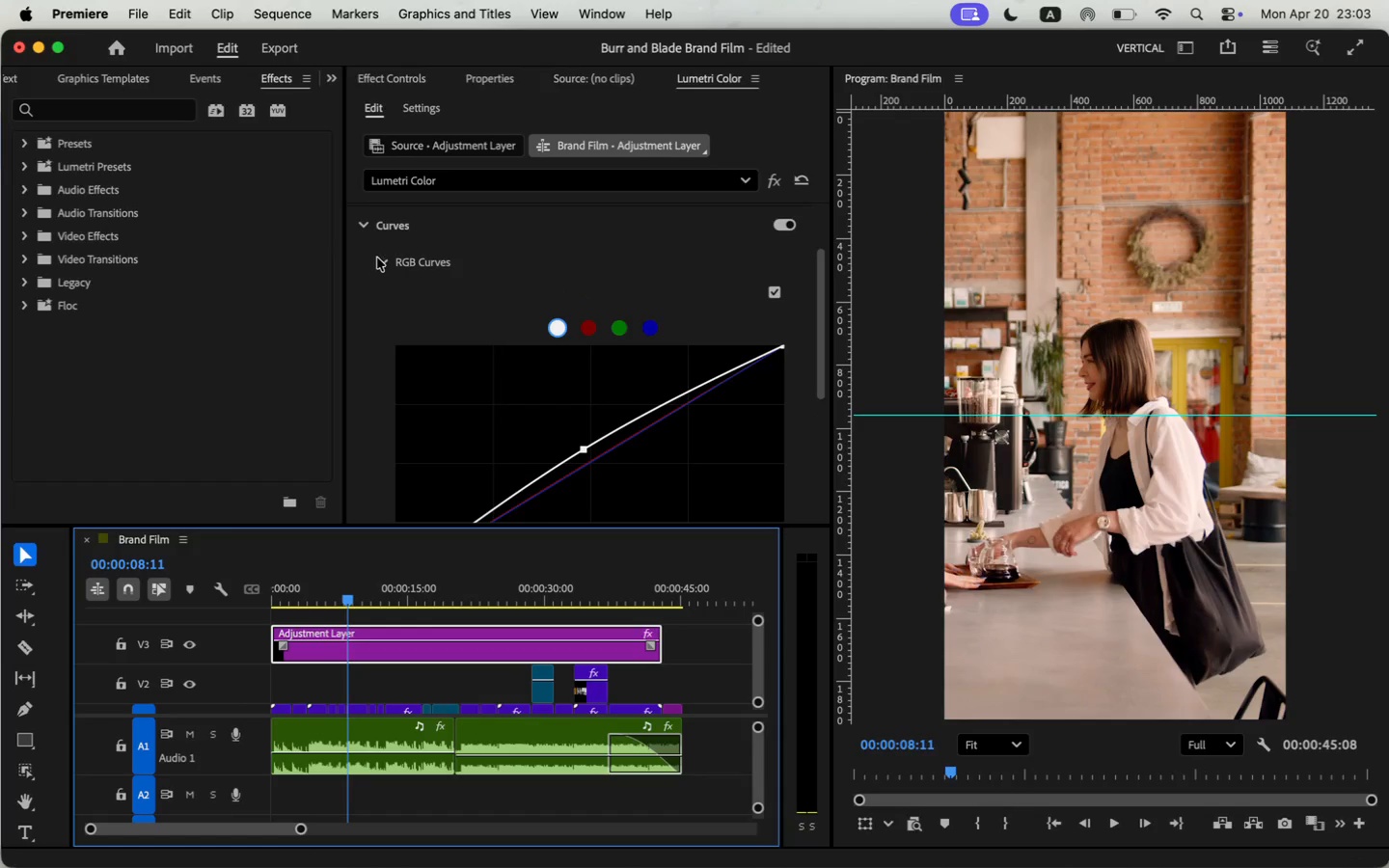 
left_click([366, 301])
 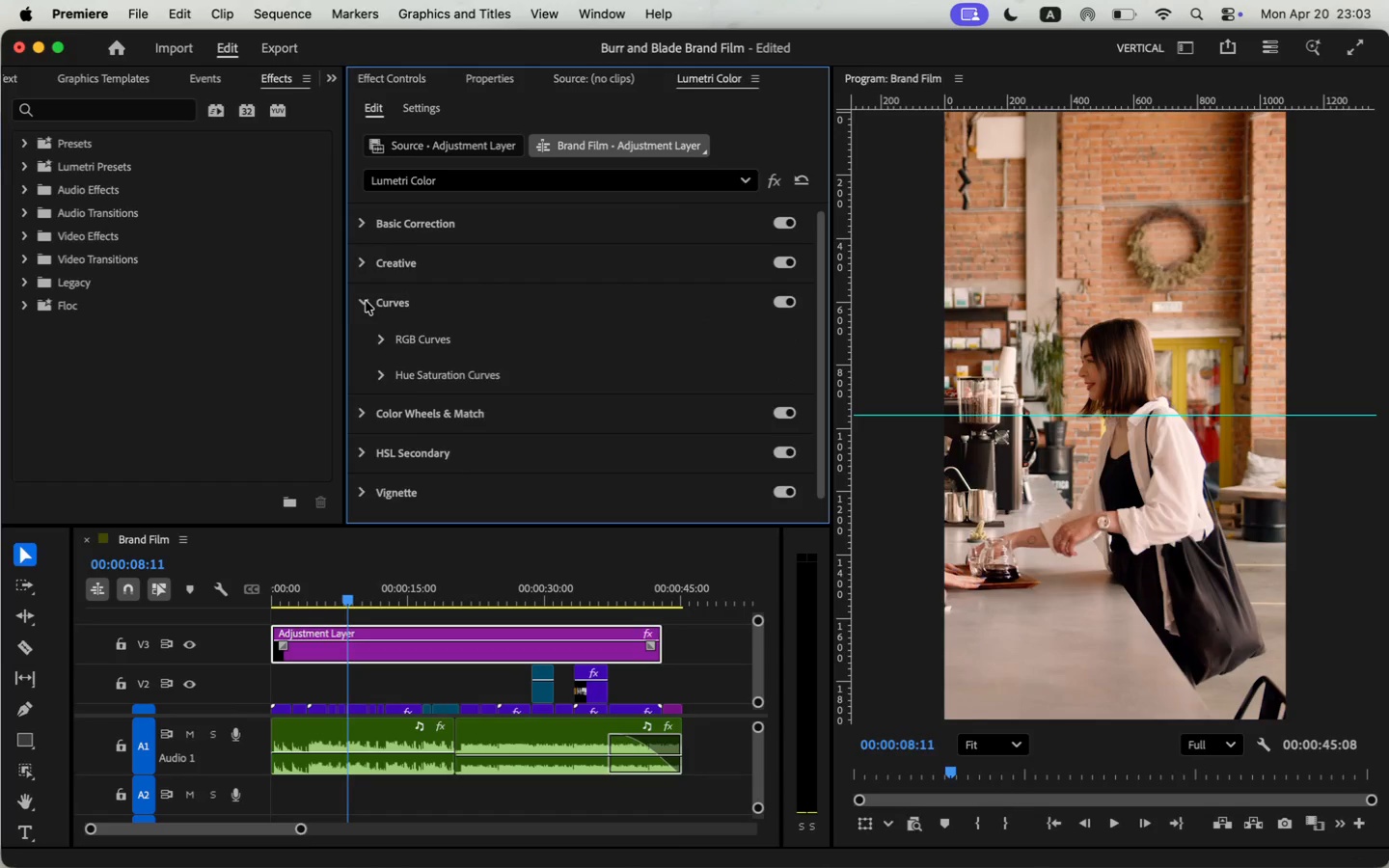 
left_click([363, 230])
 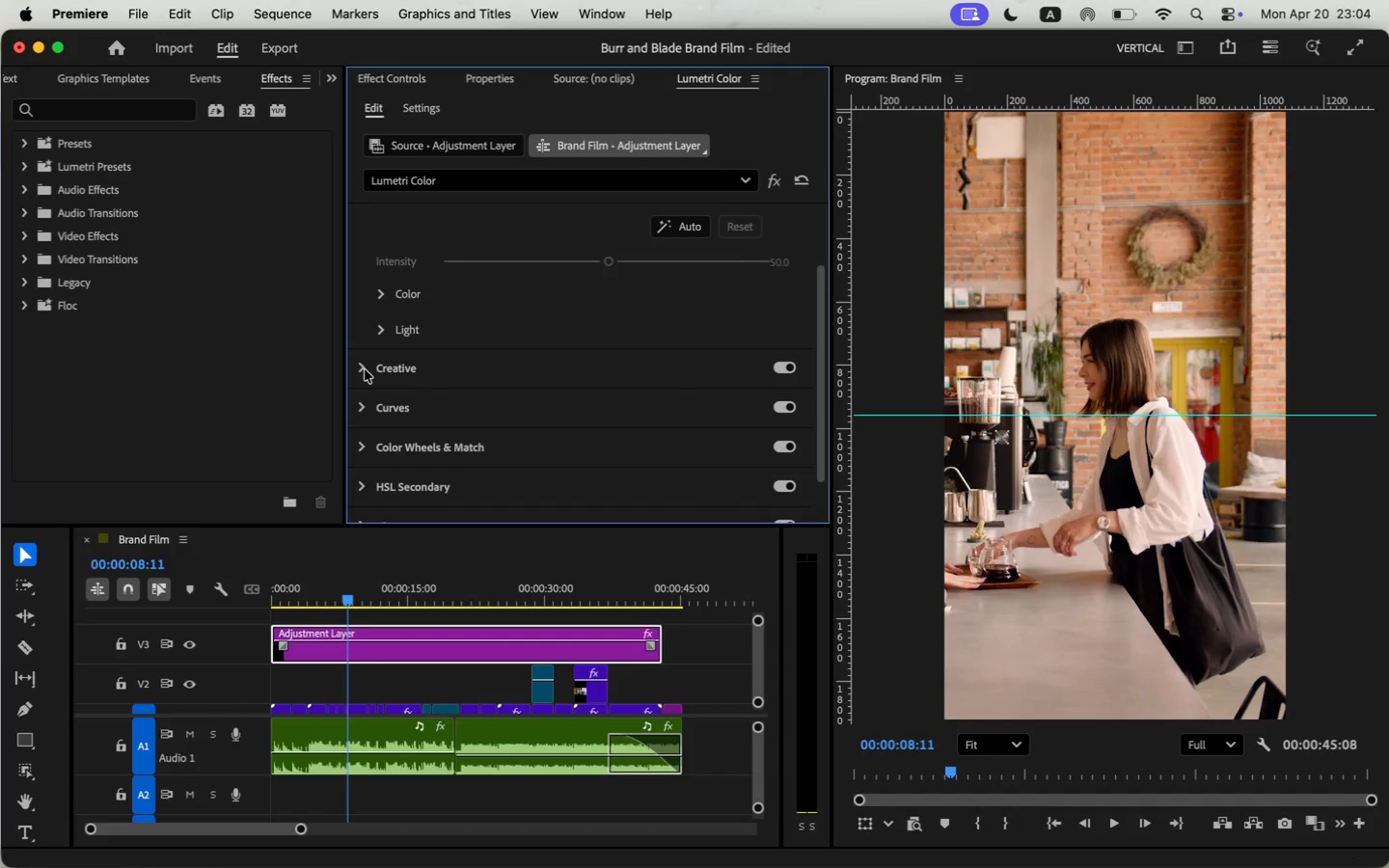 
scroll: coordinate [375, 277], scroll_direction: down, amount: 4.0
 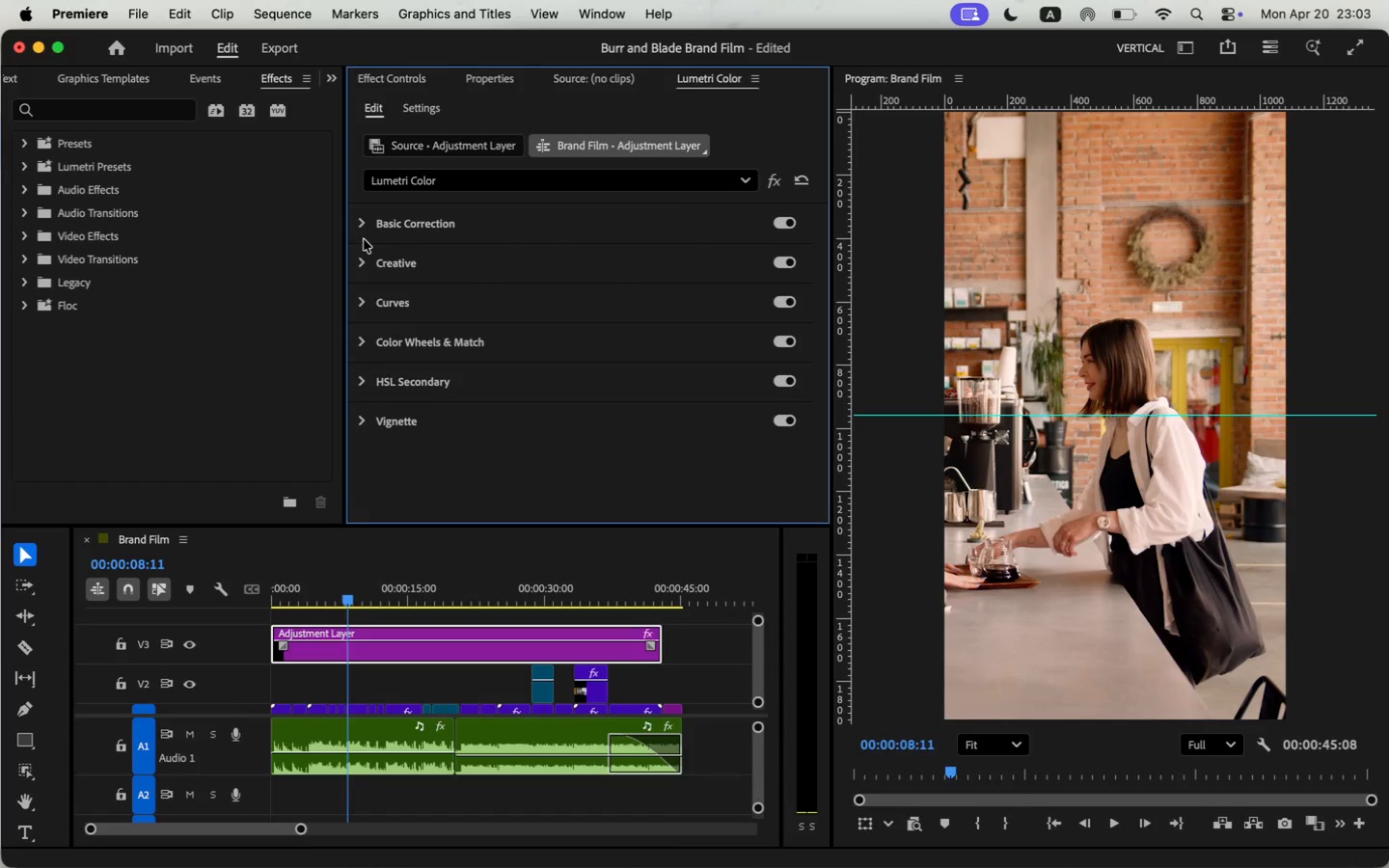 
left_click([381, 330])
 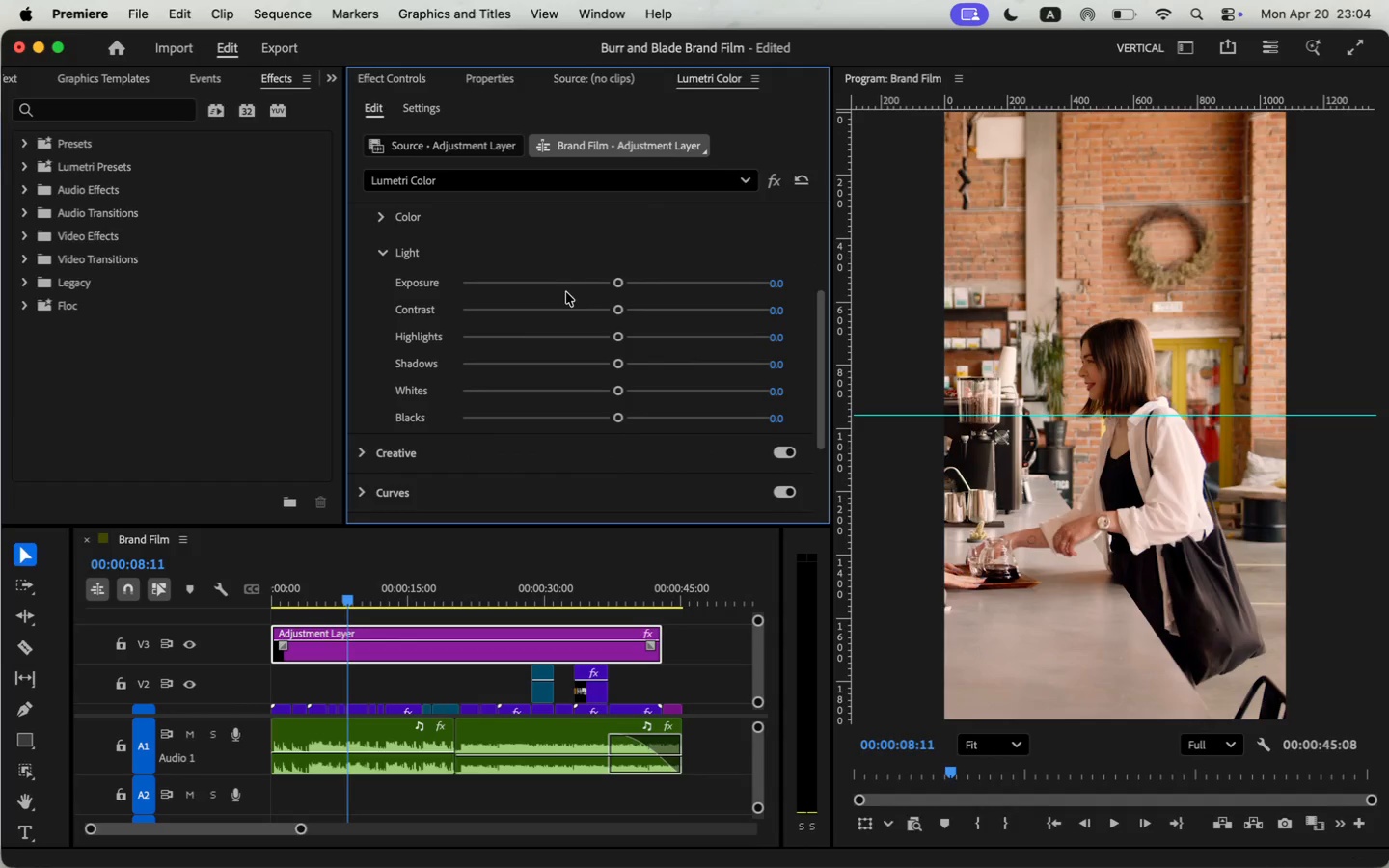 
scroll: coordinate [377, 331], scroll_direction: down, amount: 4.0
 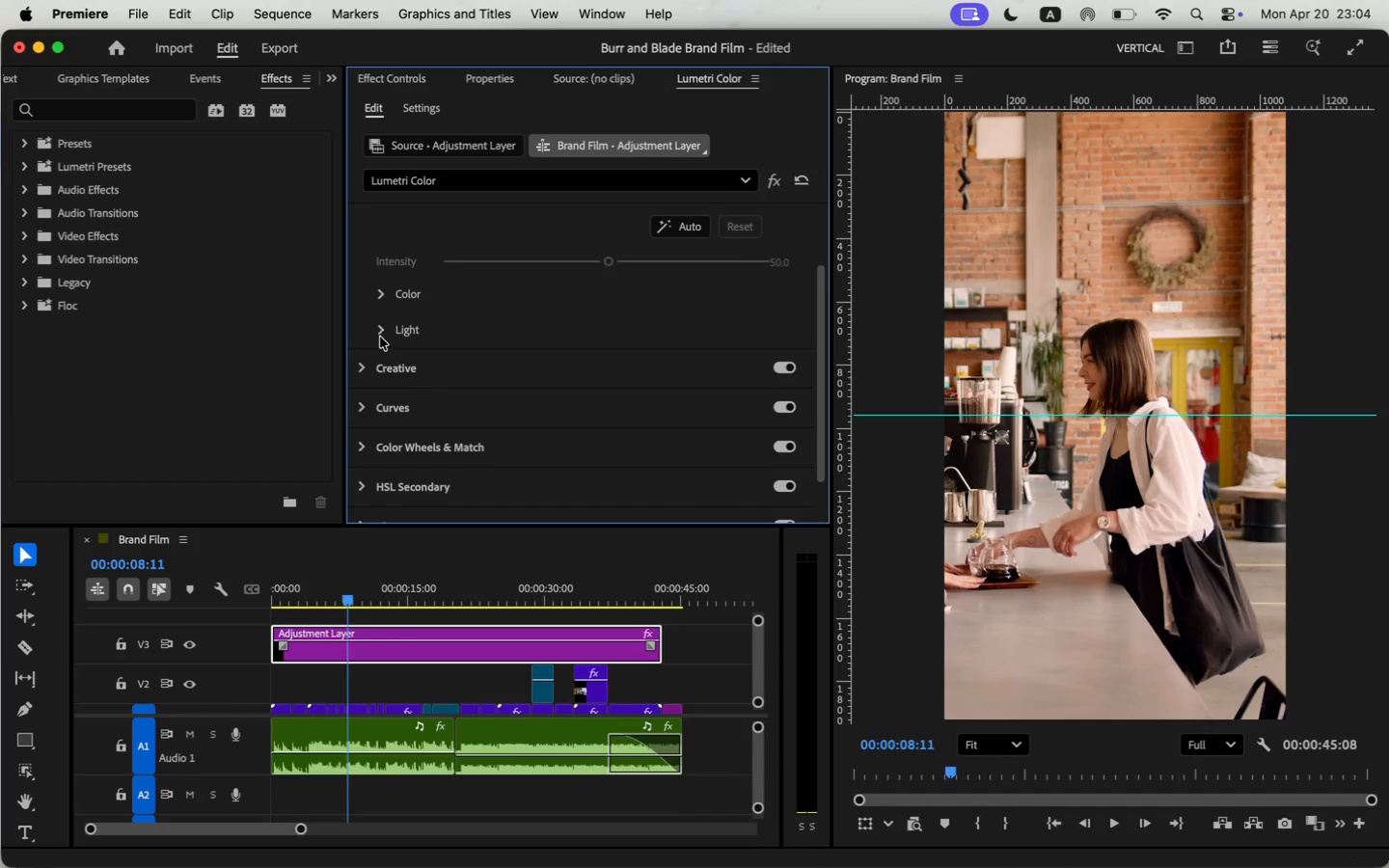 
left_click_drag(start_coordinate=[618, 308], to_coordinate=[623, 310])
 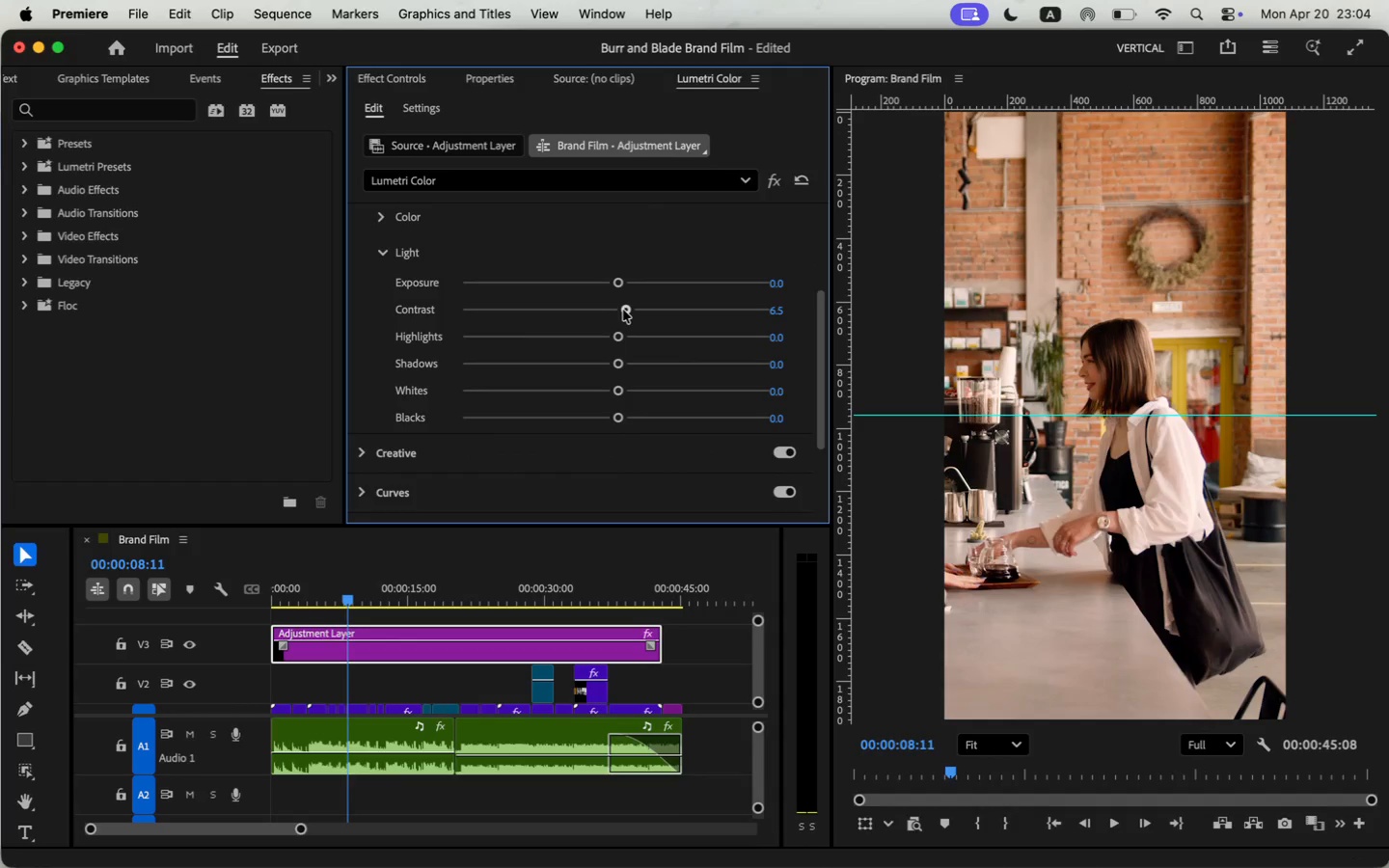 
left_click_drag(start_coordinate=[614, 283], to_coordinate=[619, 283])
 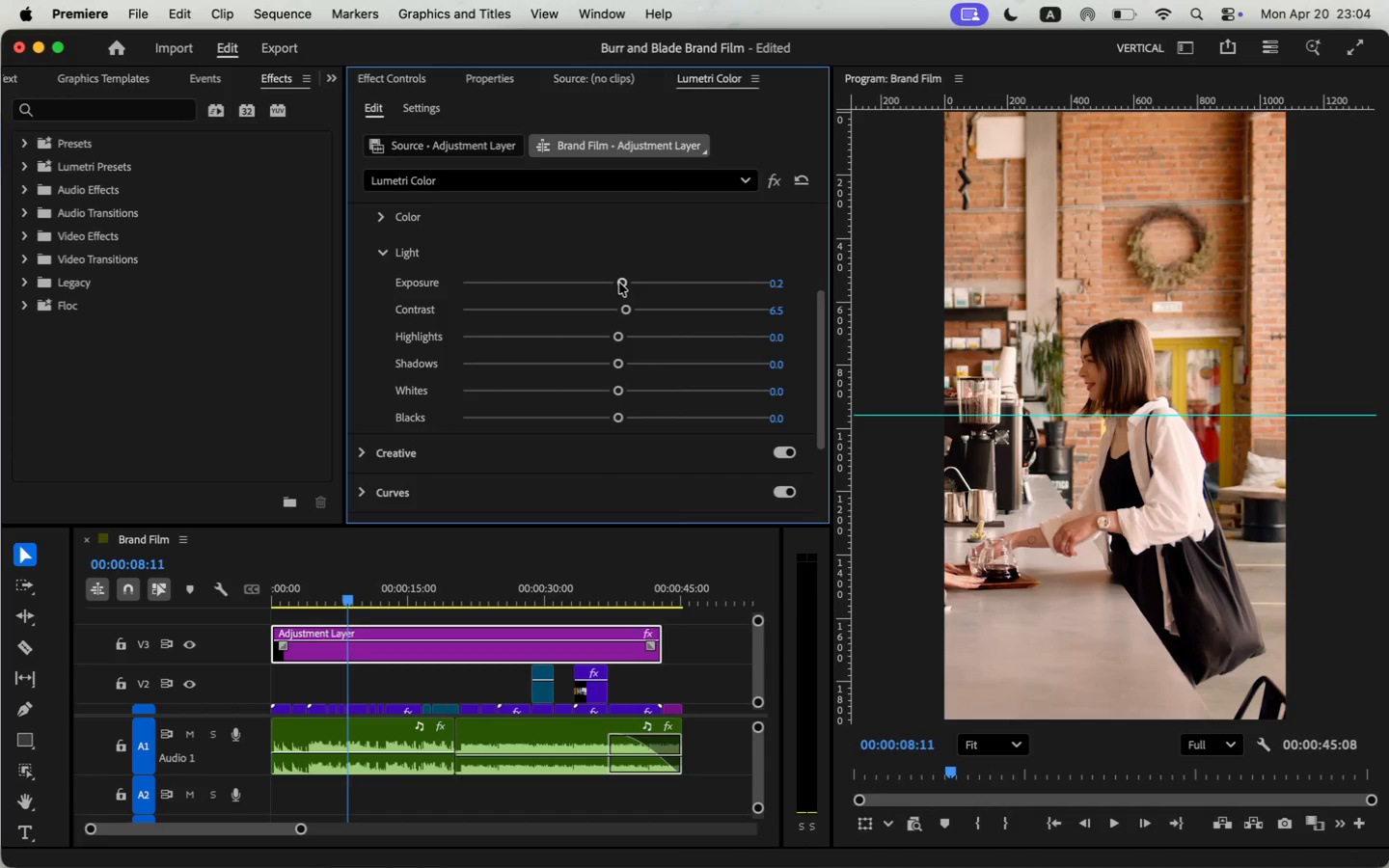 
left_click([610, 285])
 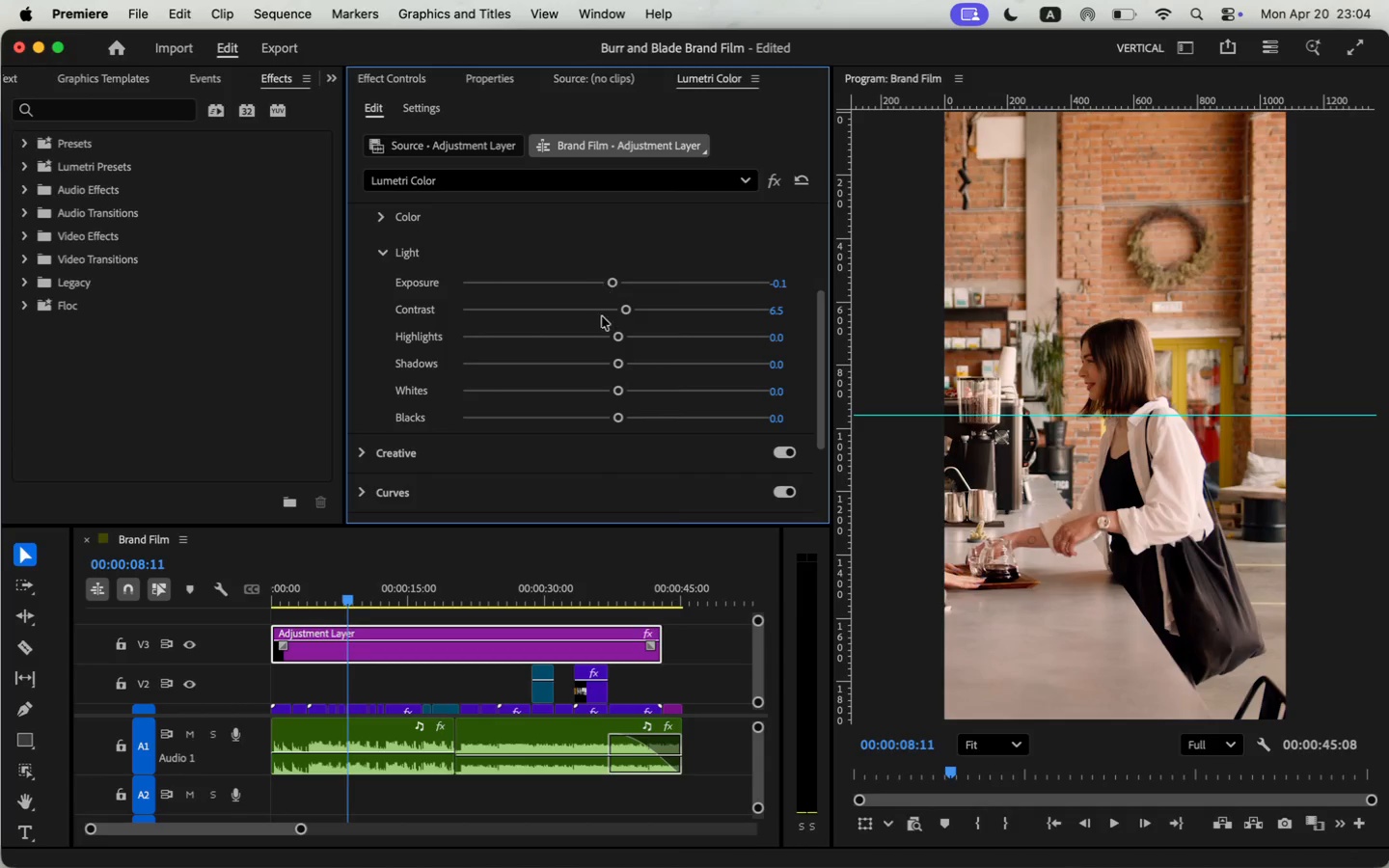 
left_click([371, 606])
 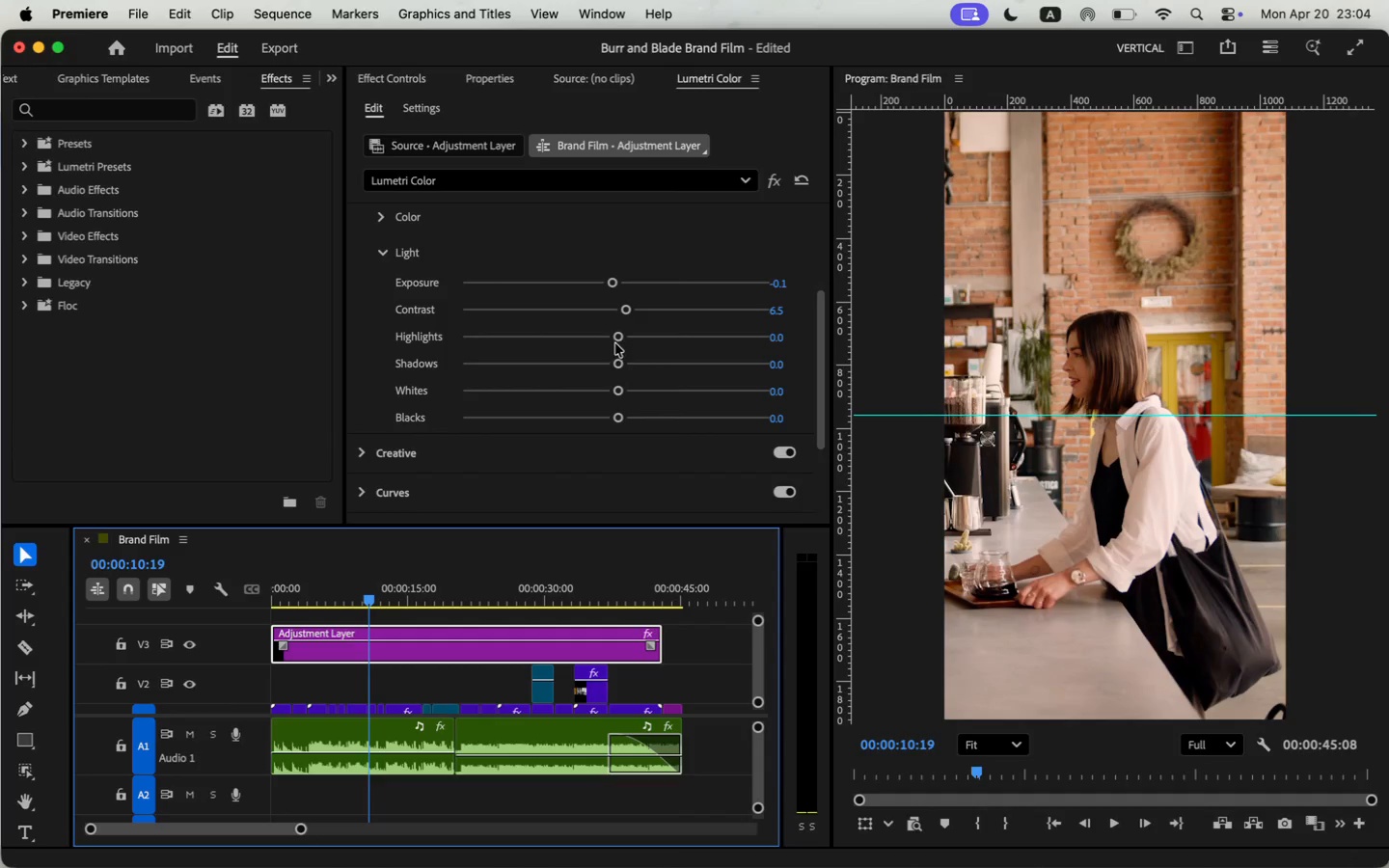 
left_click([606, 337])
 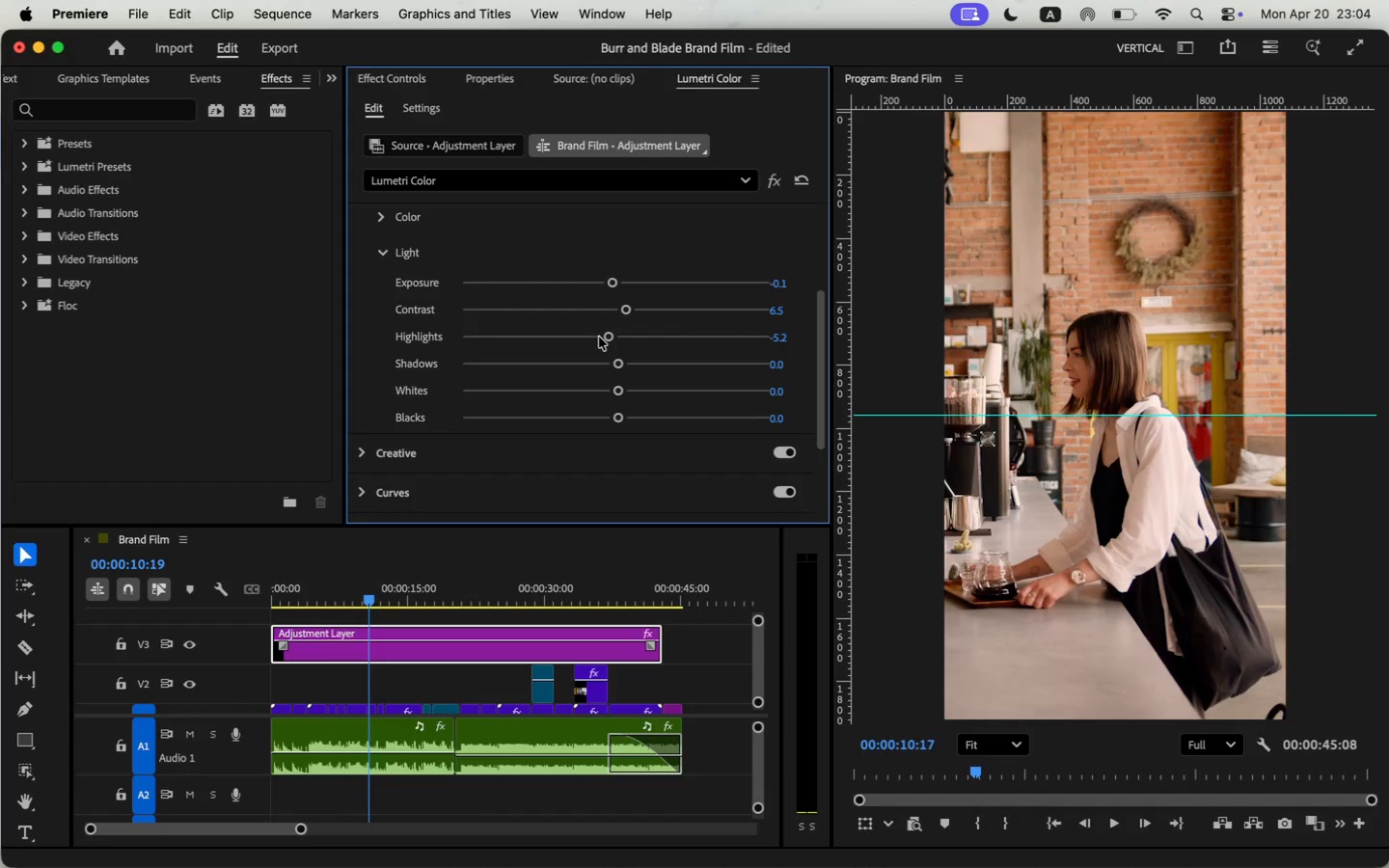 
left_click([591, 337])
 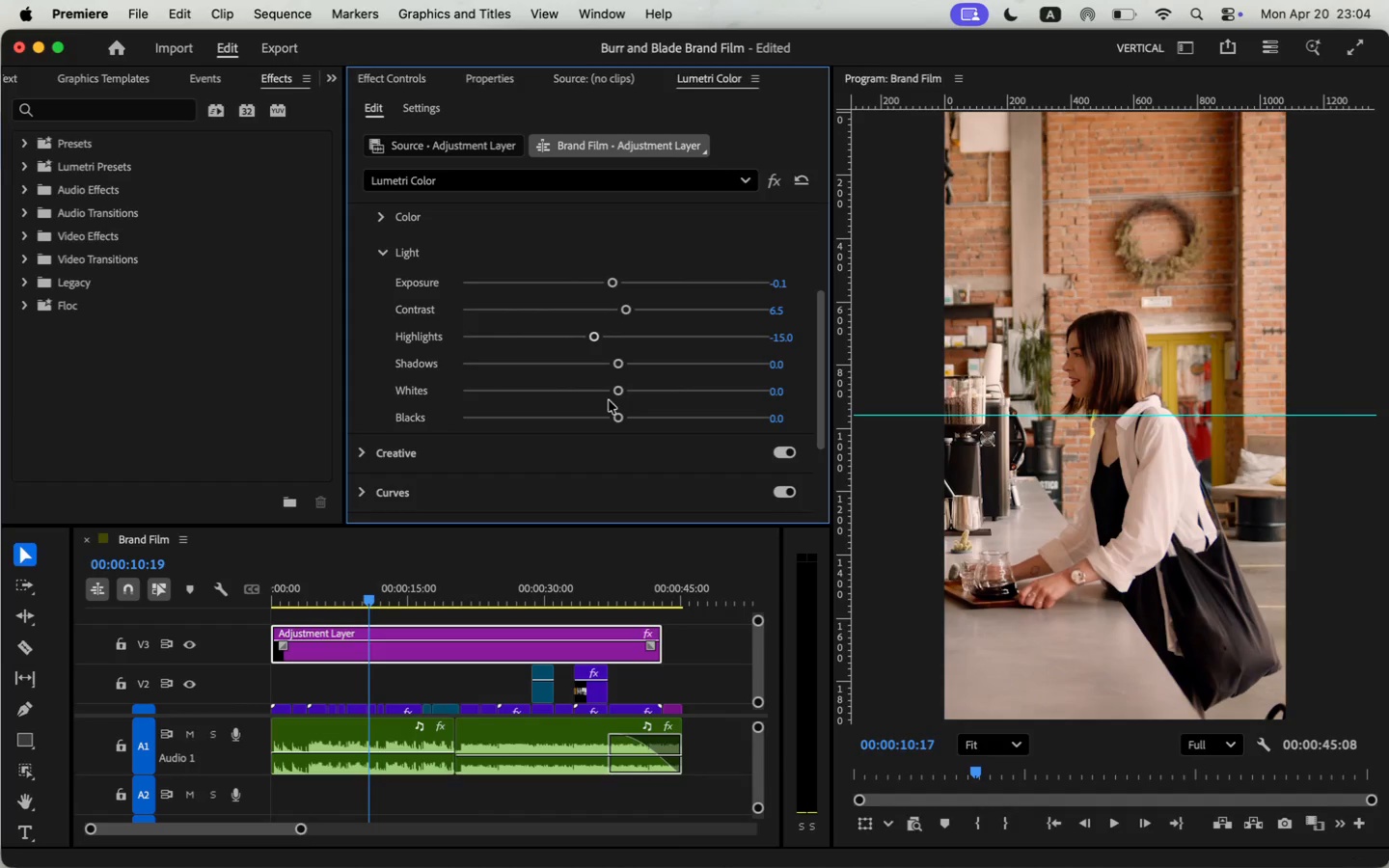 
left_click([583, 388])
 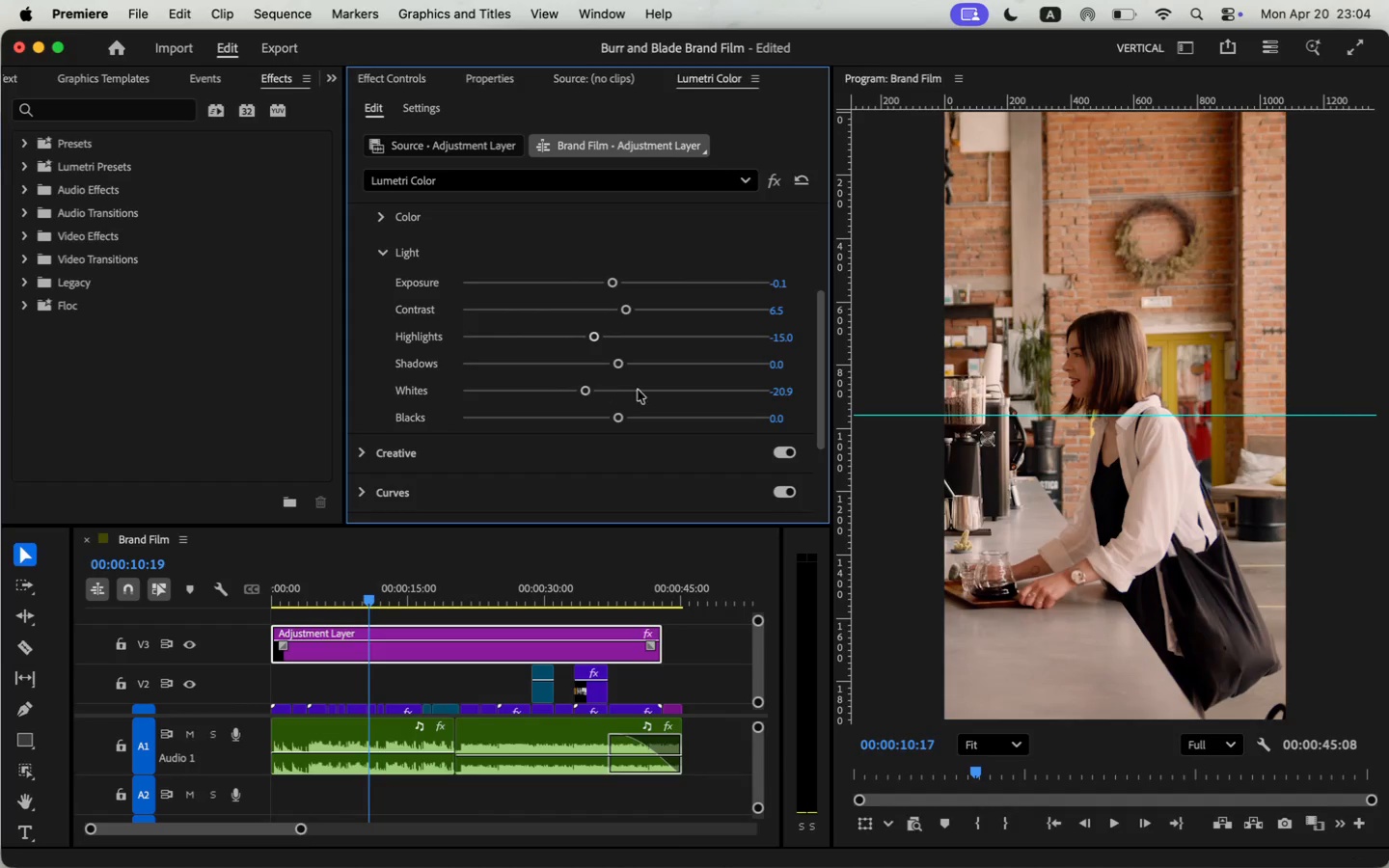 
left_click([667, 388])
 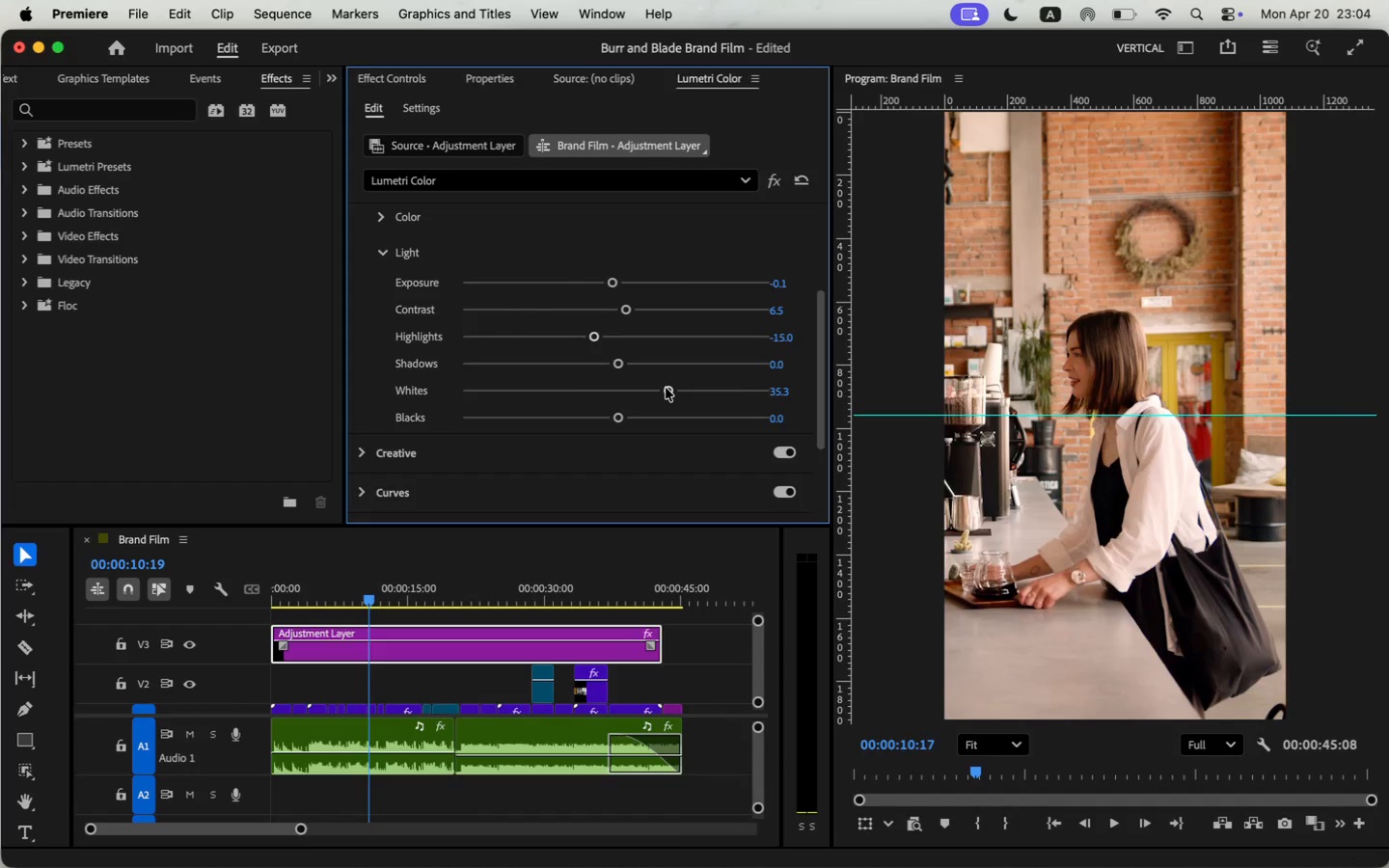 
left_click([705, 390])
 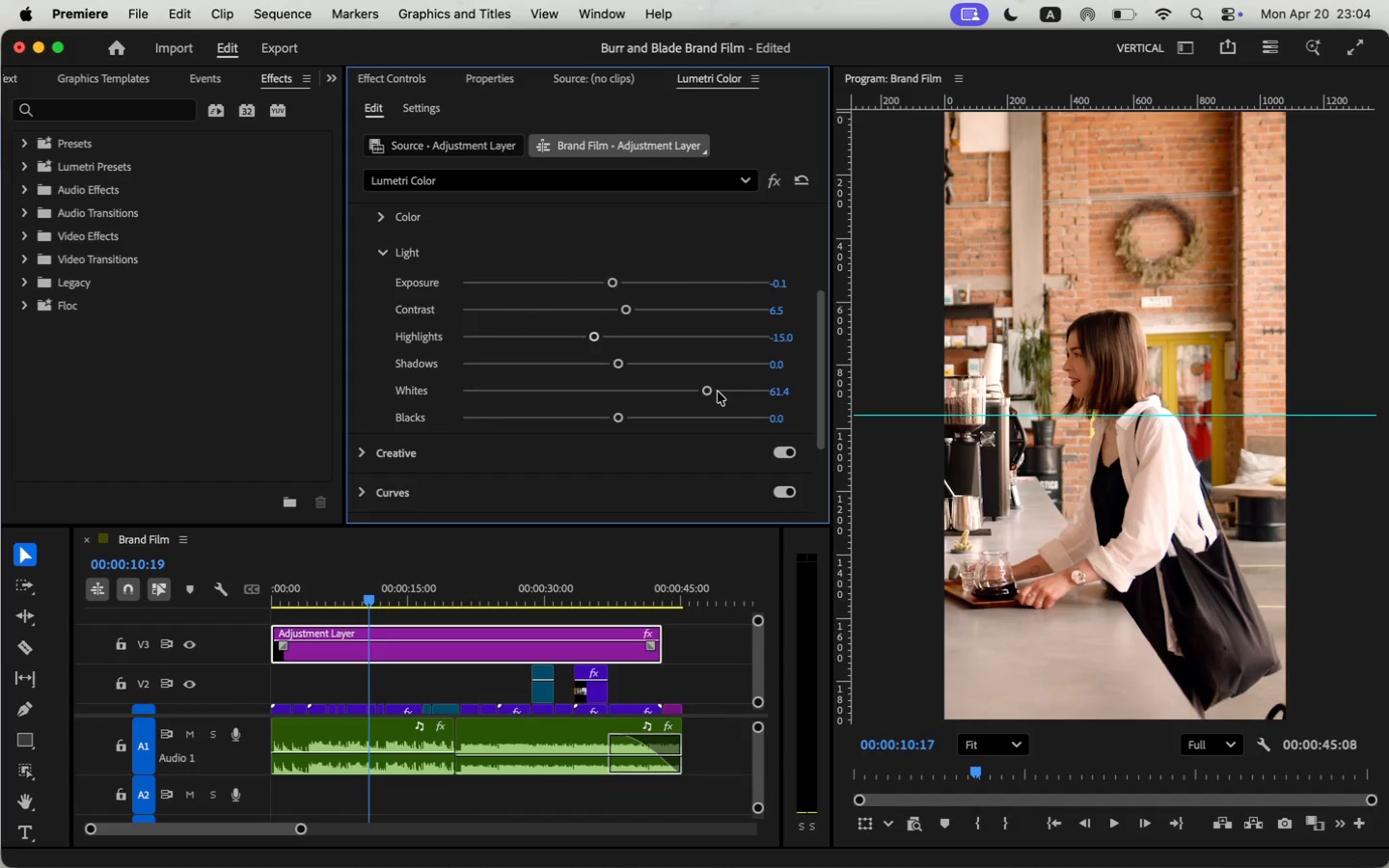 
left_click([724, 393])
 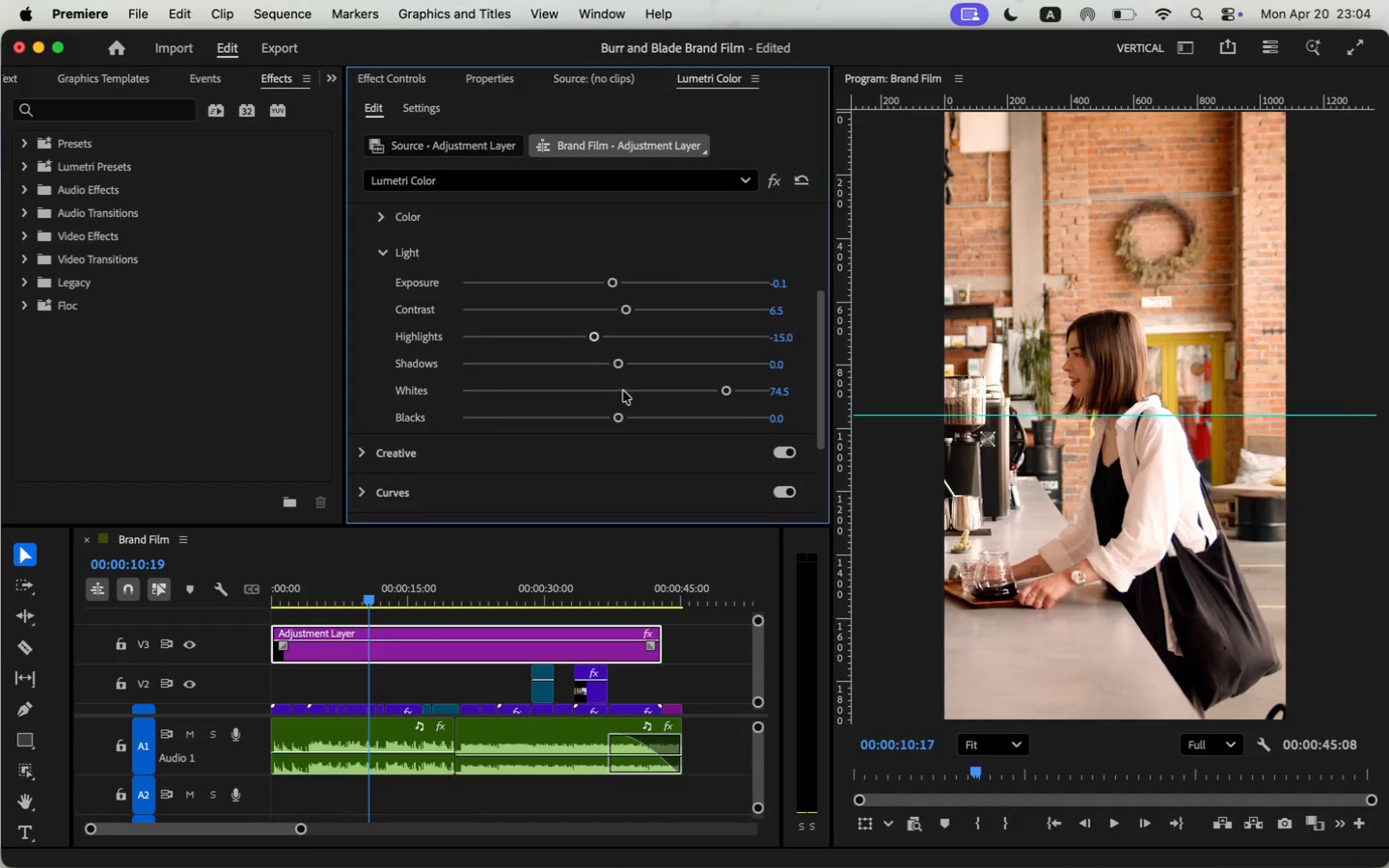 
left_click([634, 391])
 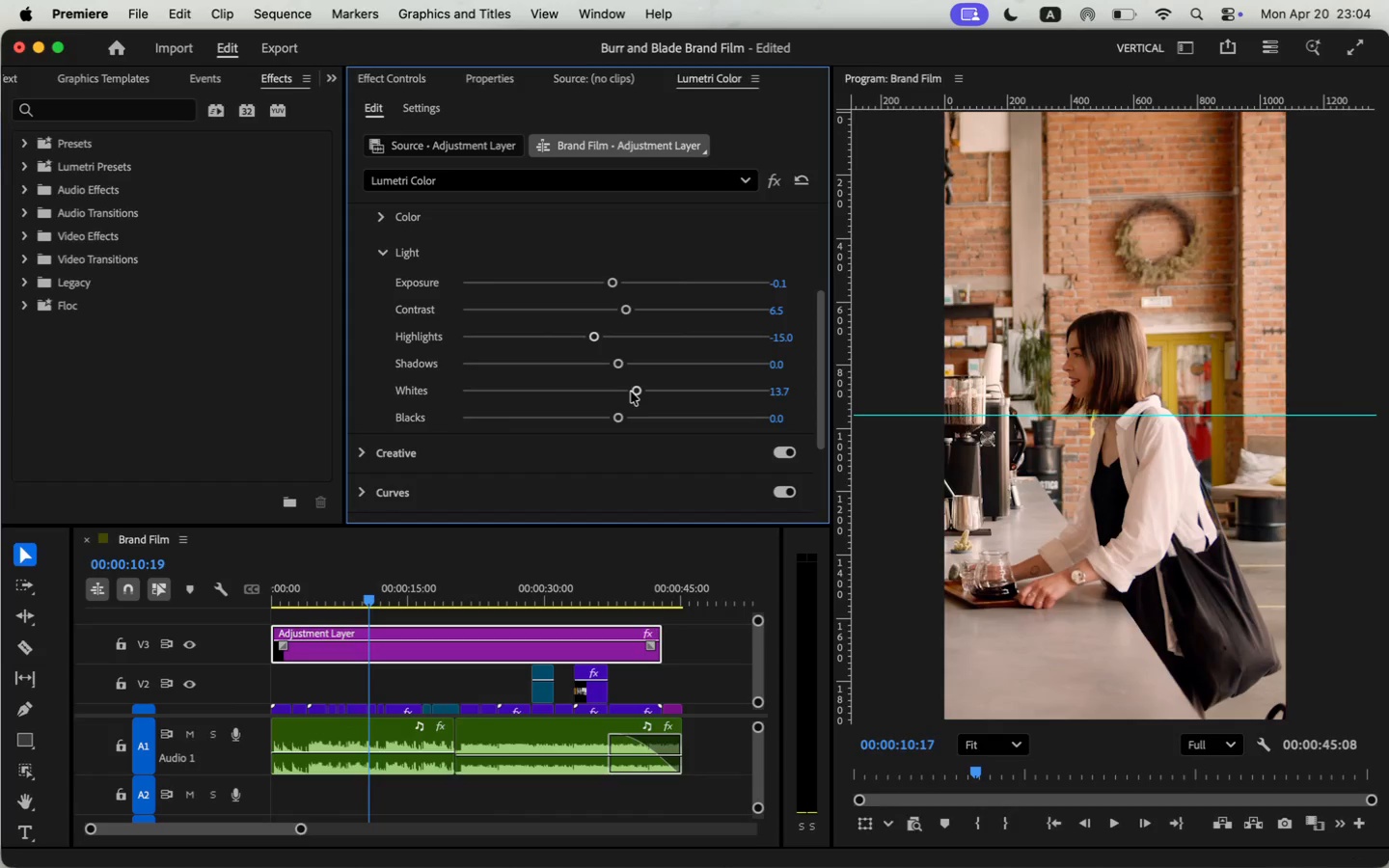 
left_click([626, 392])
 